 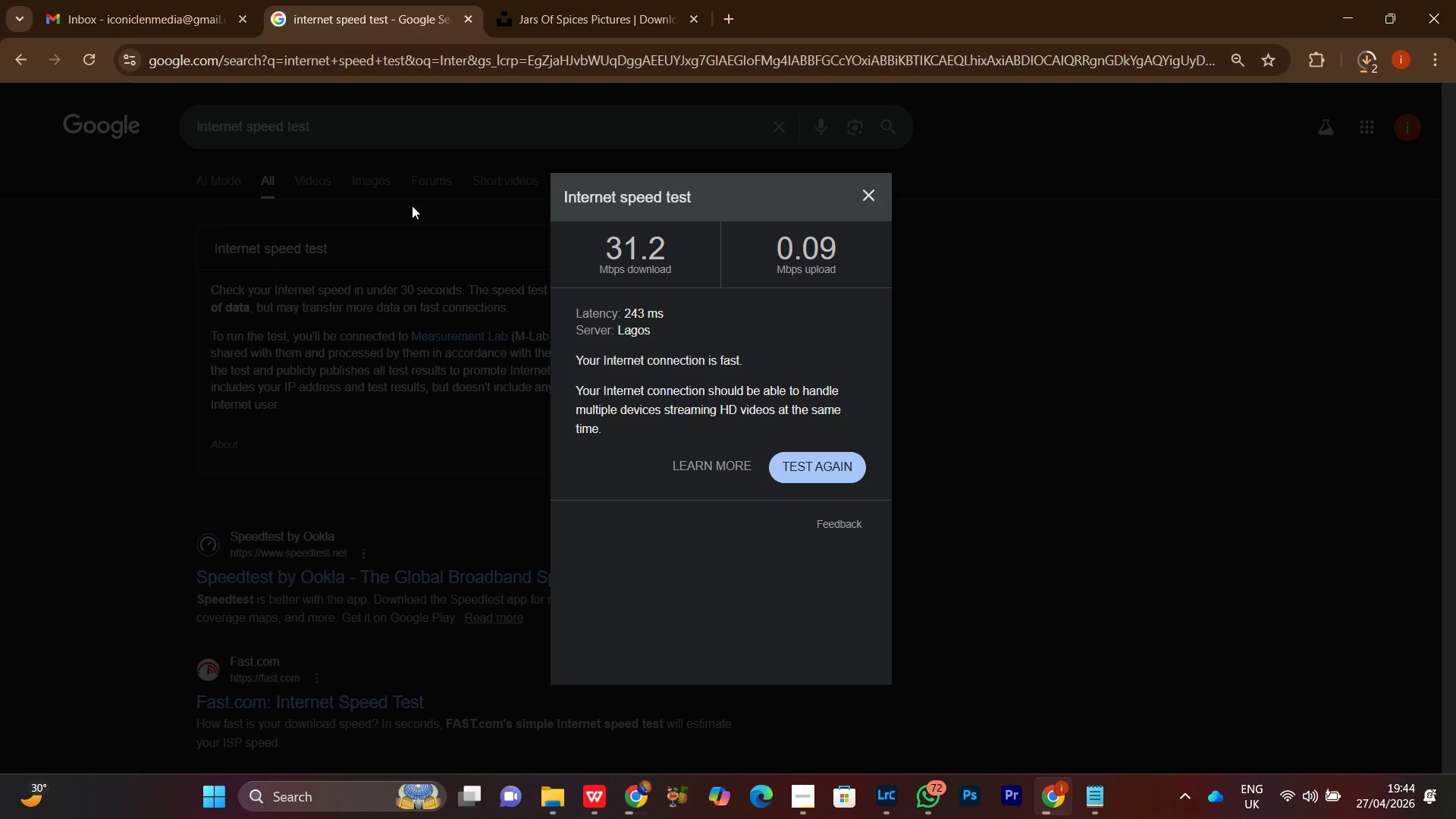 
mouse_move([1268, 783])
 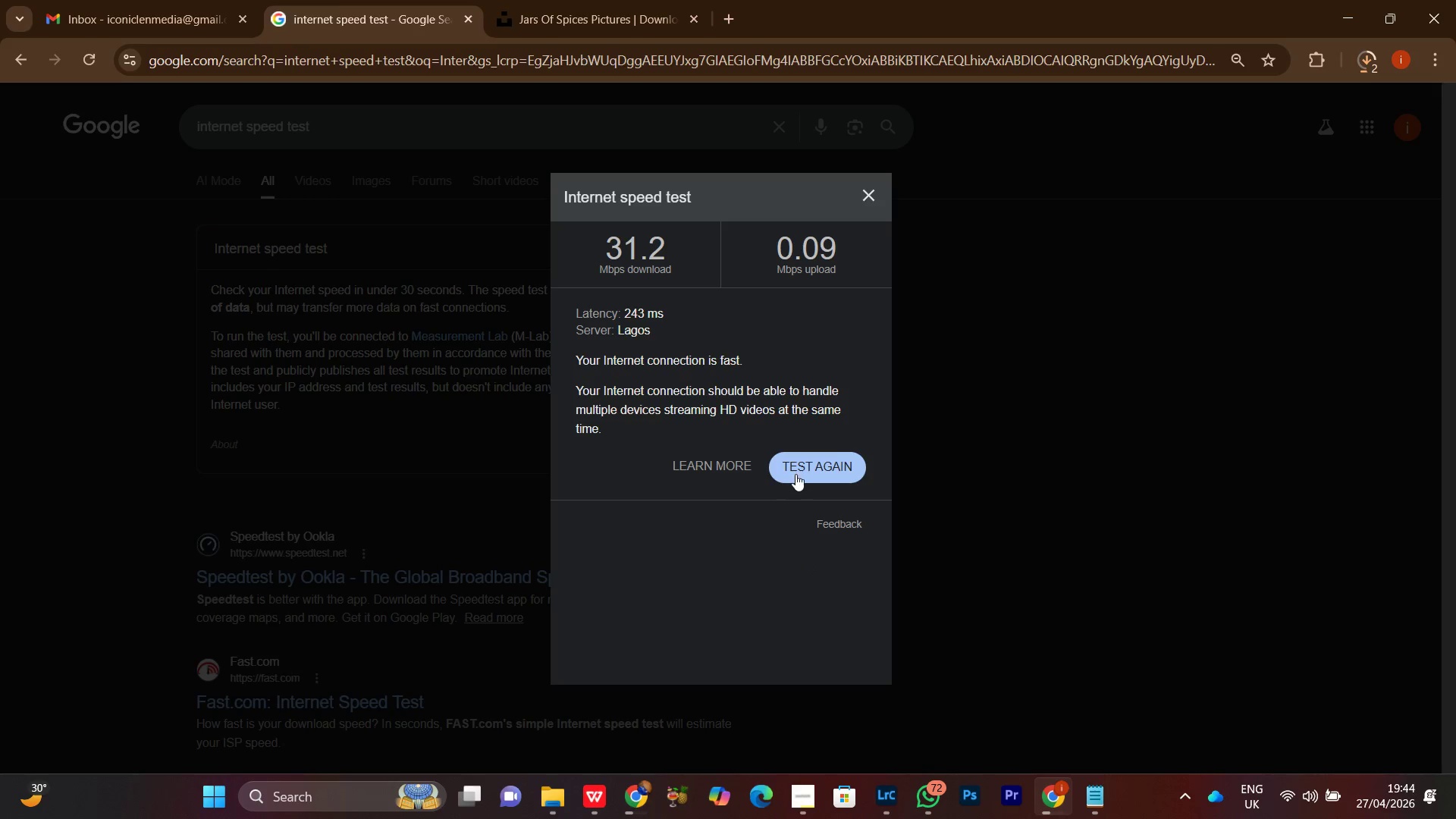 
left_click([814, 471])
 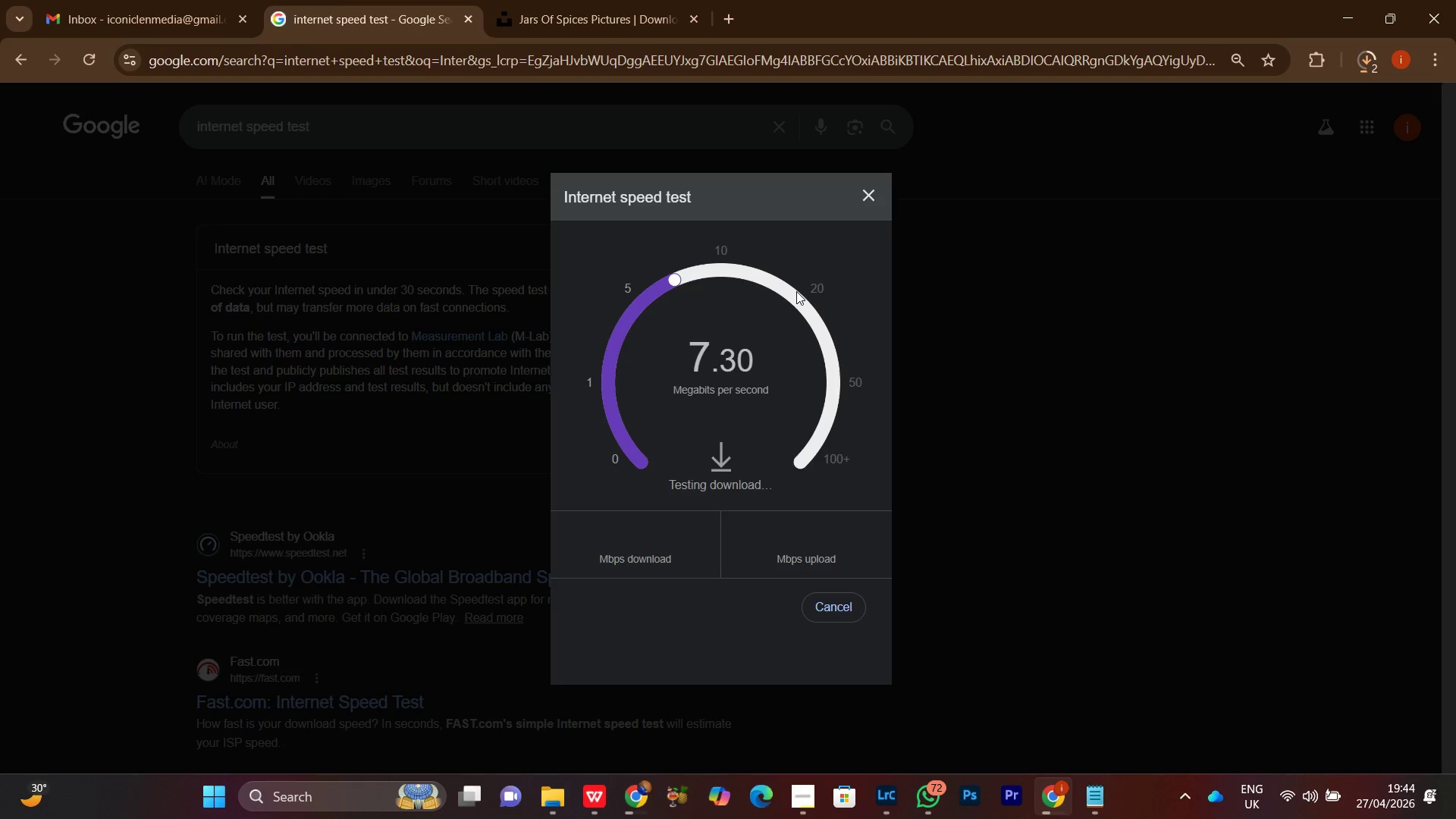 
wait(17.3)
 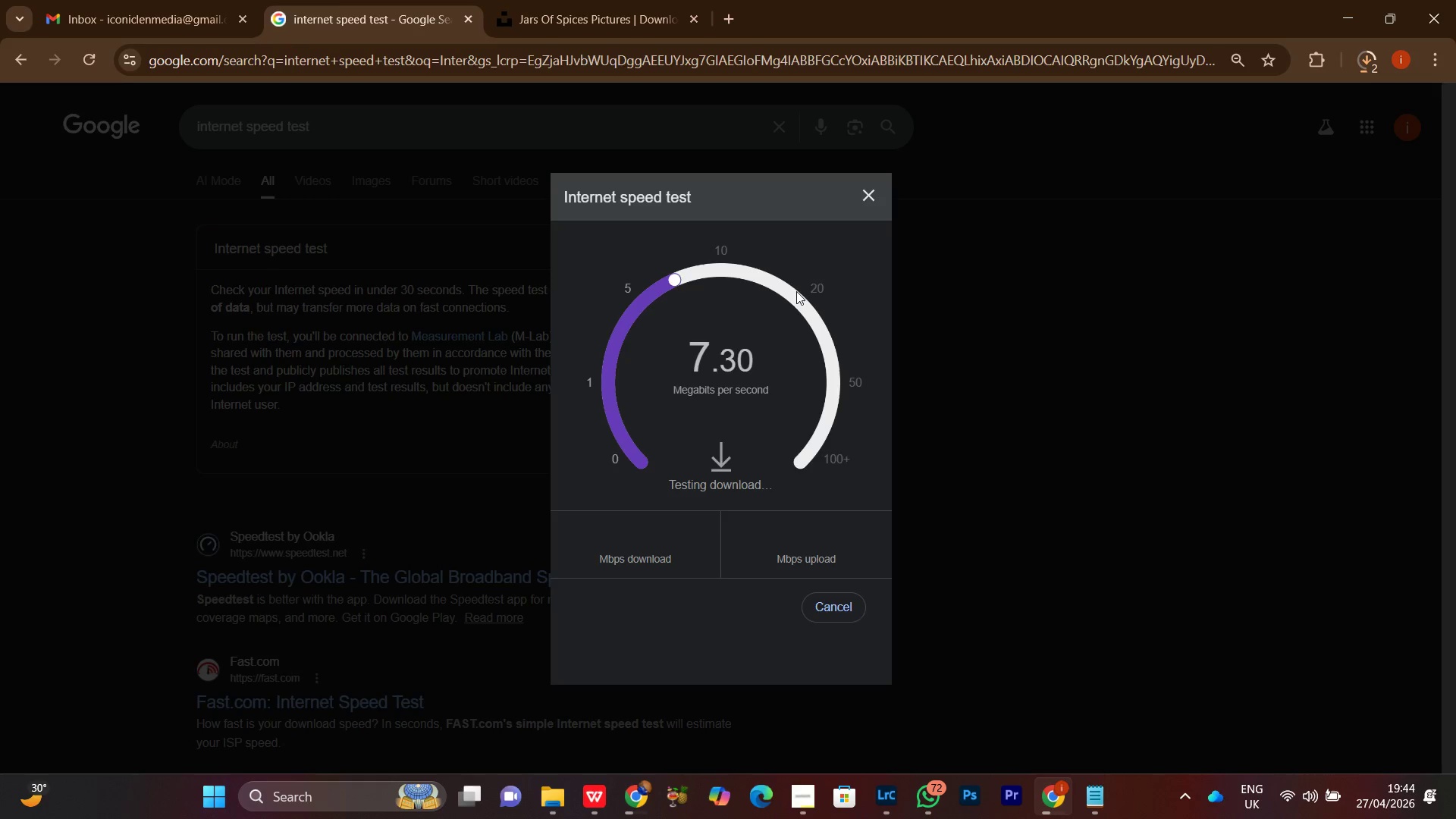 
scroll: coordinate [768, 257], scroll_direction: down, amount: 2.0
 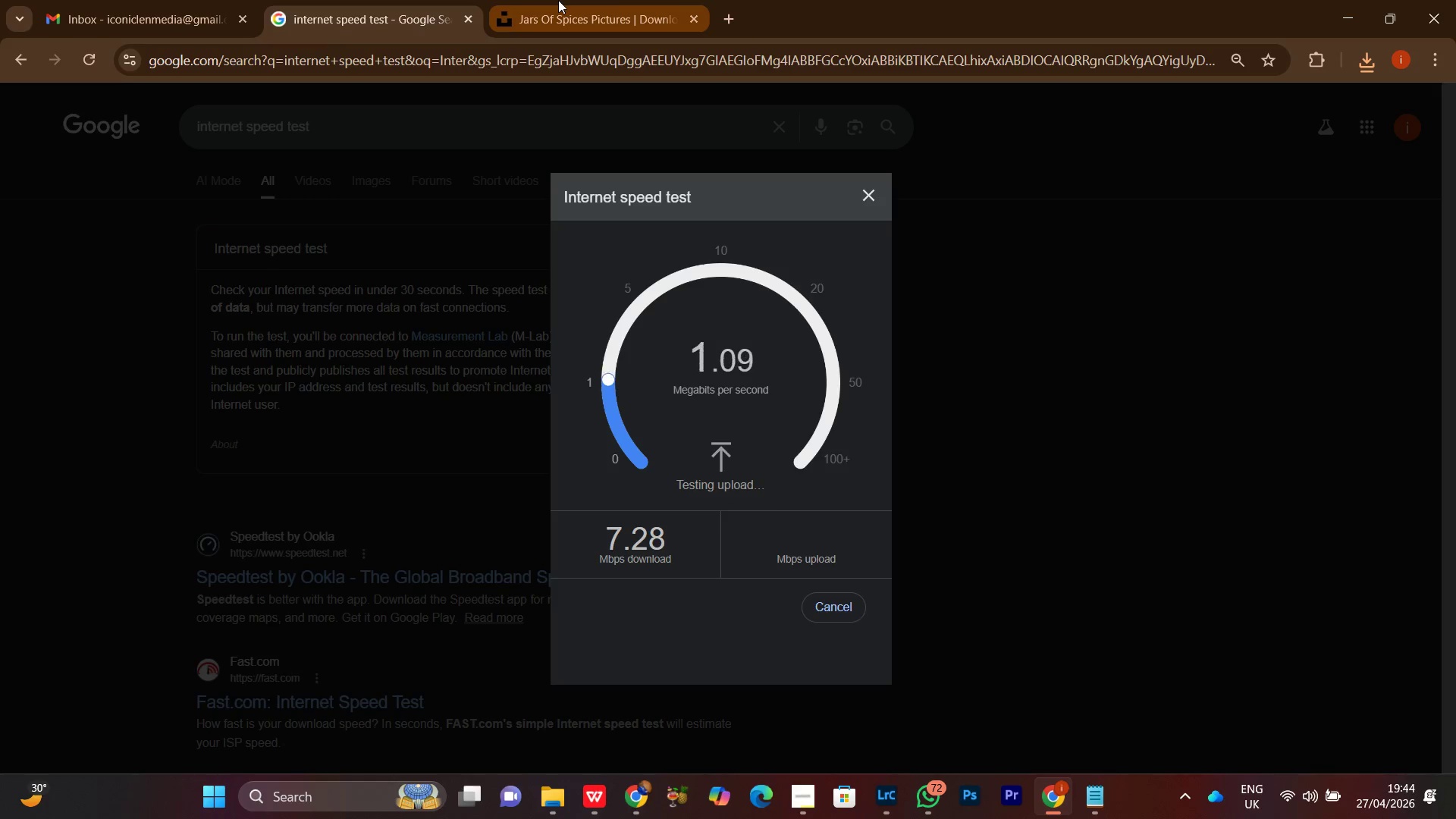 
left_click([558, 0])
 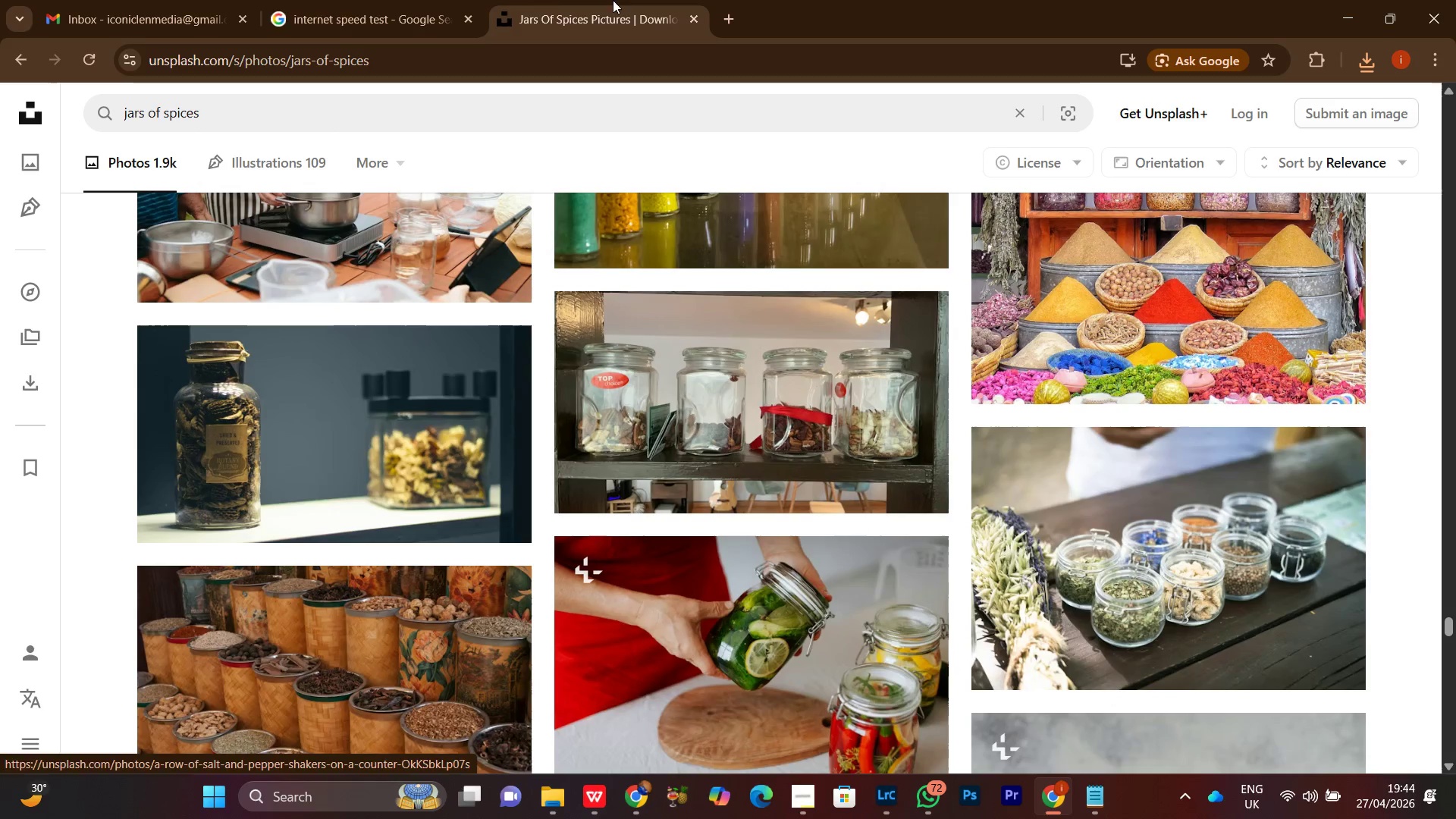 
left_click([723, 20])
 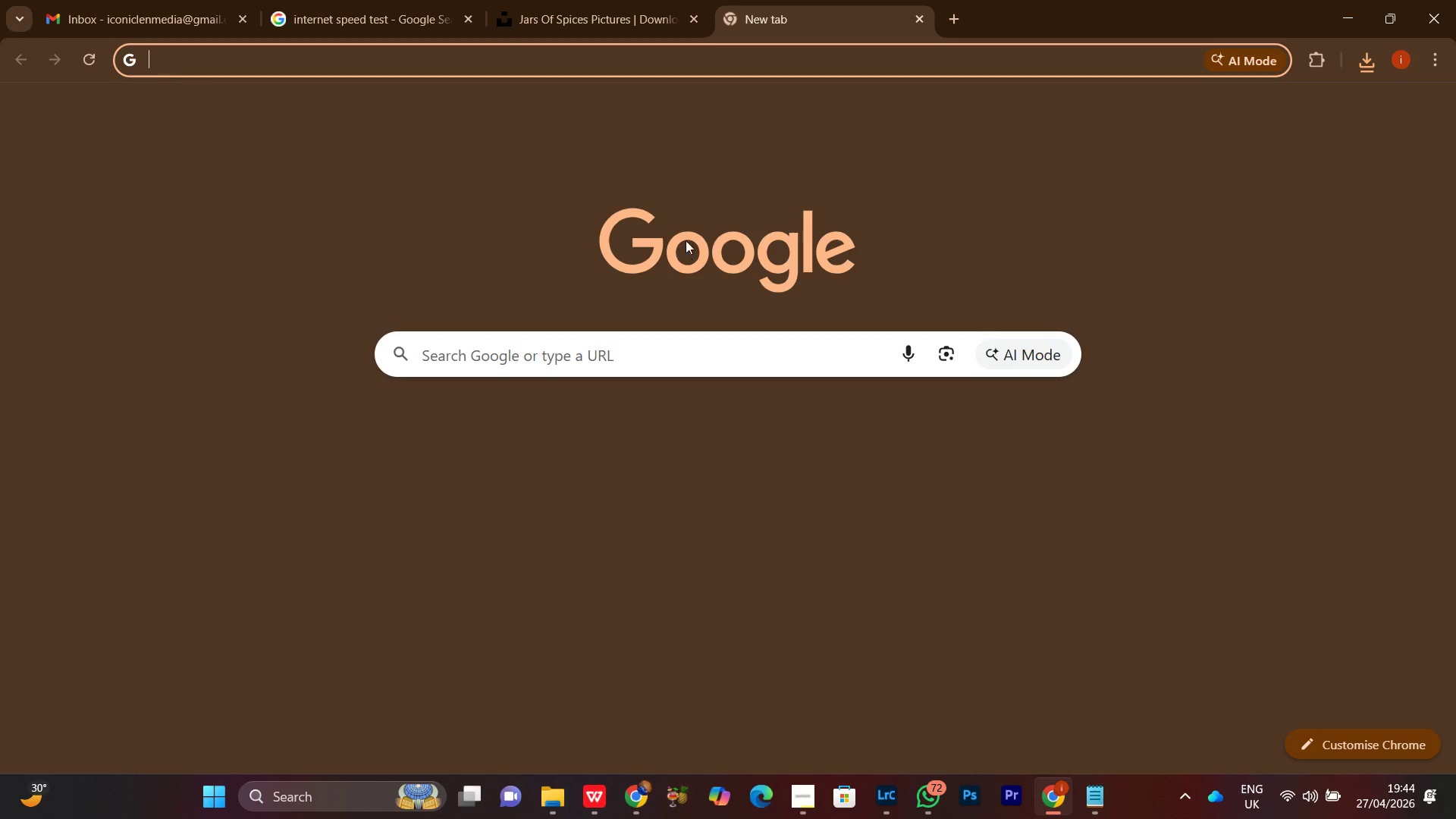 
left_click([577, 0])
 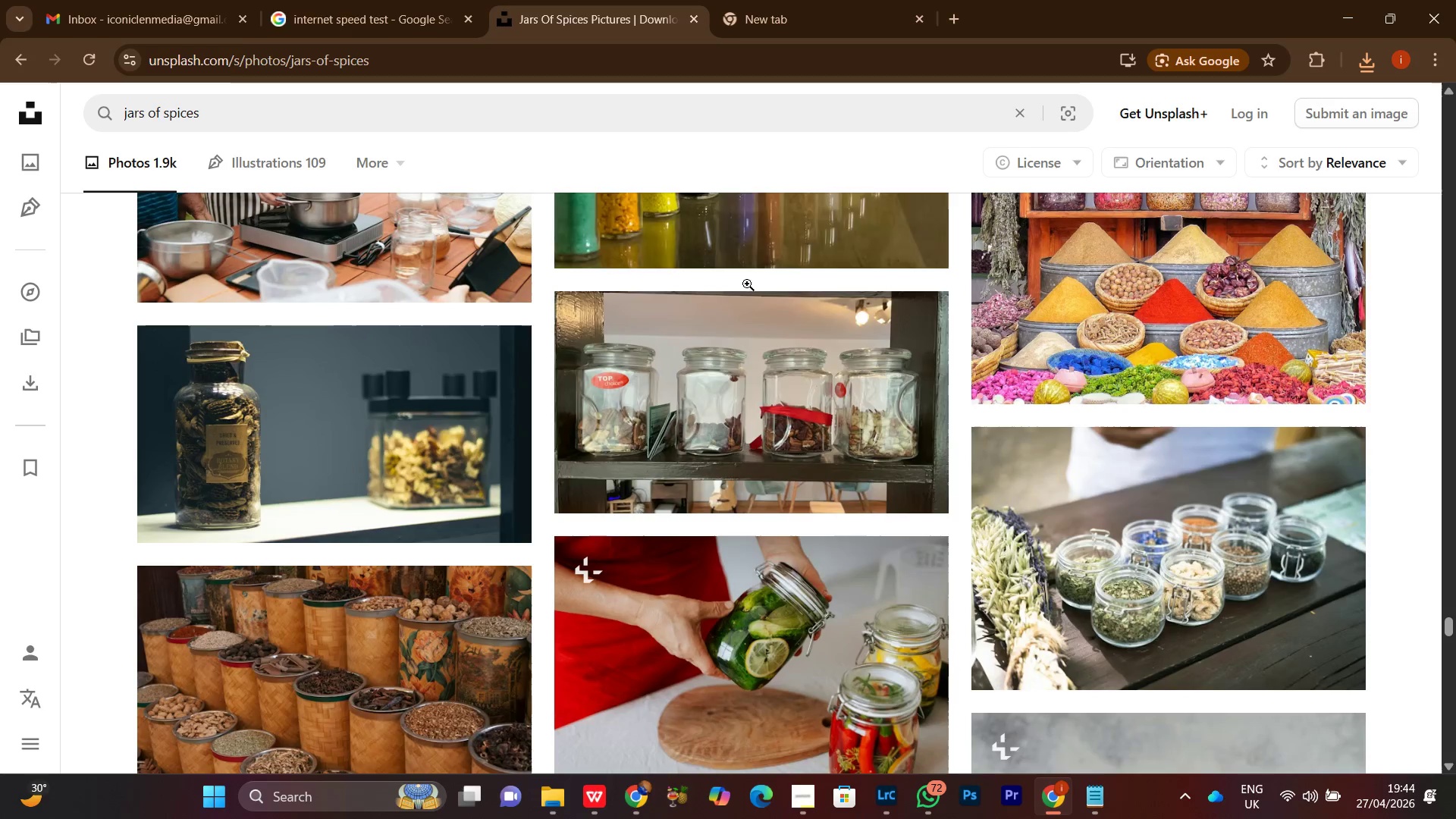 
mouse_move([842, 406])
 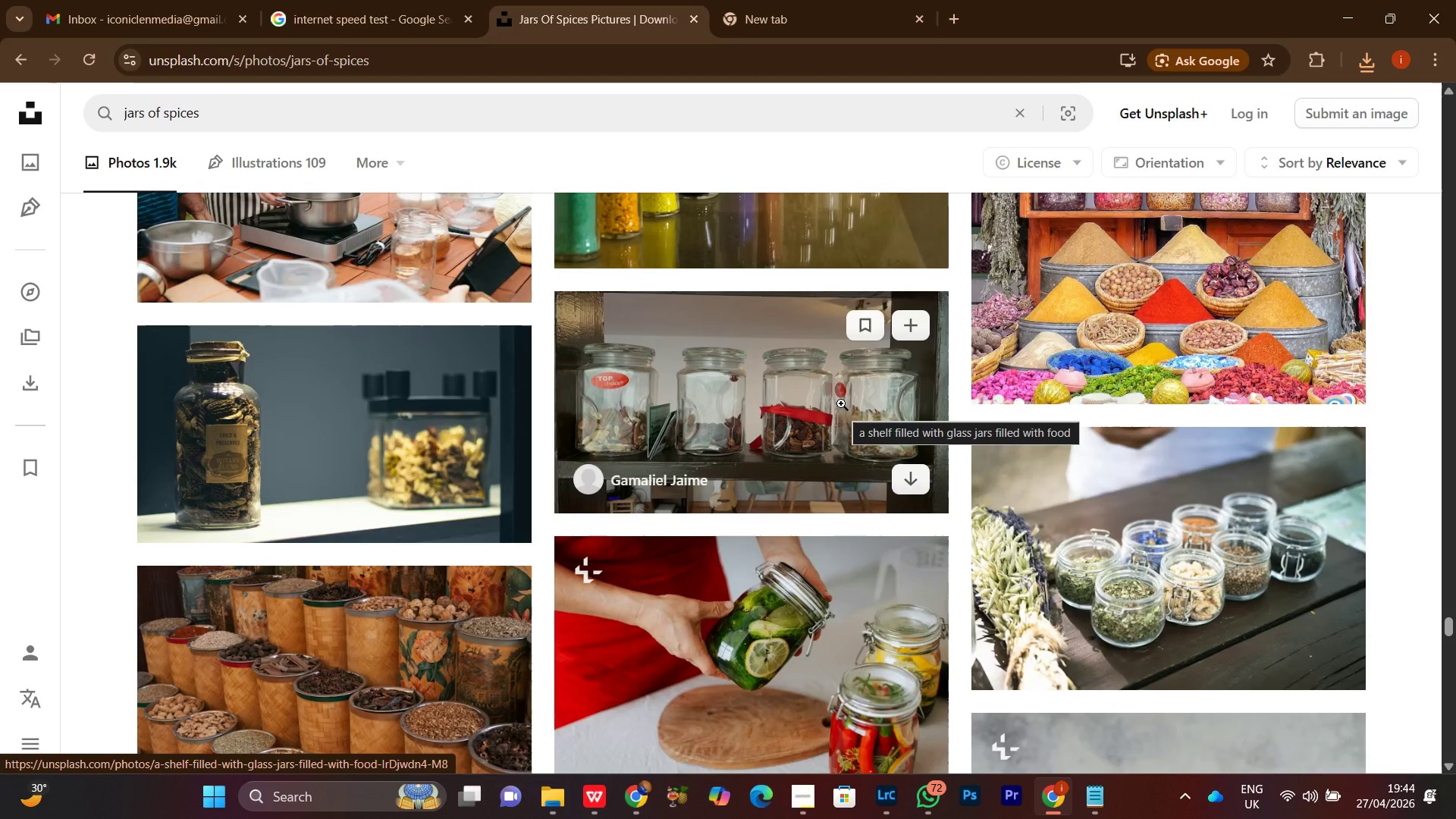 
scroll: coordinate [839, 403], scroll_direction: down, amount: 8.0
 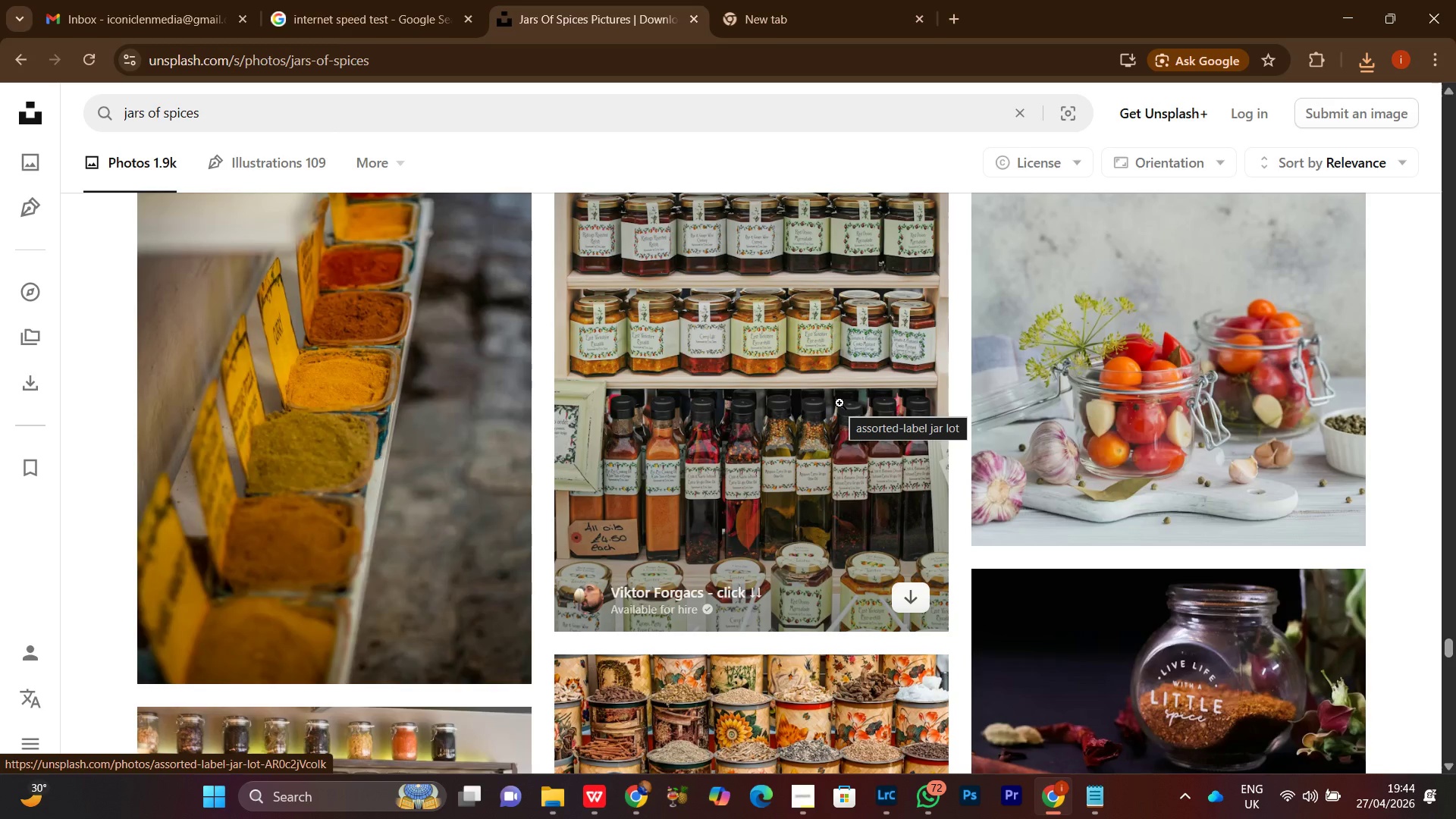 
wait(7.47)
 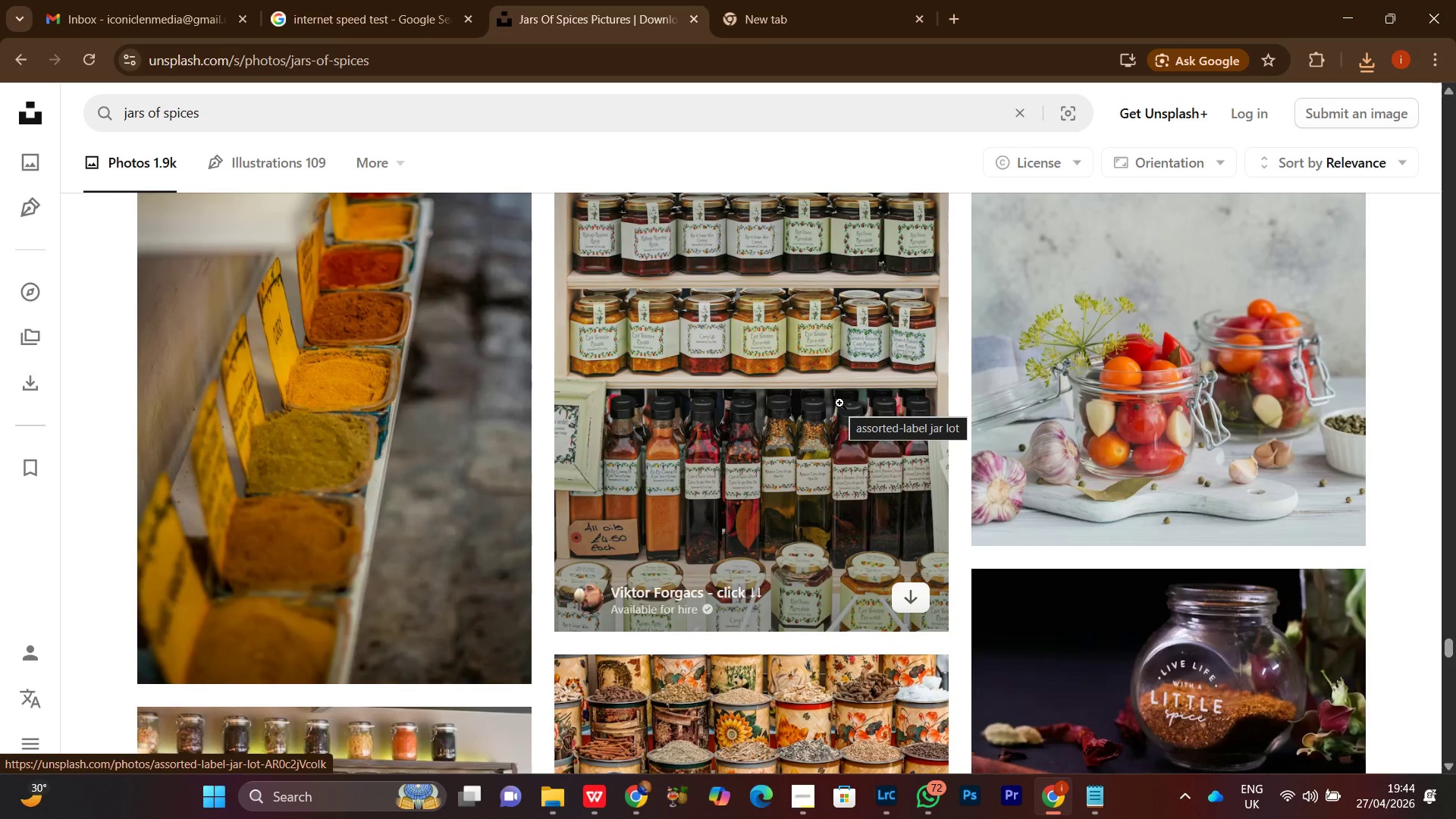 
scroll: coordinate [859, 522], scroll_direction: down, amount: 14.0
 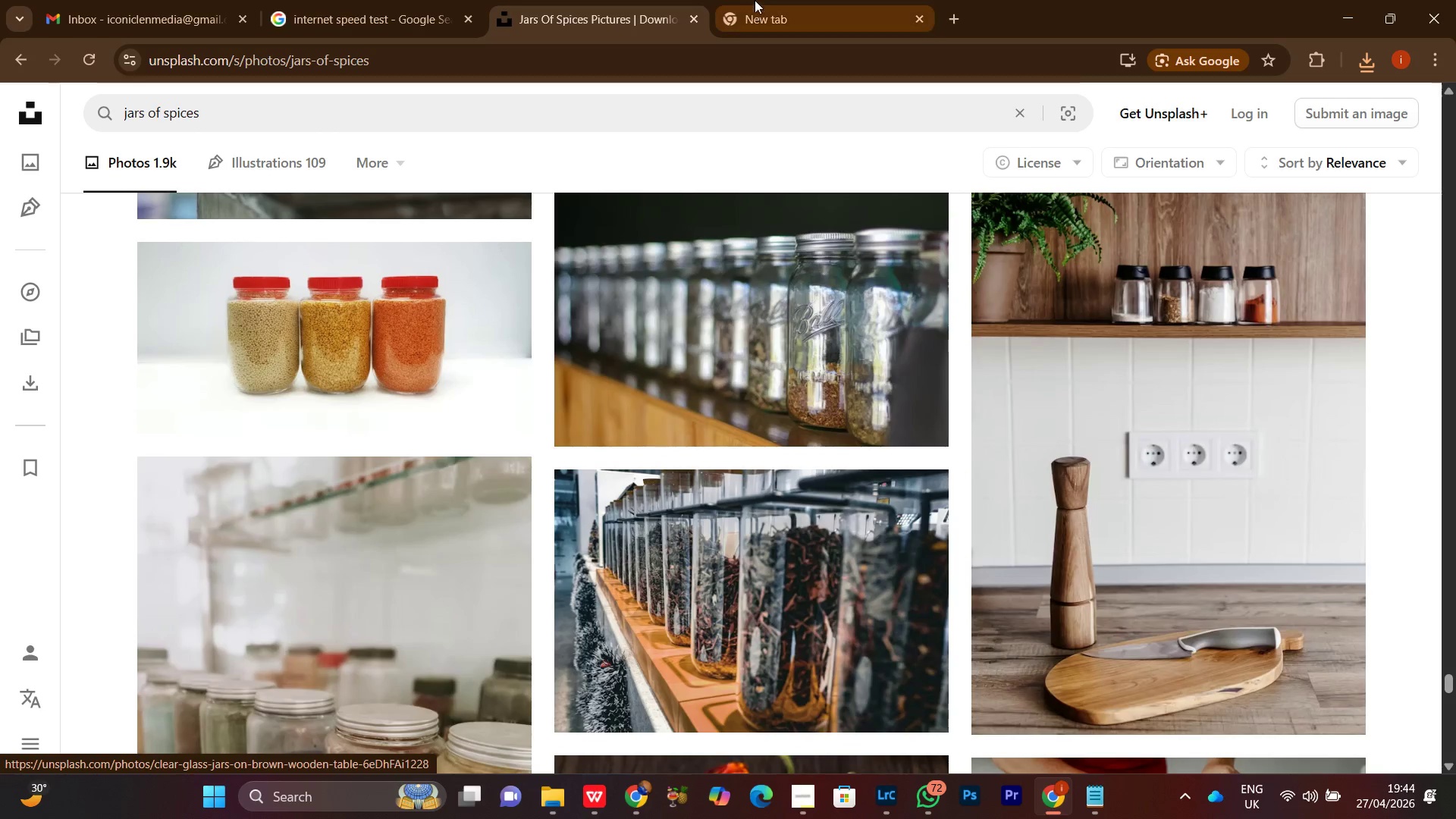 
left_click([758, 0])
 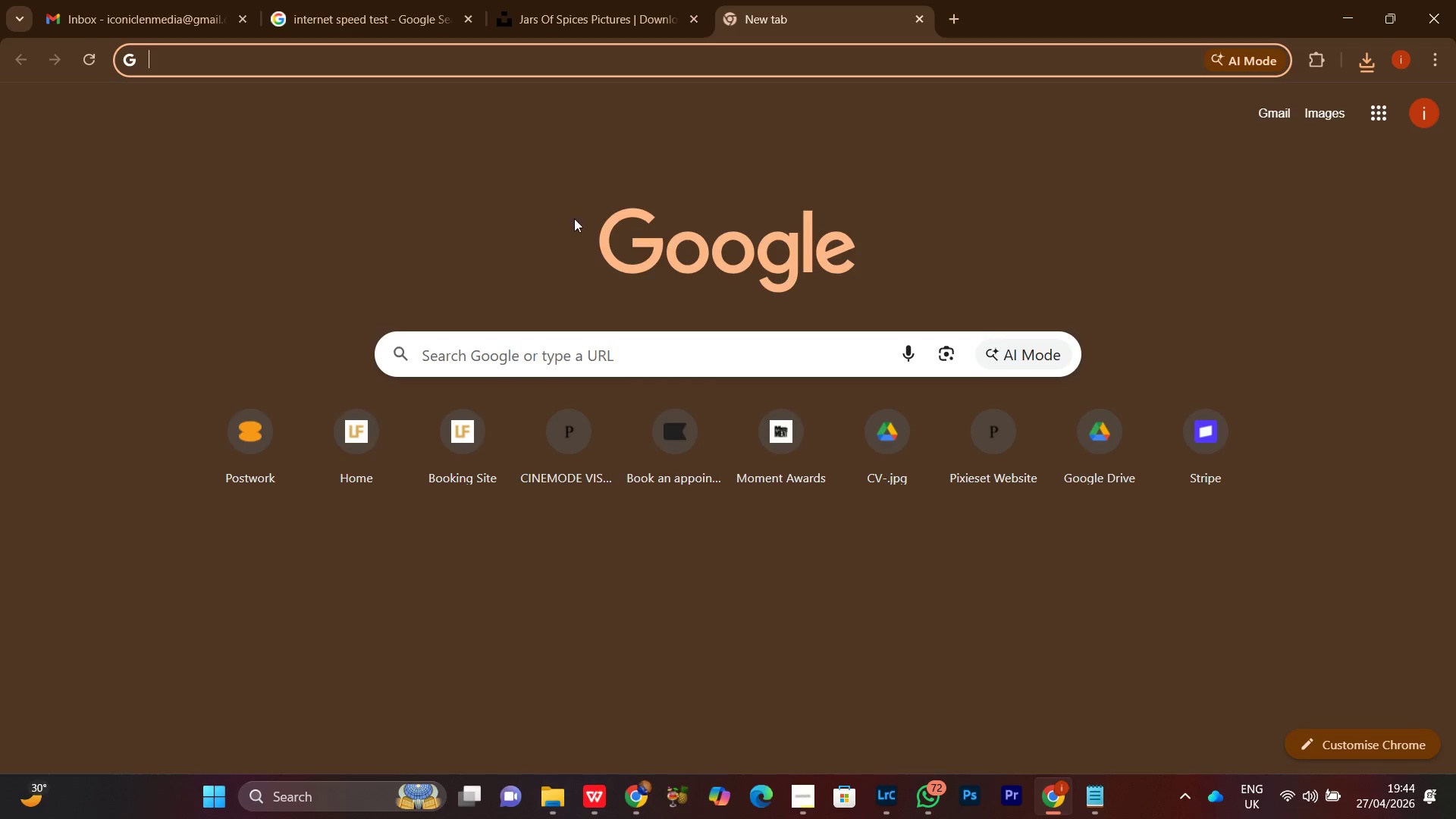 
wait(8.61)
 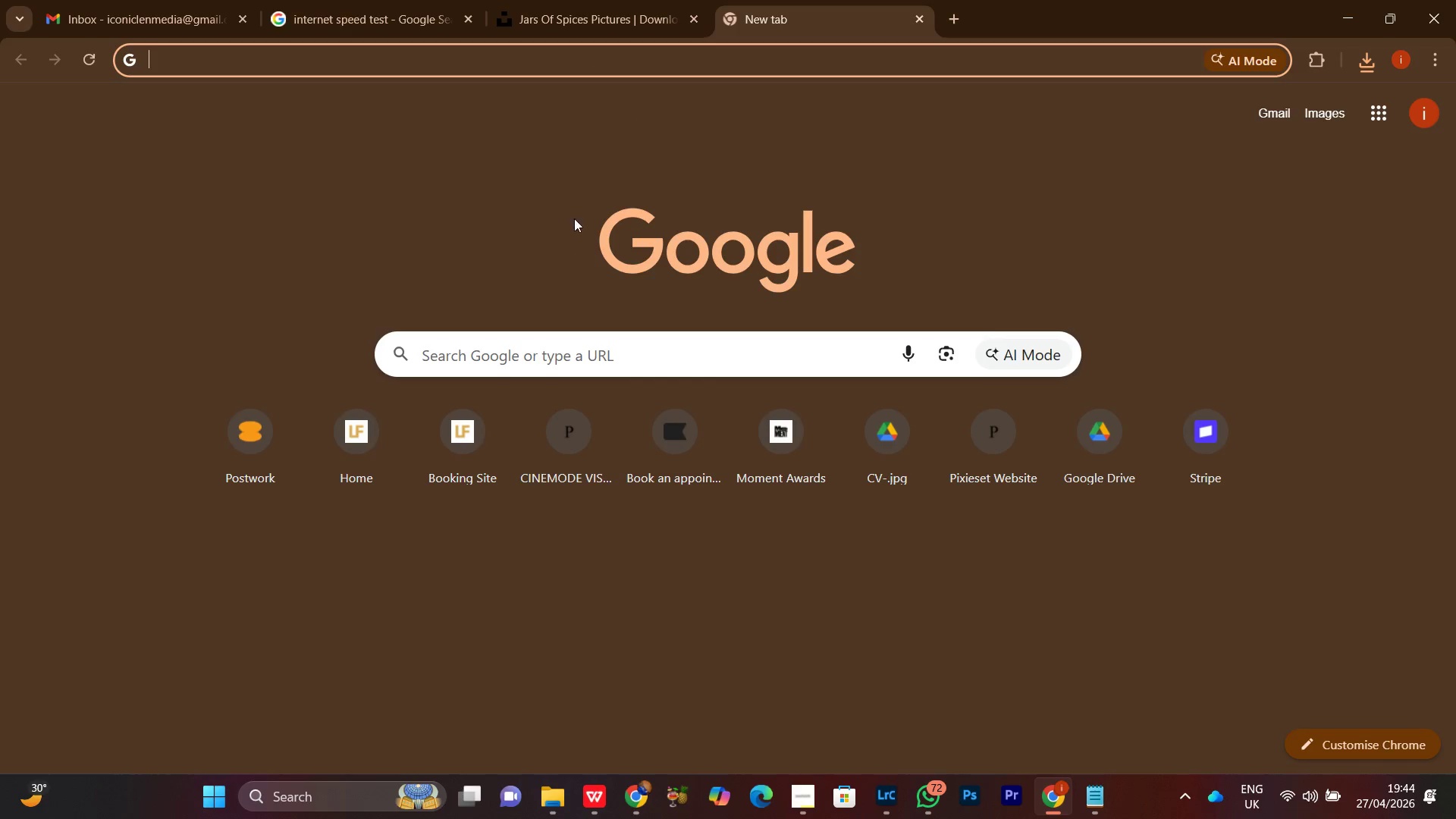 
left_click([558, 20])
 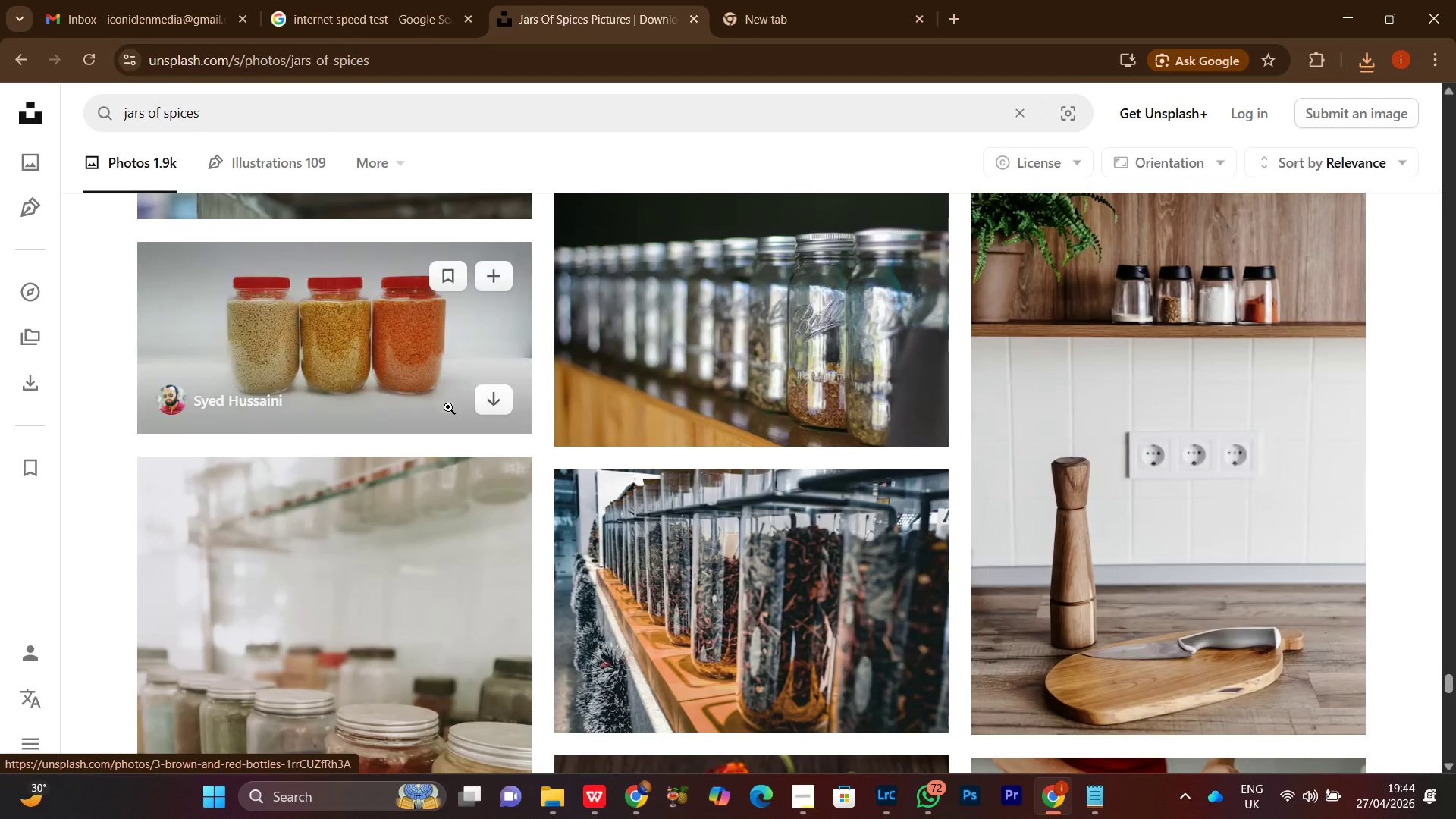 
left_click([500, 397])
 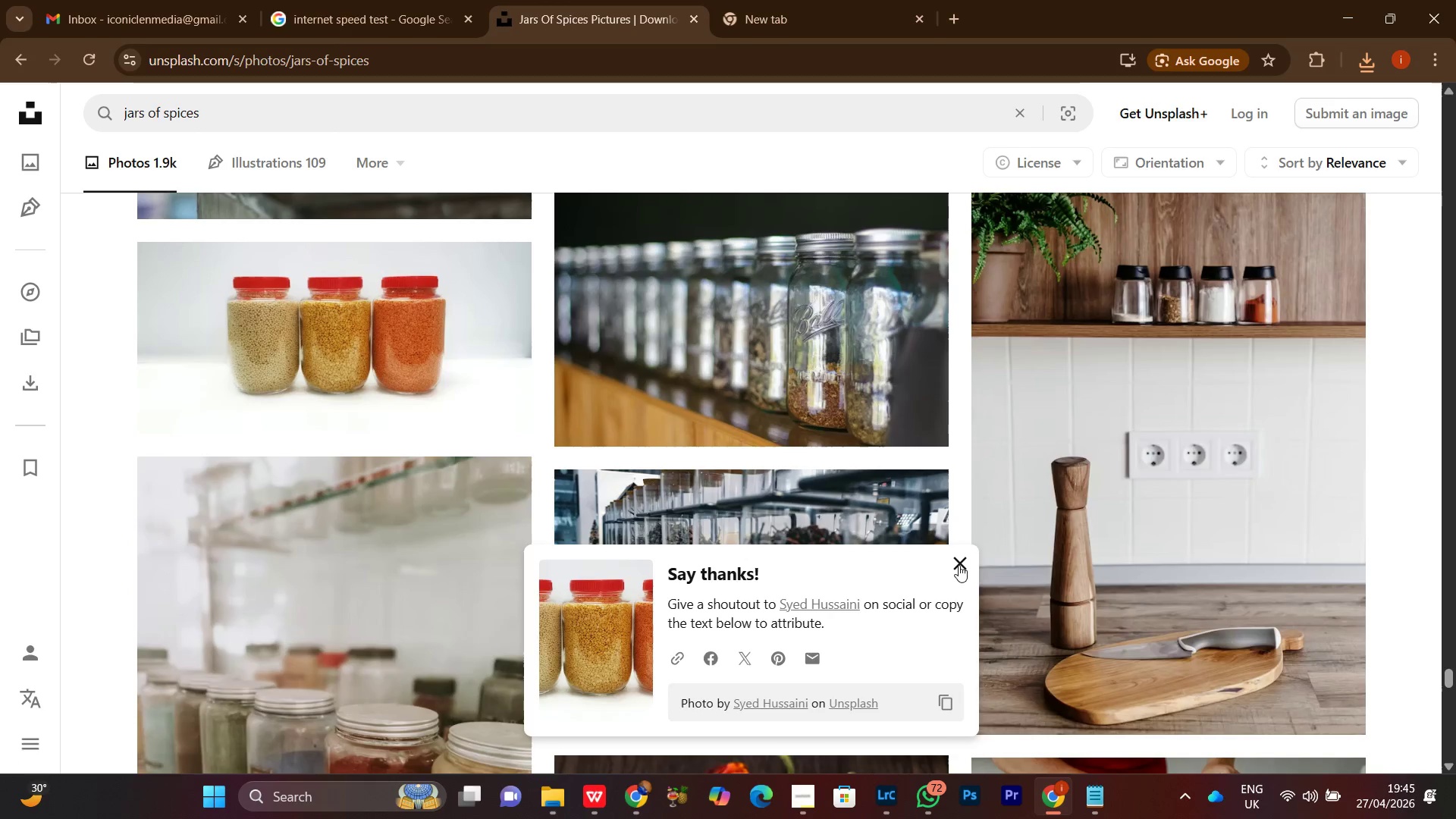 
scroll: coordinate [949, 438], scroll_direction: down, amount: 13.0
 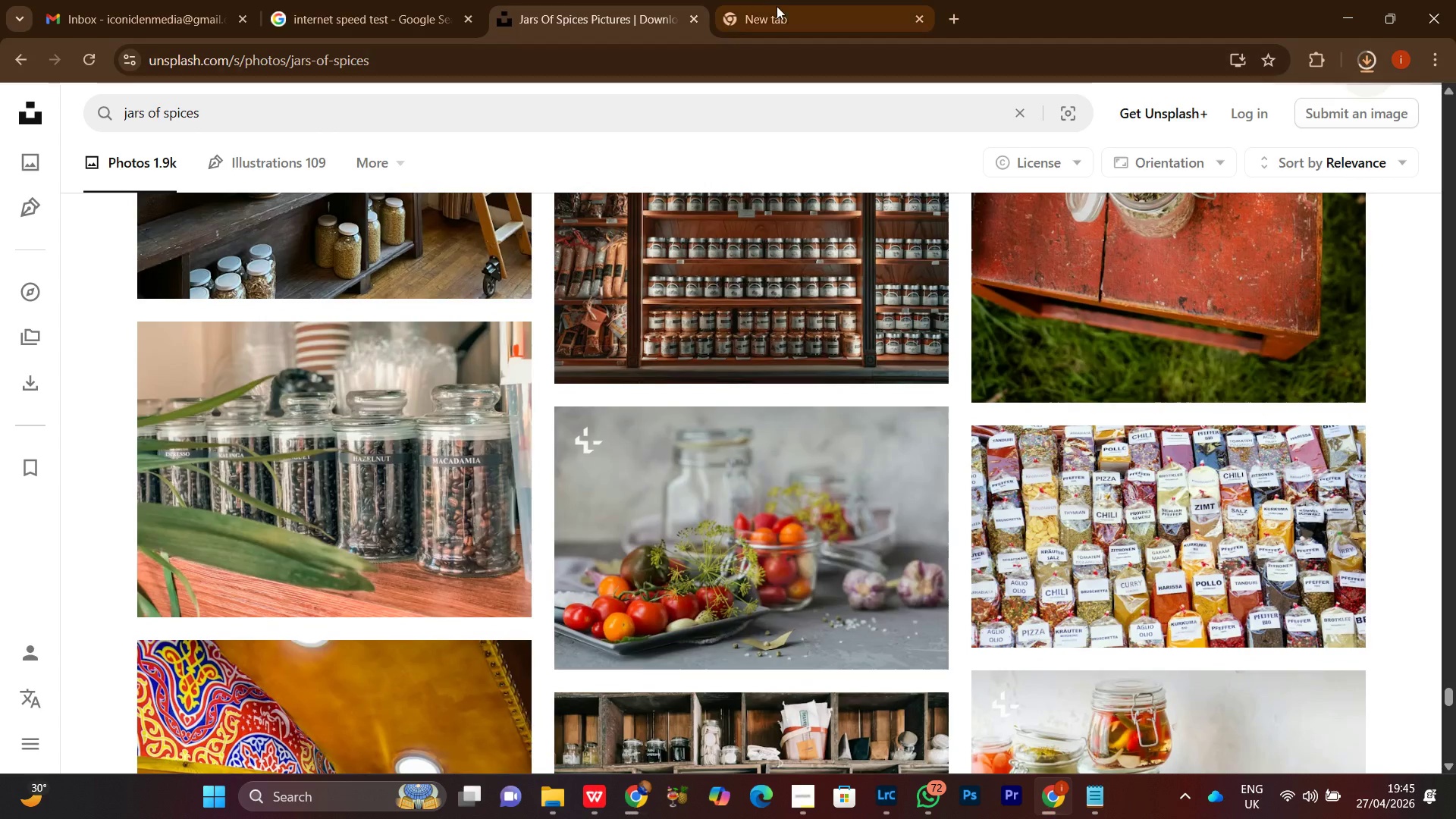 
left_click([777, 0])
 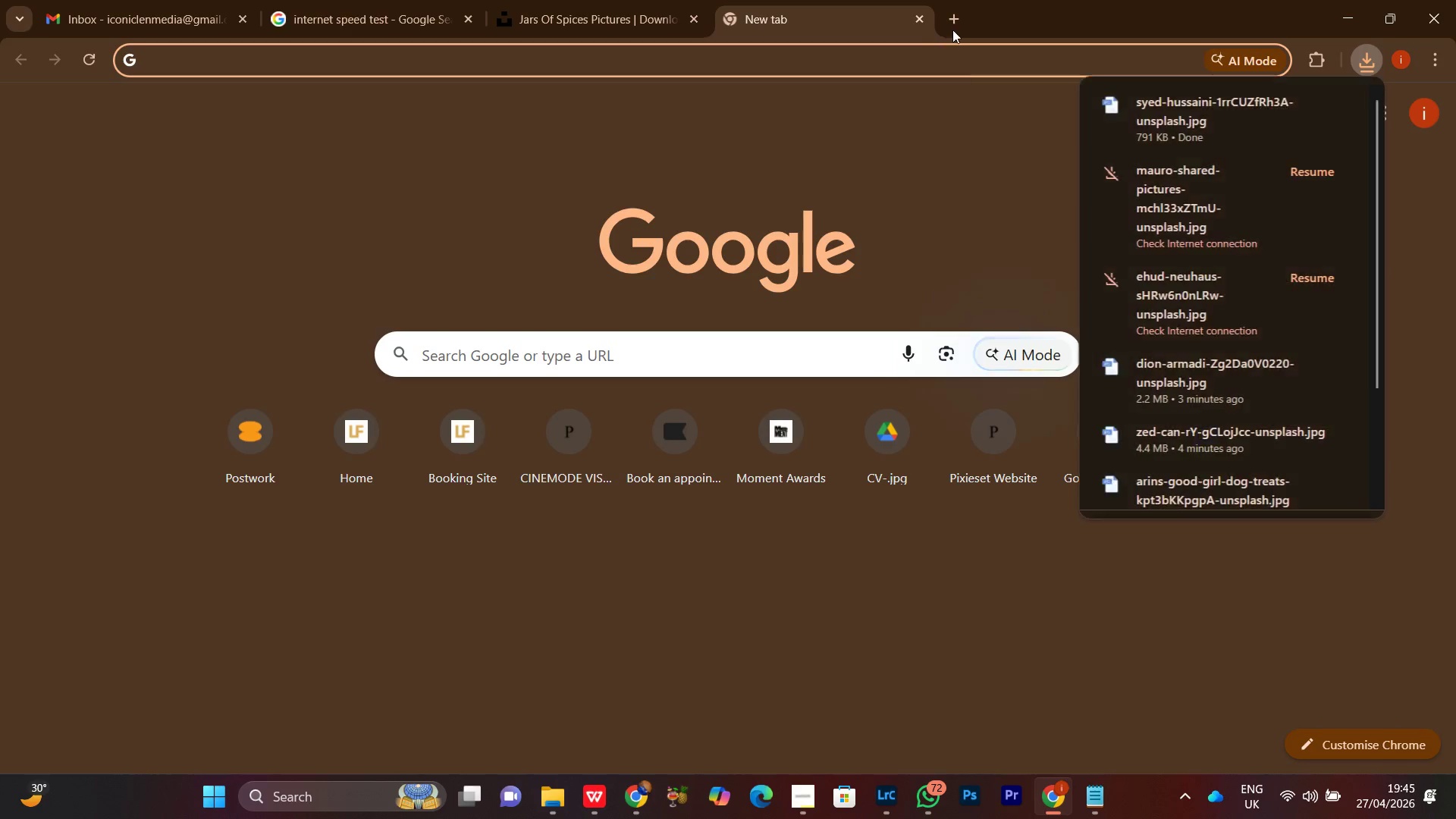 
left_click([951, 20])
 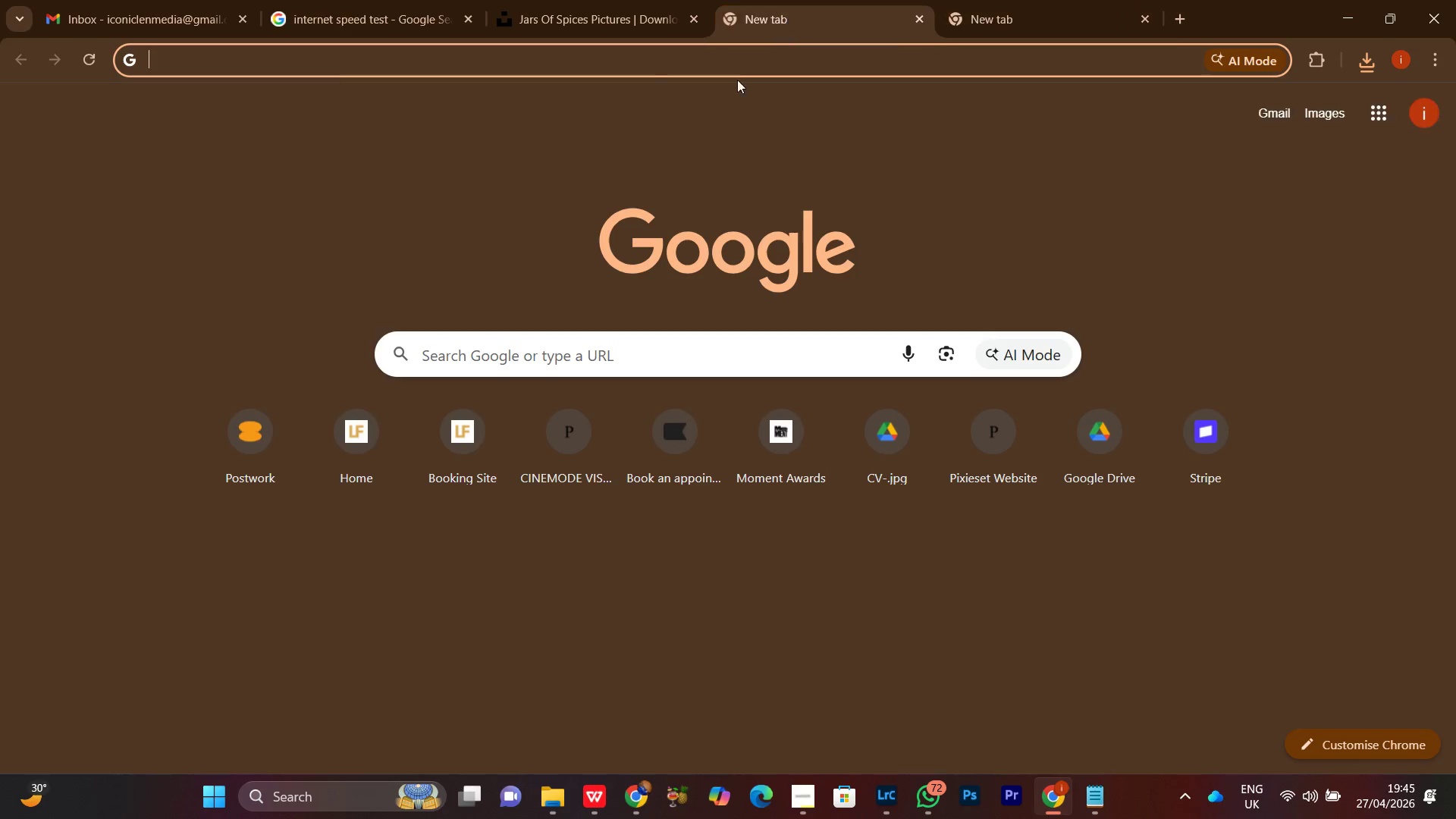 
double_click([654, 22])
 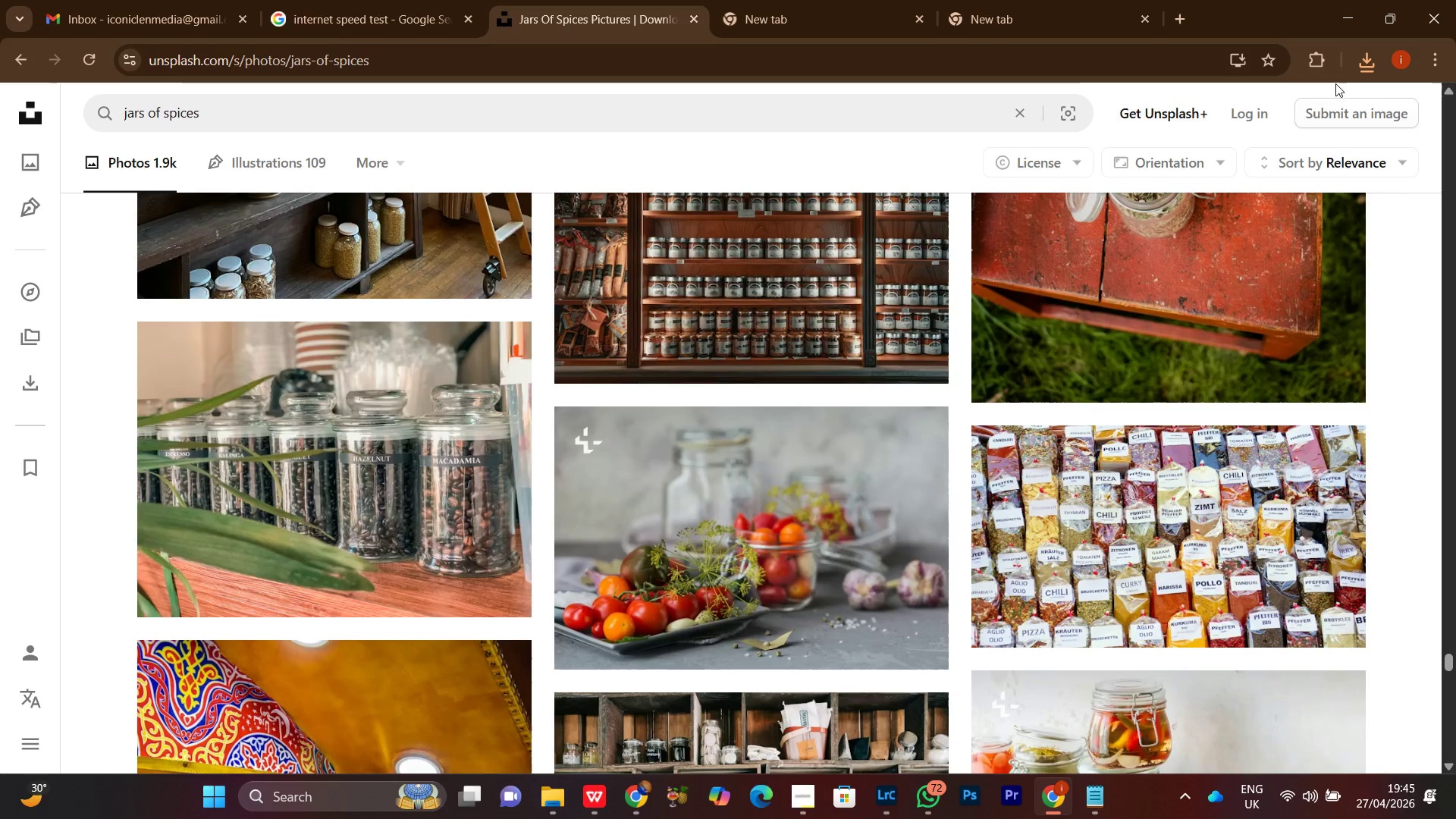 
left_click([1368, 71])
 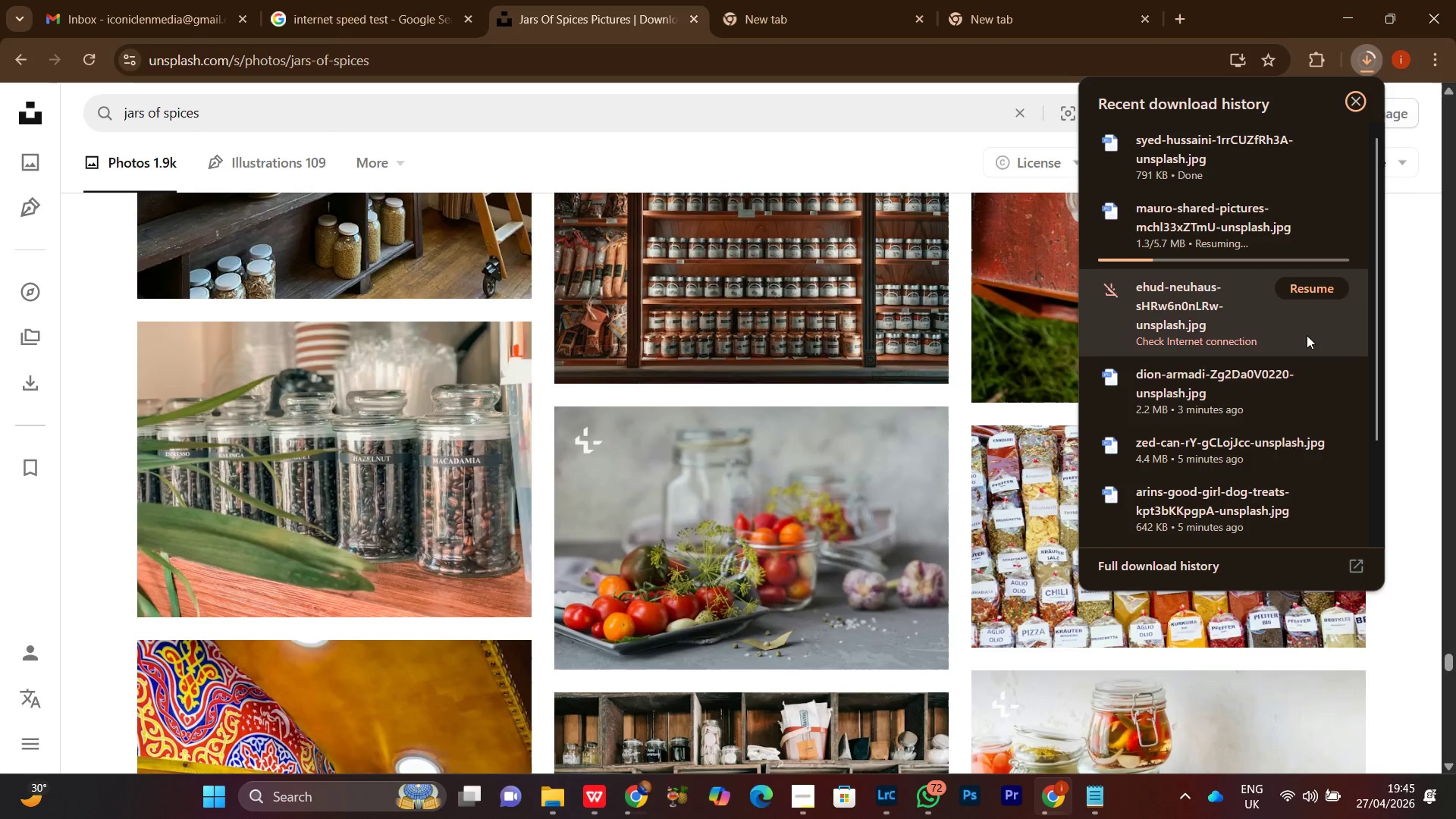 
left_click([1307, 290])
 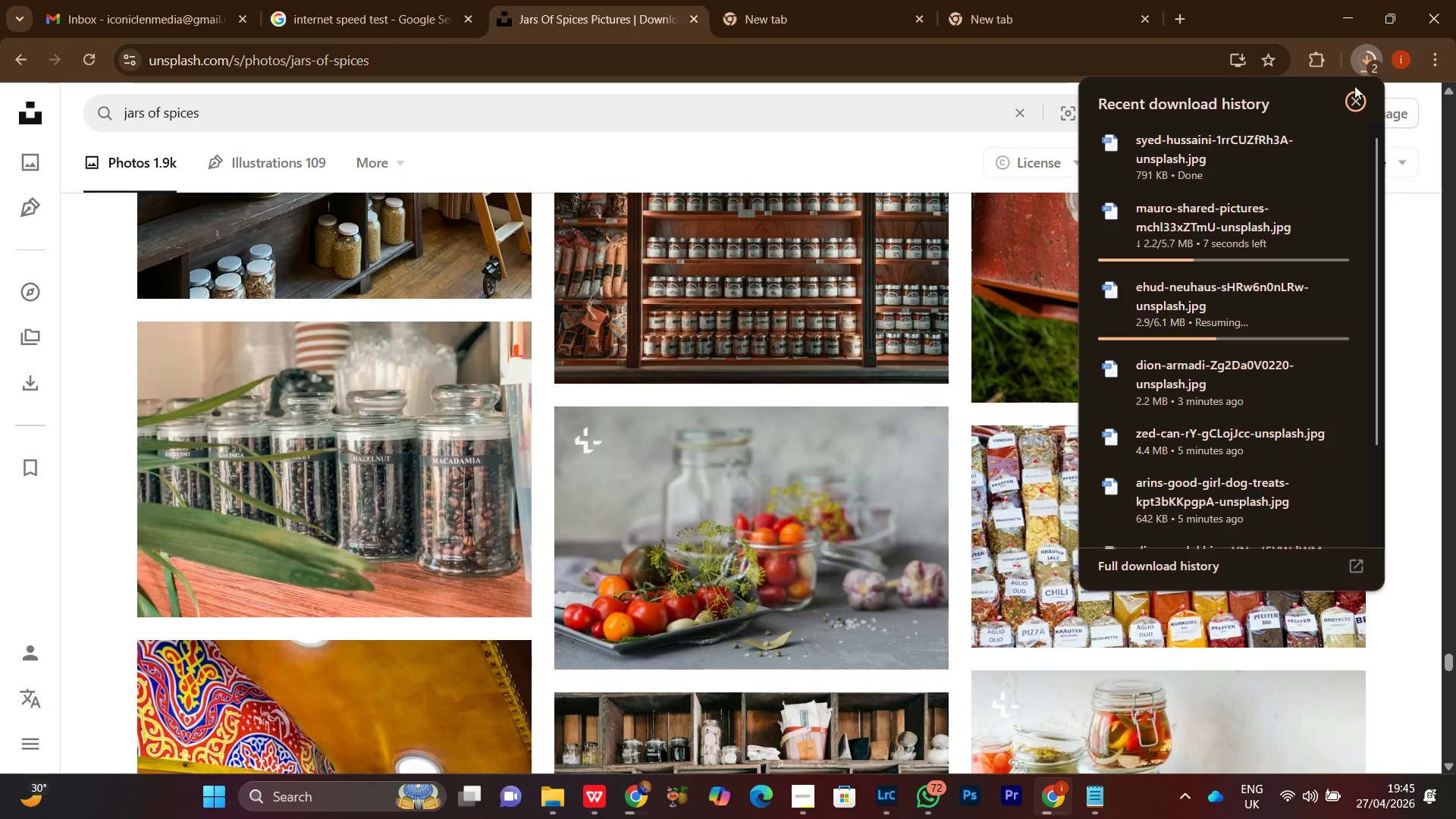 
left_click([1353, 70])
 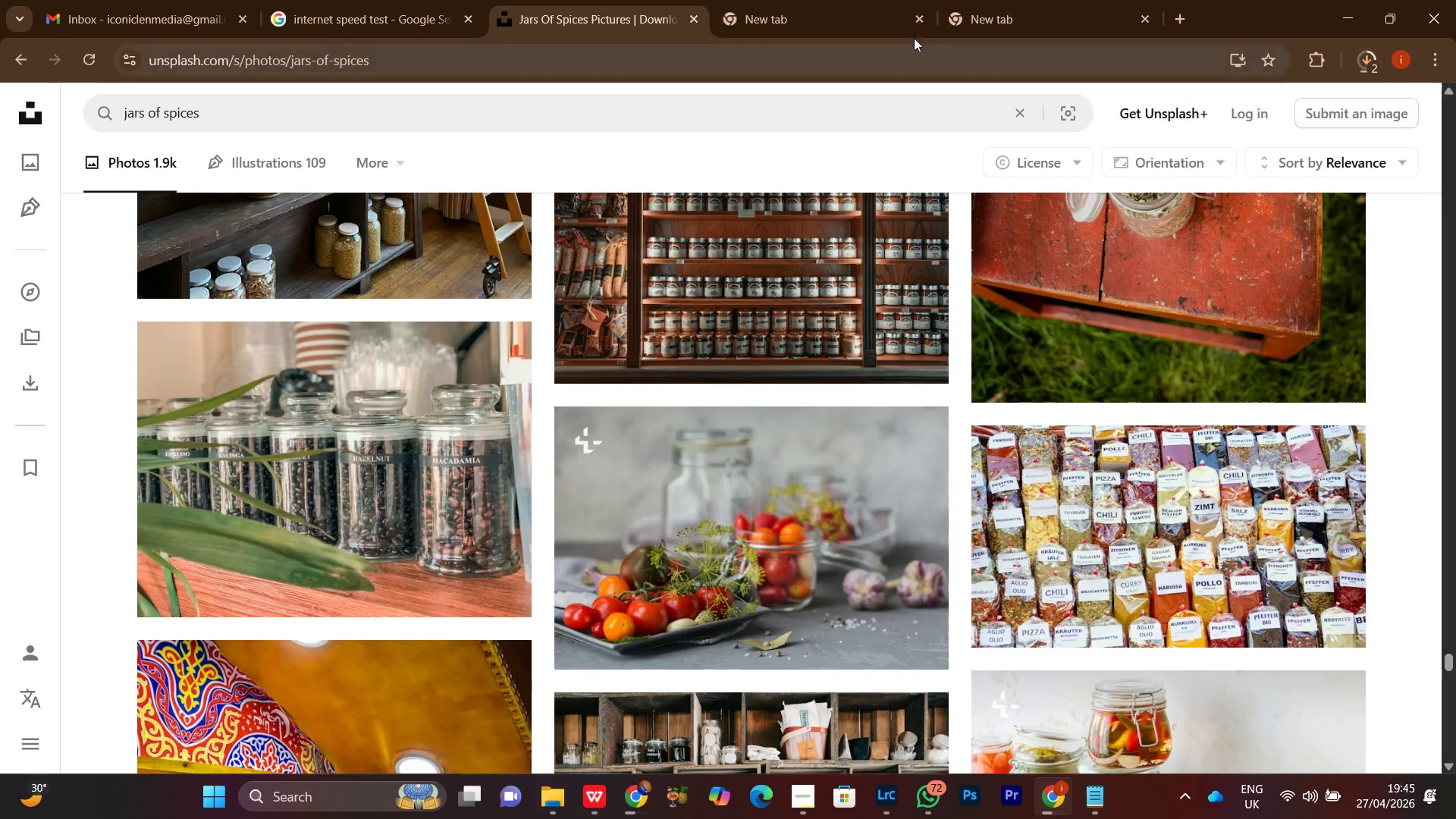 
left_click([835, 19])
 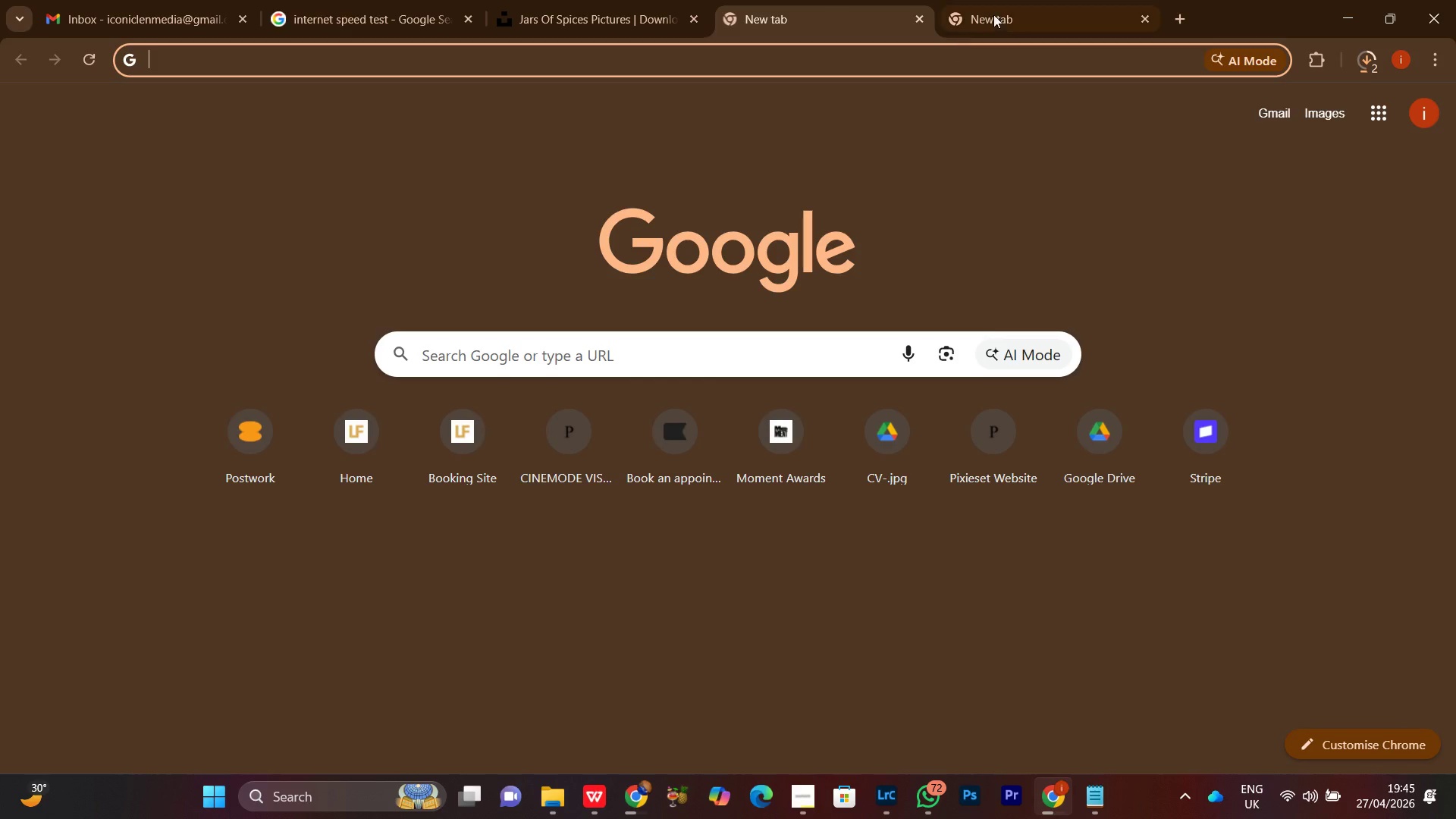 
left_click([1008, 10])
 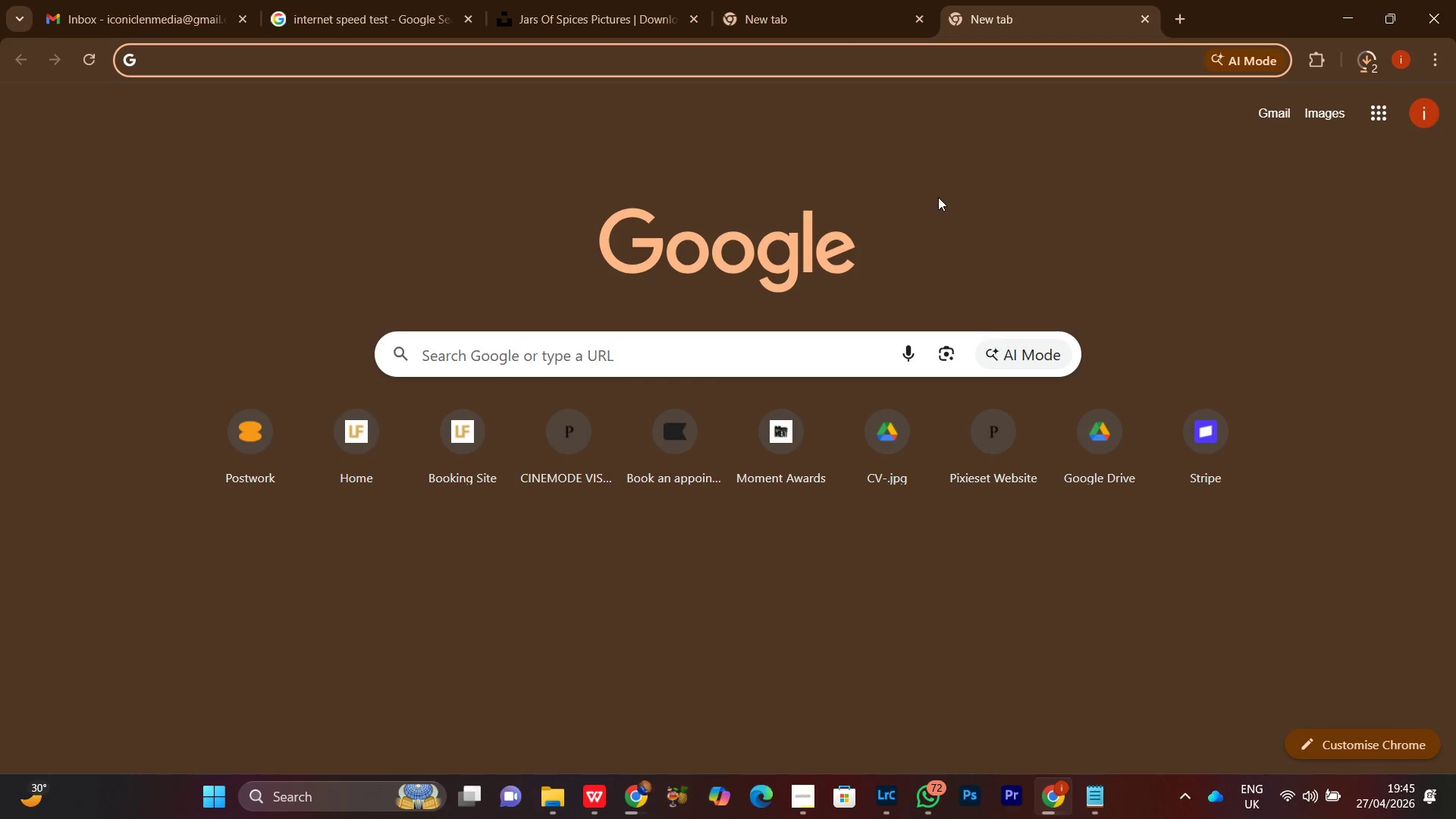 
scroll: coordinate [915, 270], scroll_direction: down, amount: 5.0
 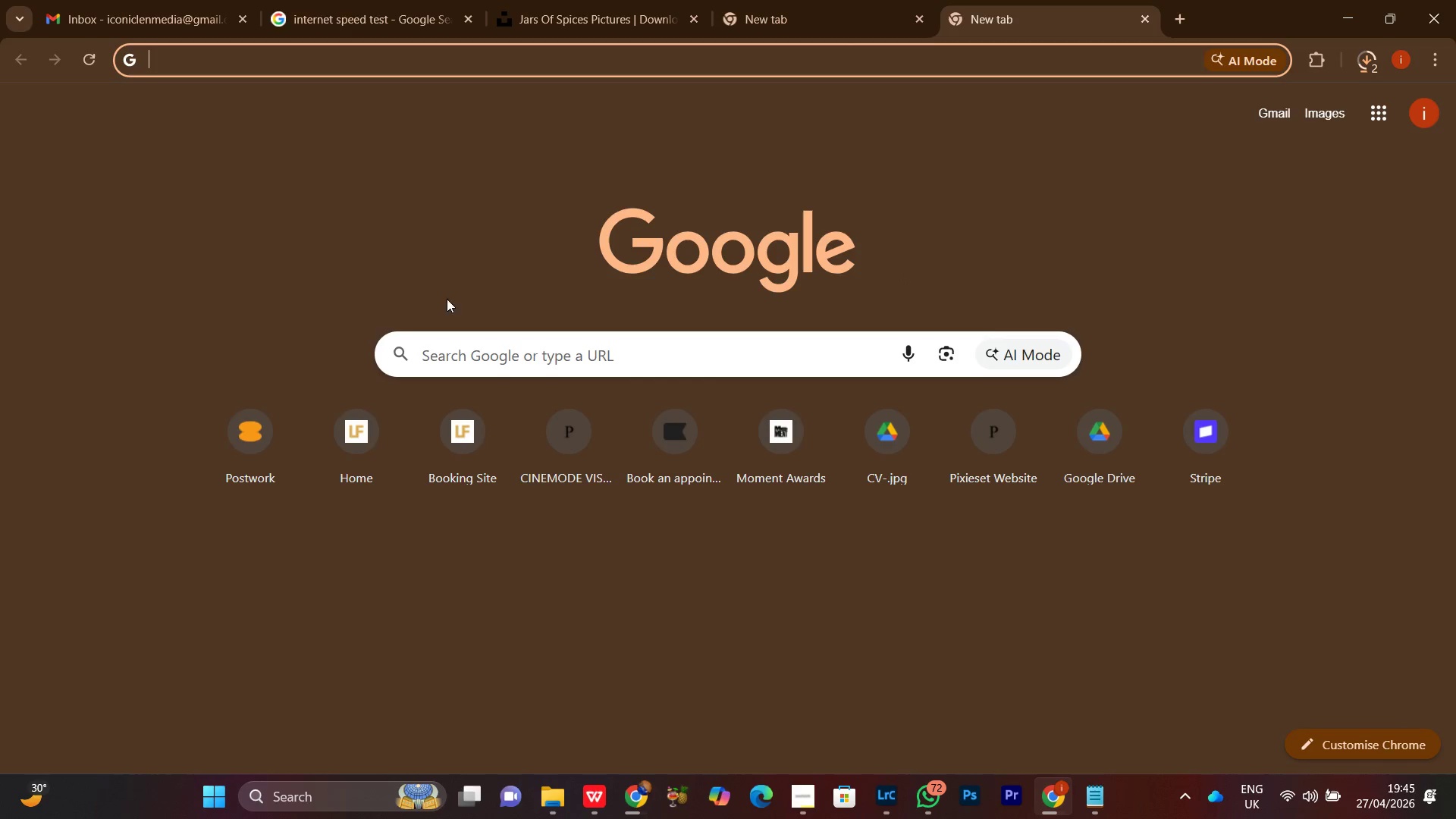 
left_click([595, 0])
 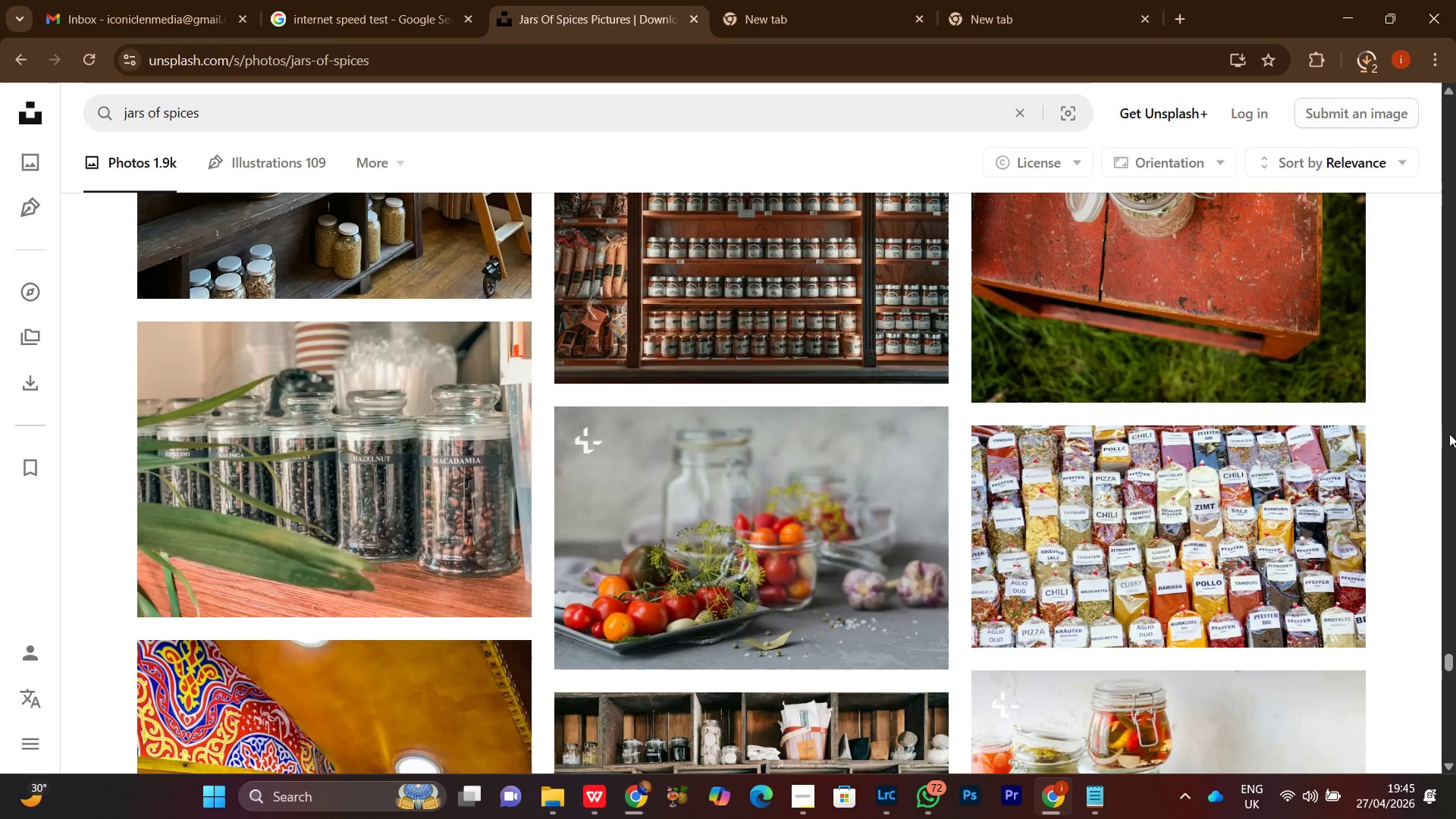 
scroll: coordinate [1403, 459], scroll_direction: down, amount: 6.0
 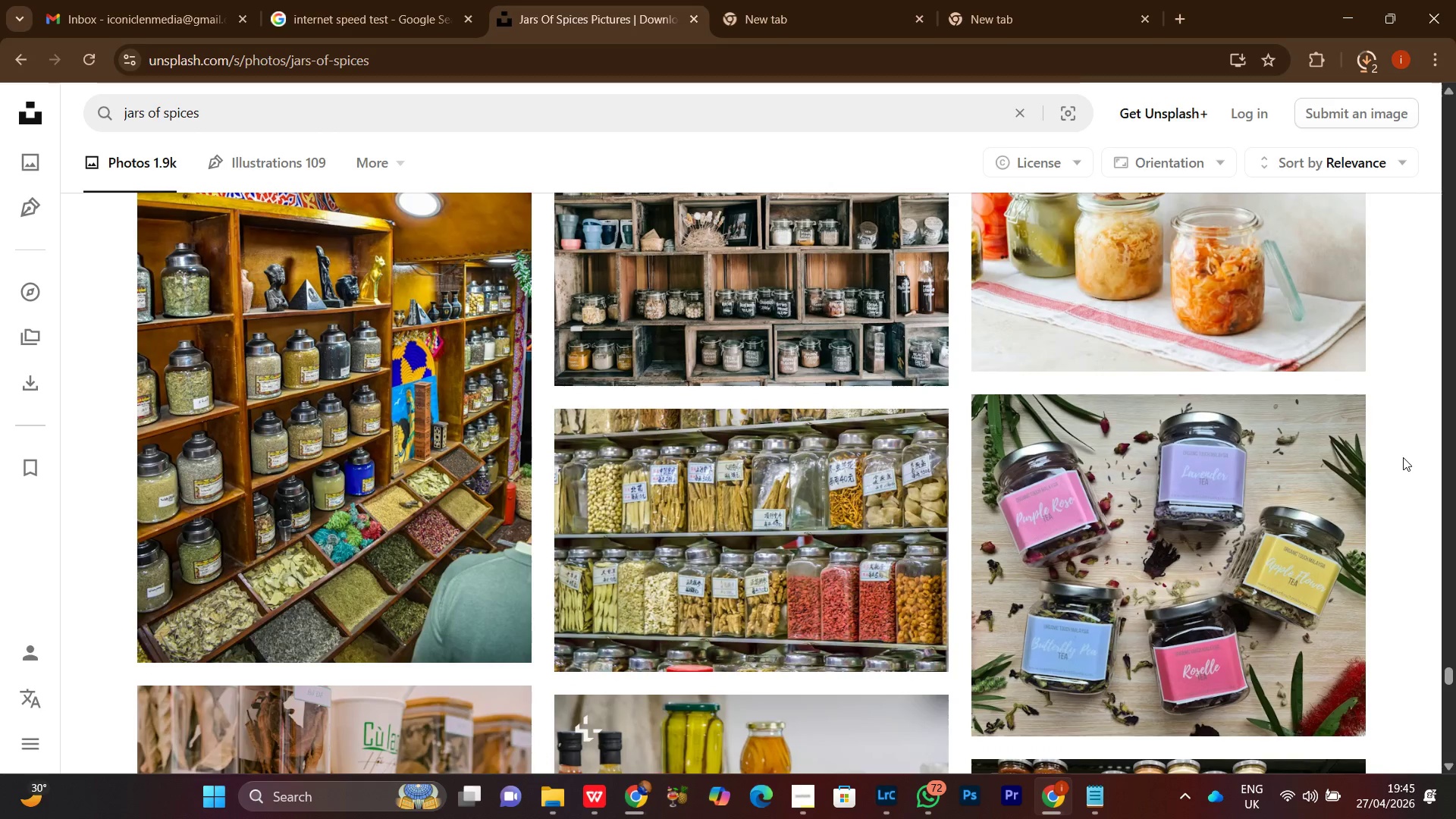 
scroll: coordinate [1403, 457], scroll_direction: up, amount: 2.0
 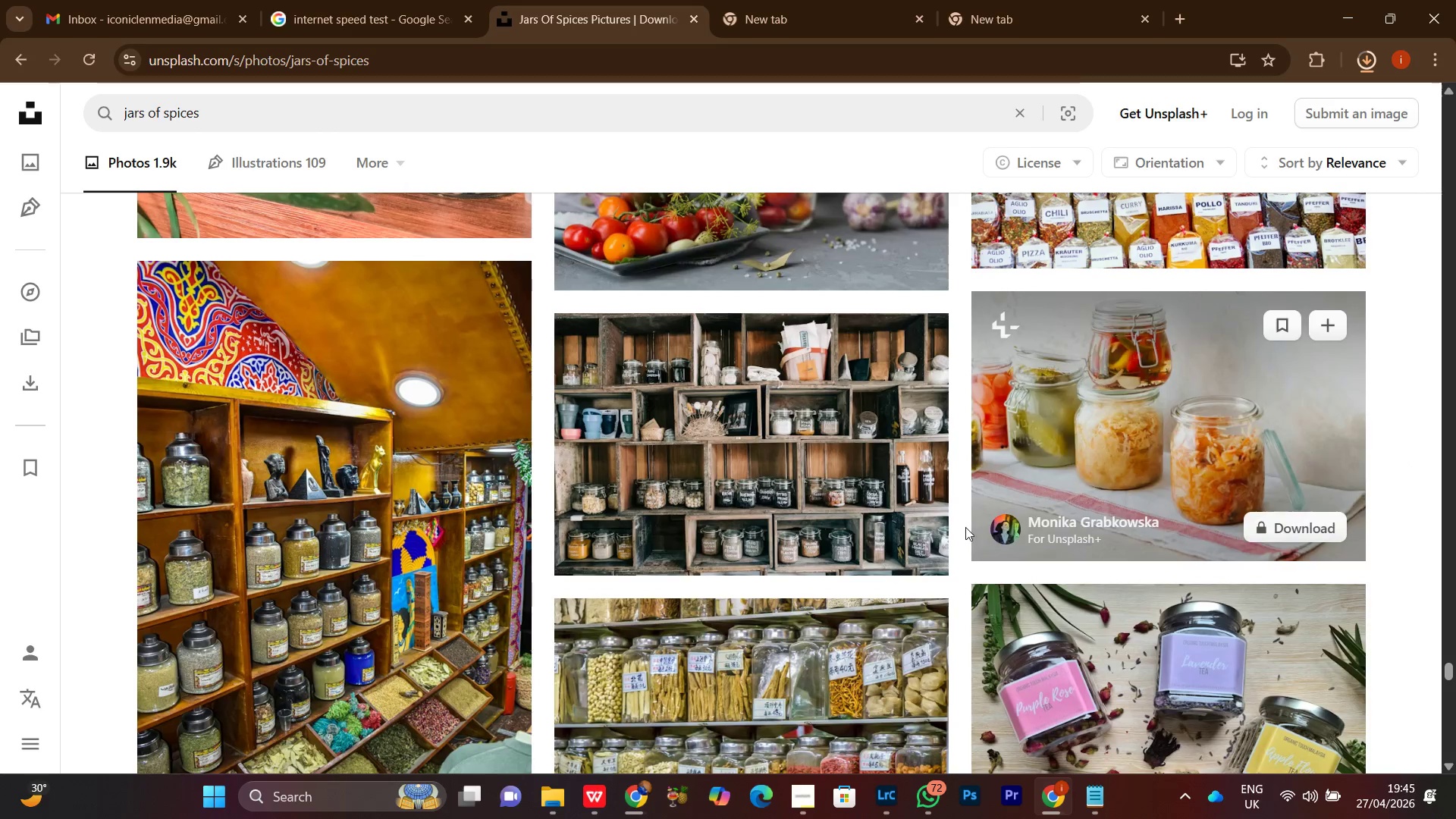 
scroll: coordinate [946, 506], scroll_direction: down, amount: 5.0
 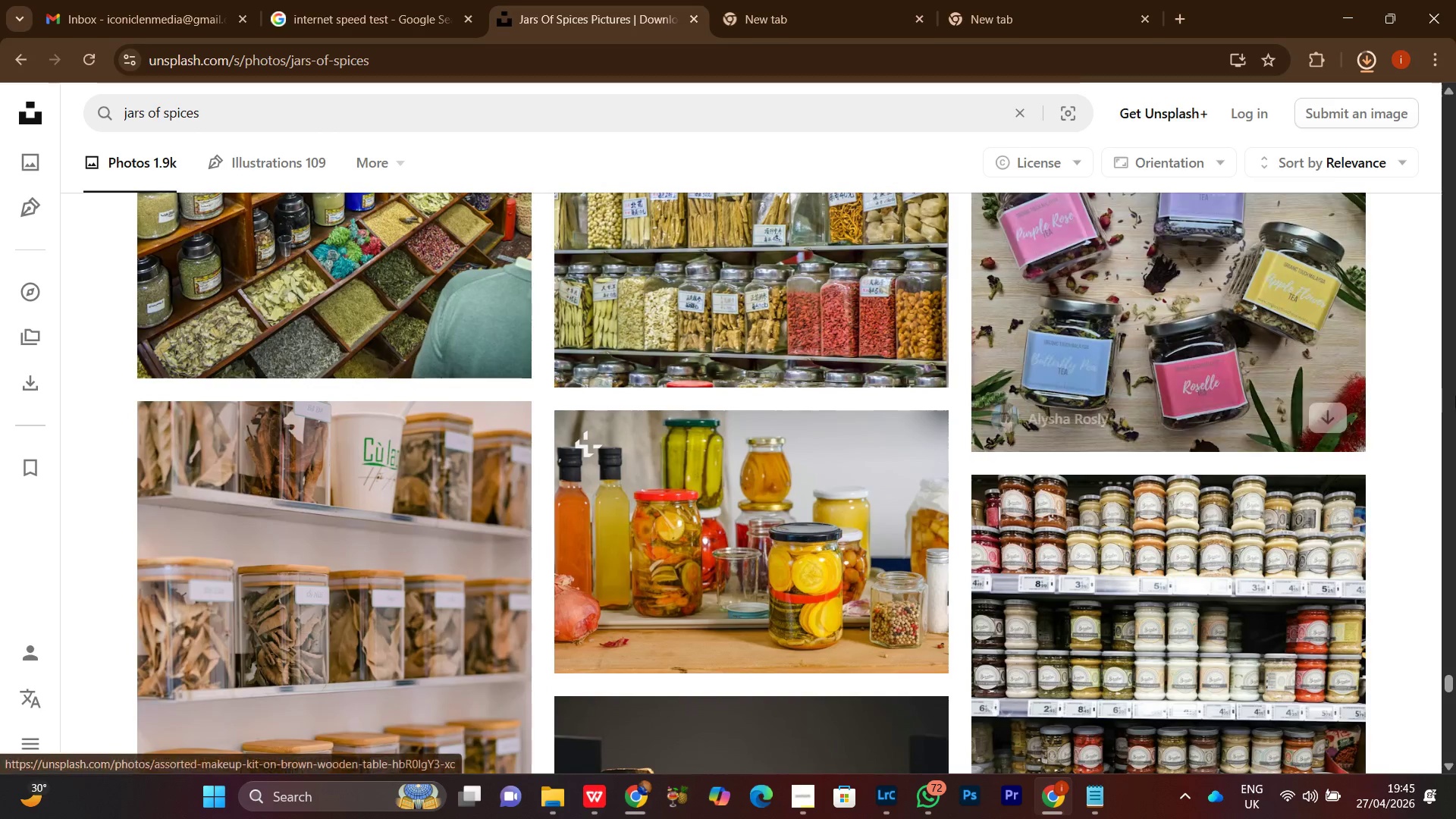 
scroll: coordinate [1419, 461], scroll_direction: up, amount: 2.0
 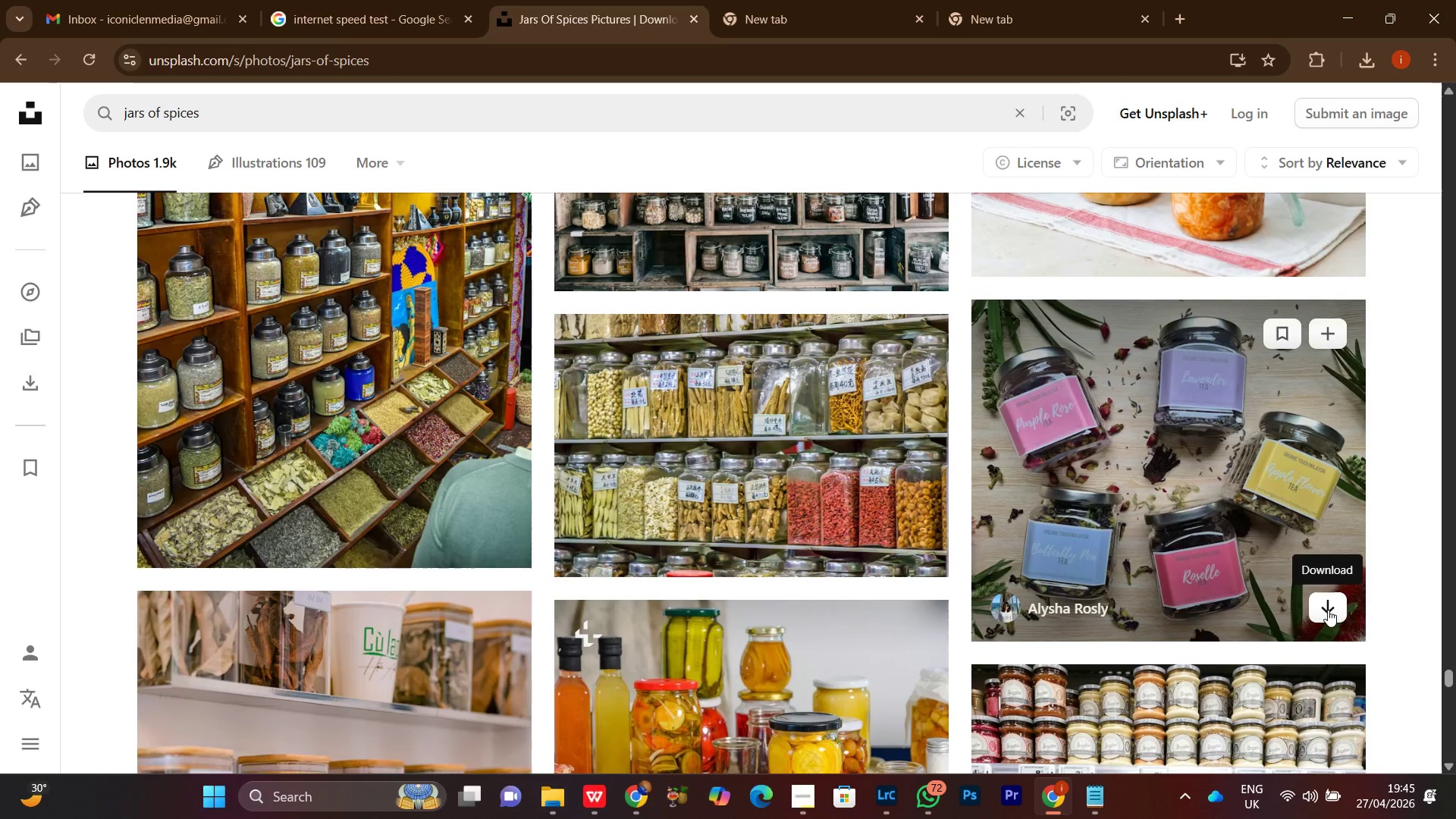 
left_click([1328, 609])
 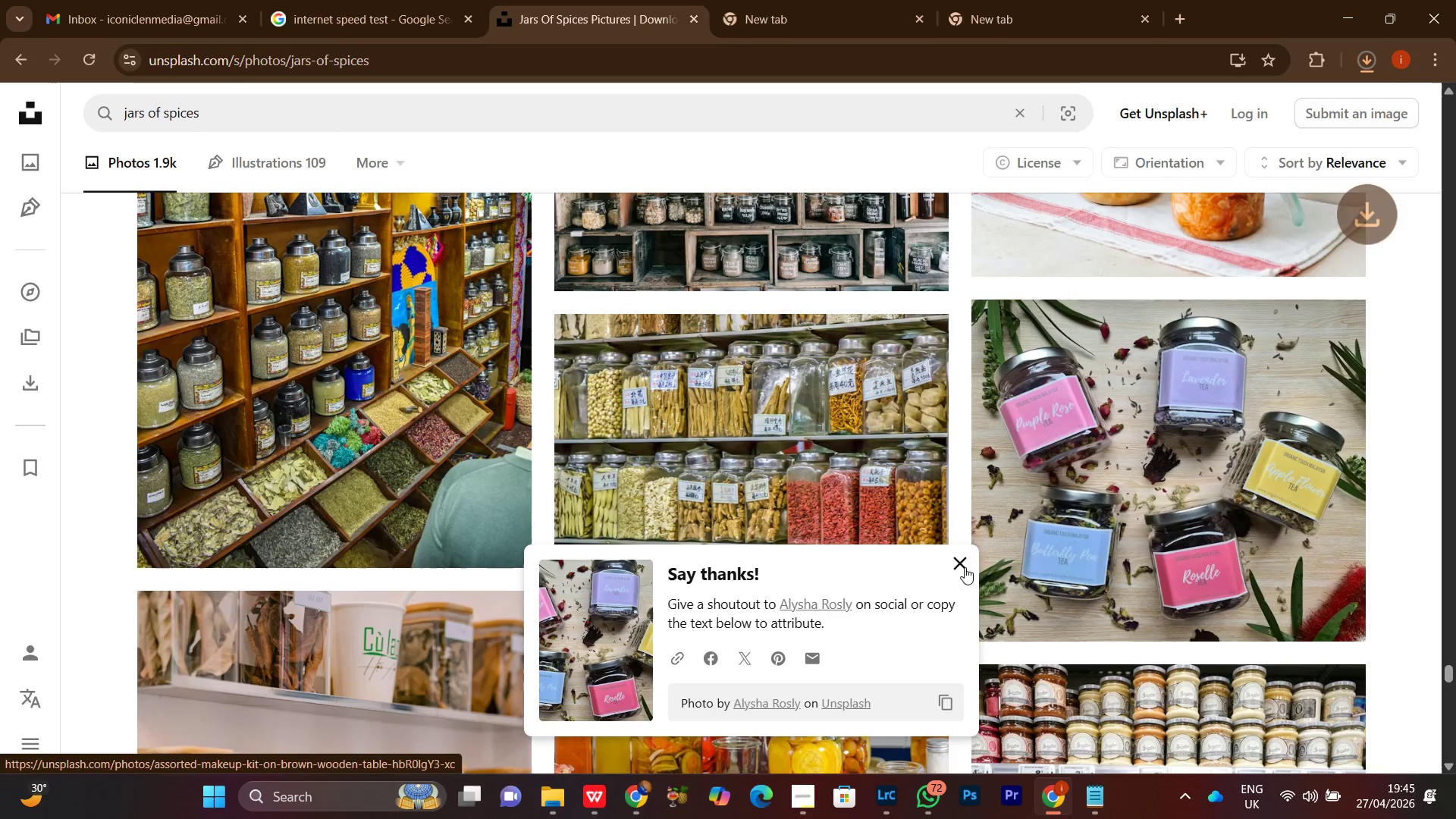 
left_click([961, 562])
 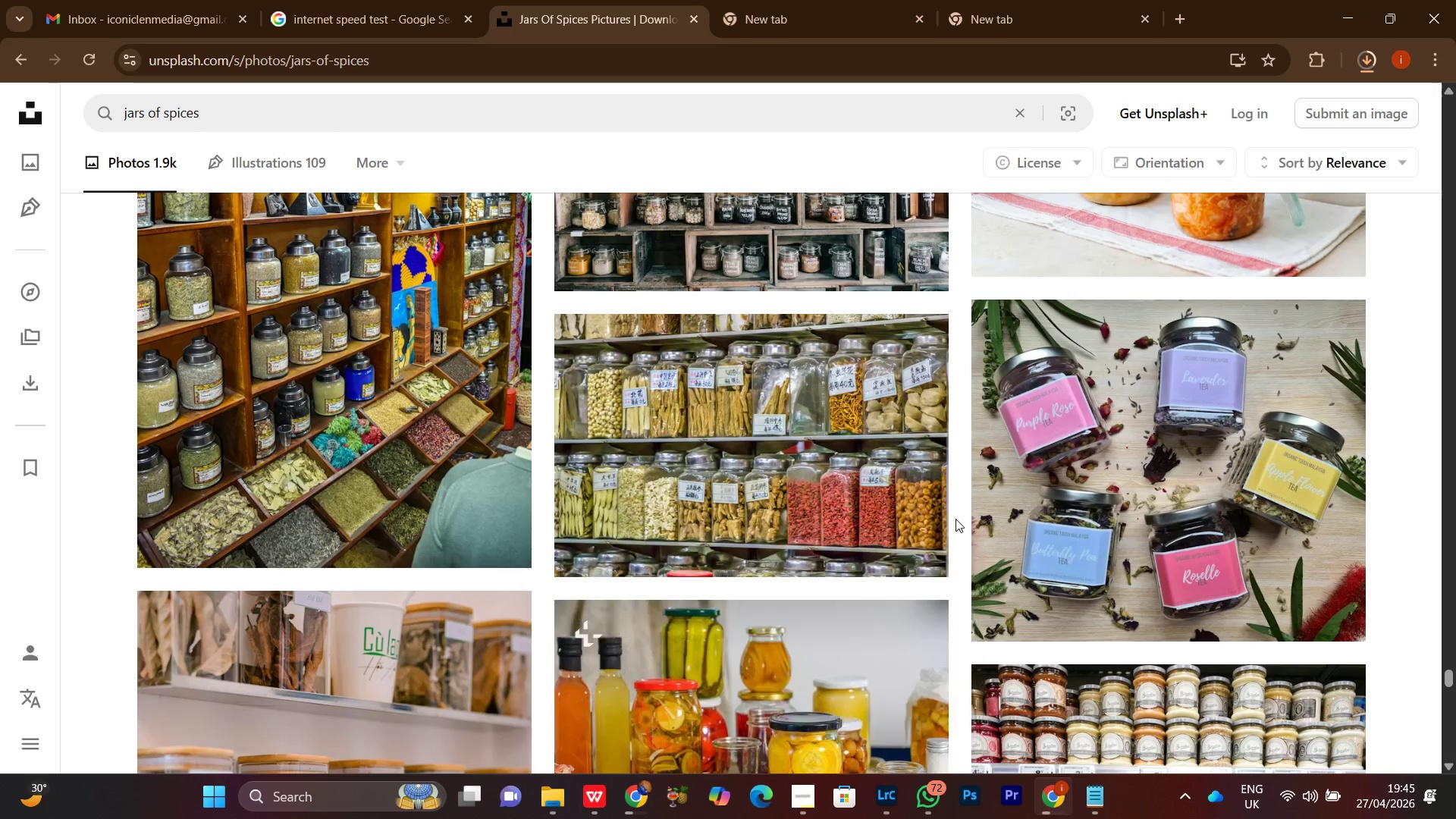 
scroll: coordinate [980, 469], scroll_direction: down, amount: 27.0
 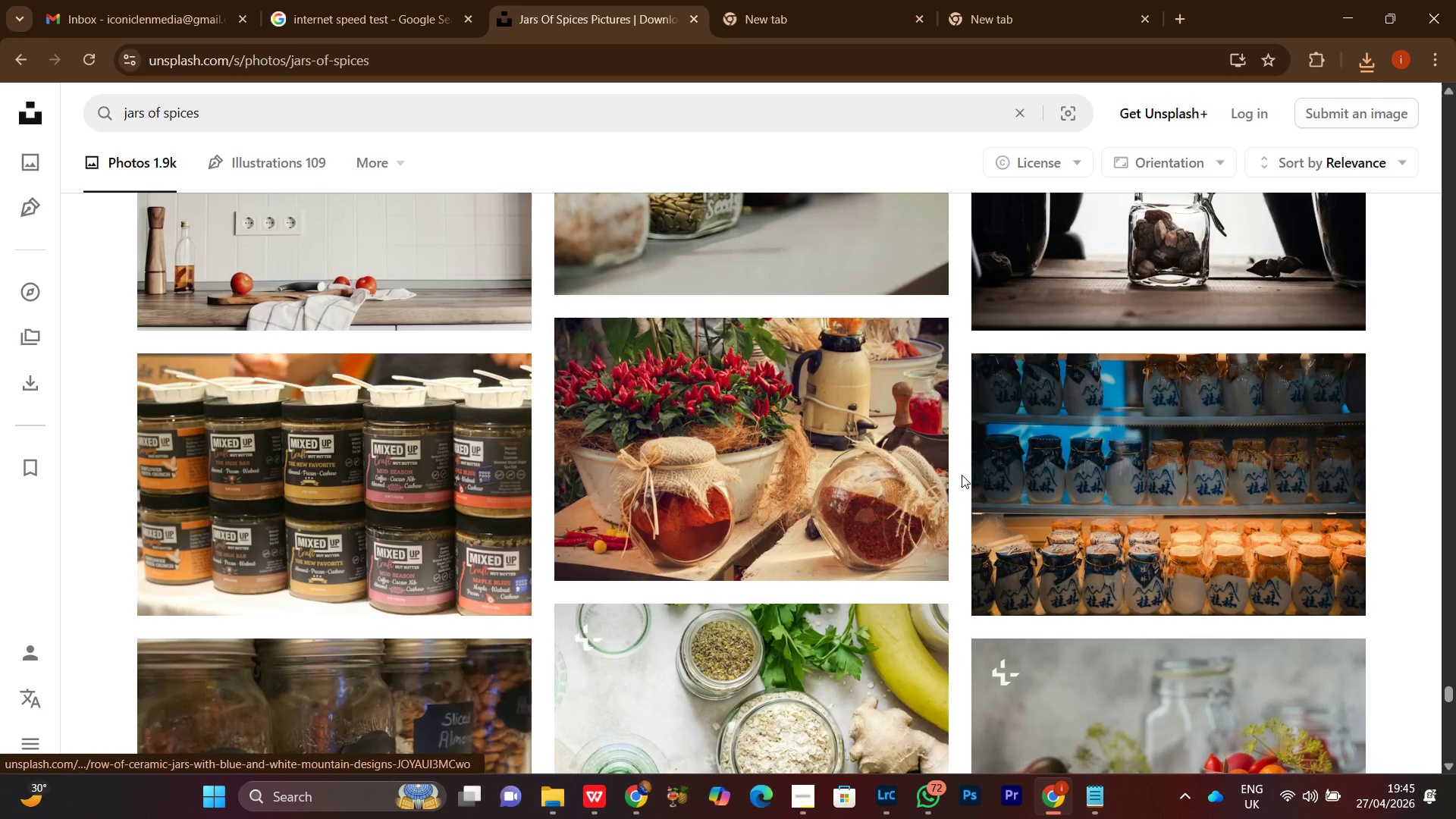 
scroll: coordinate [1396, 491], scroll_direction: down, amount: 18.0
 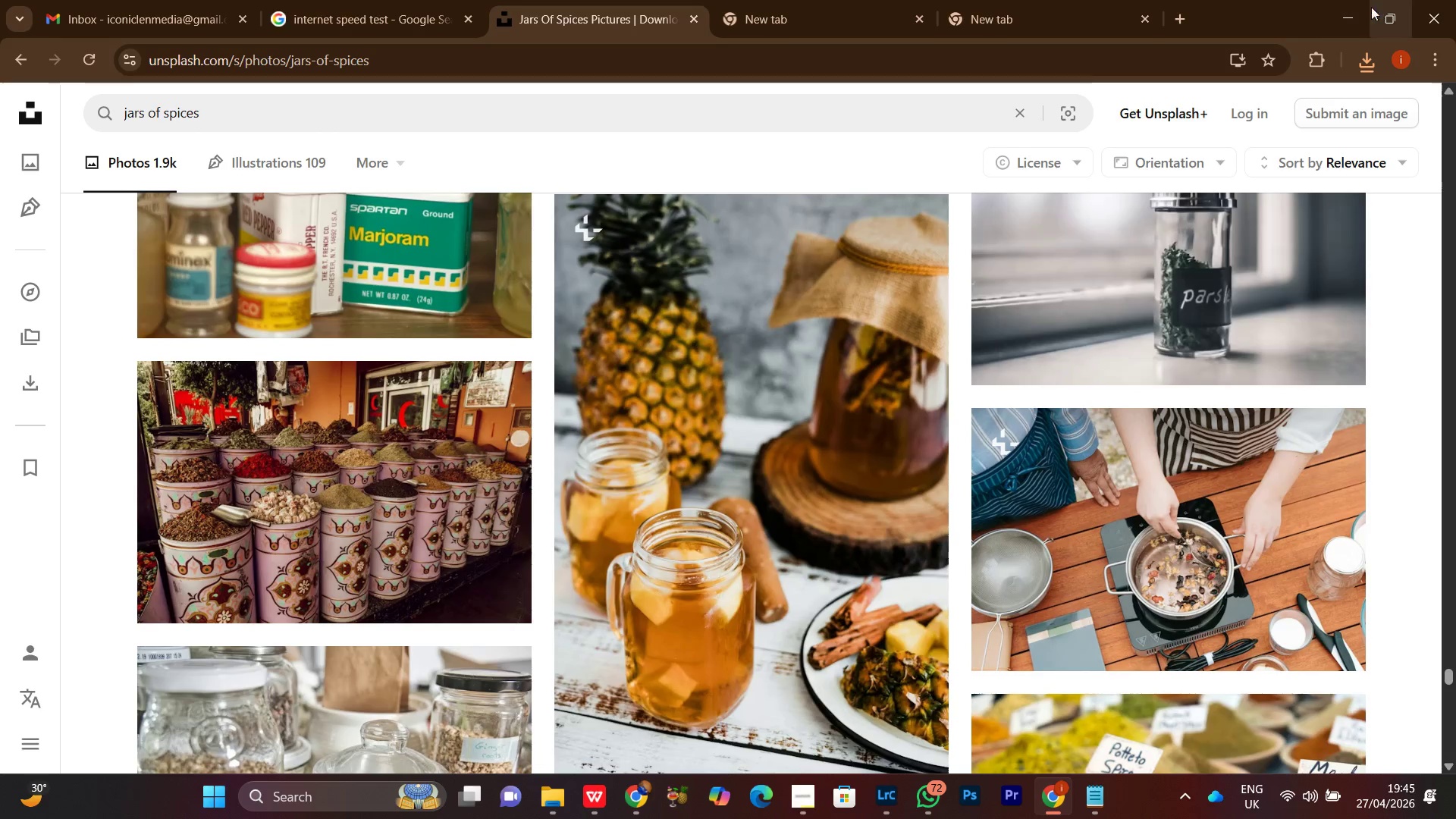 
left_click([1357, 13])
 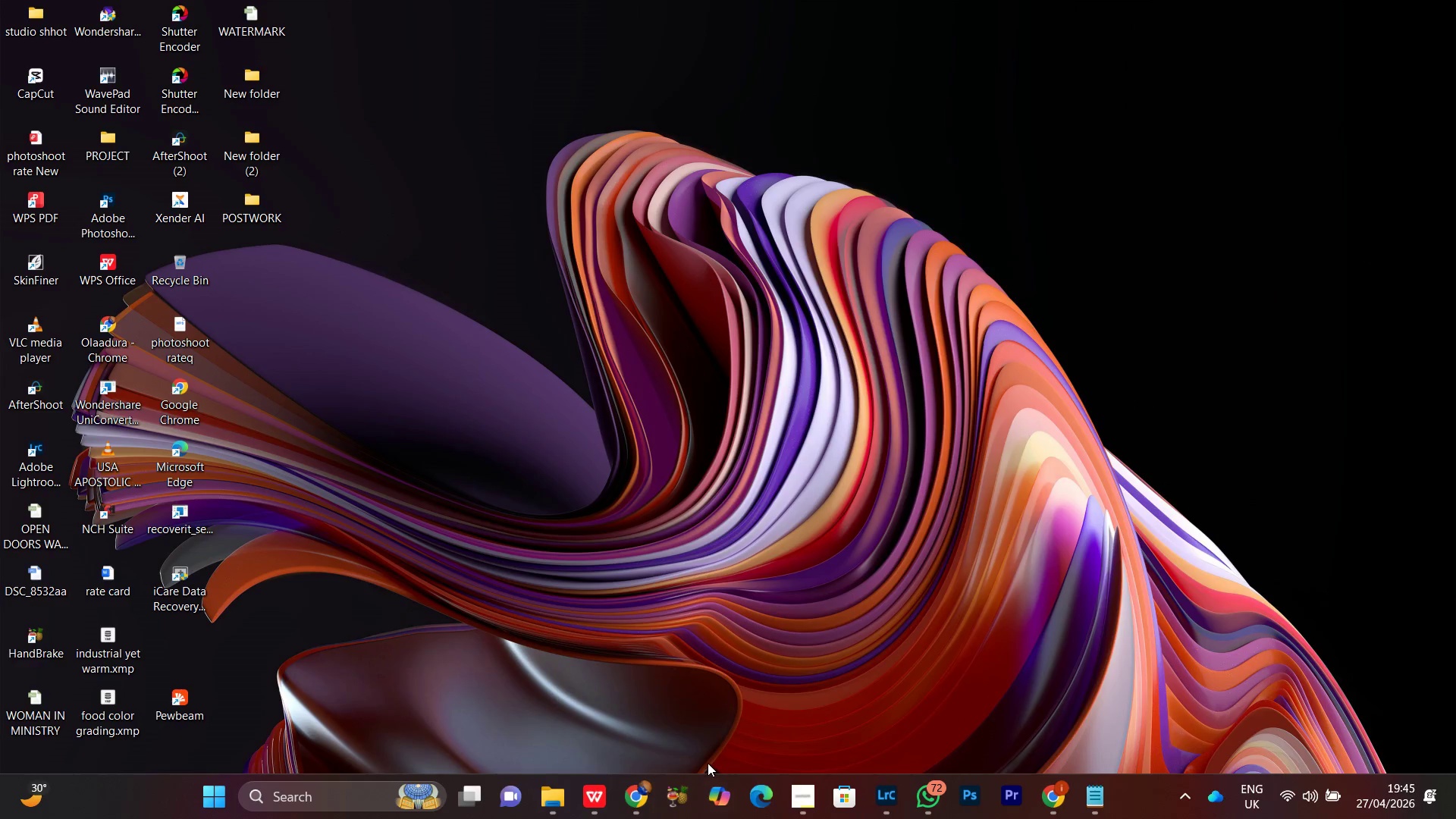 
left_click([635, 801])
 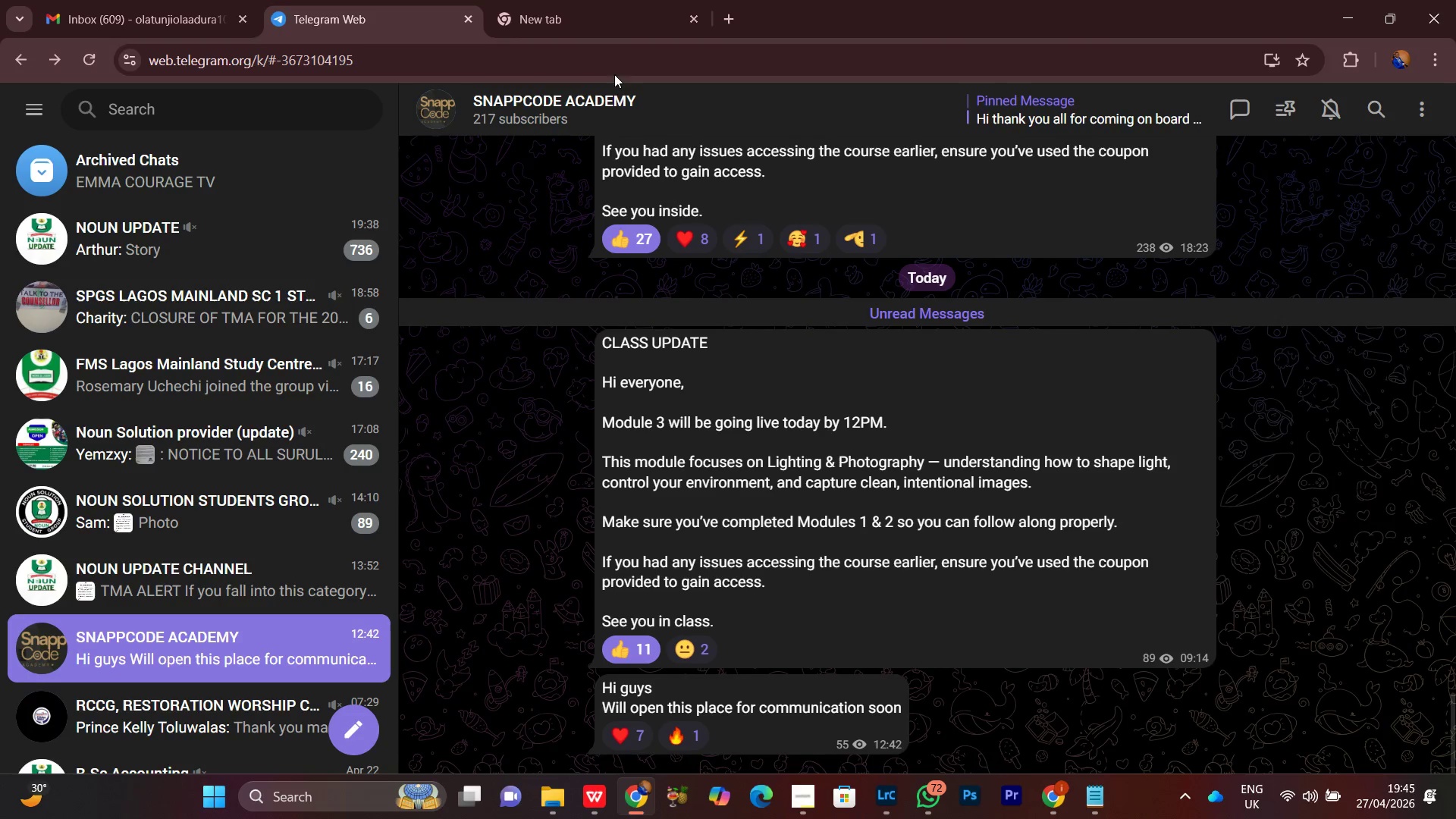 
left_click([596, 30])
 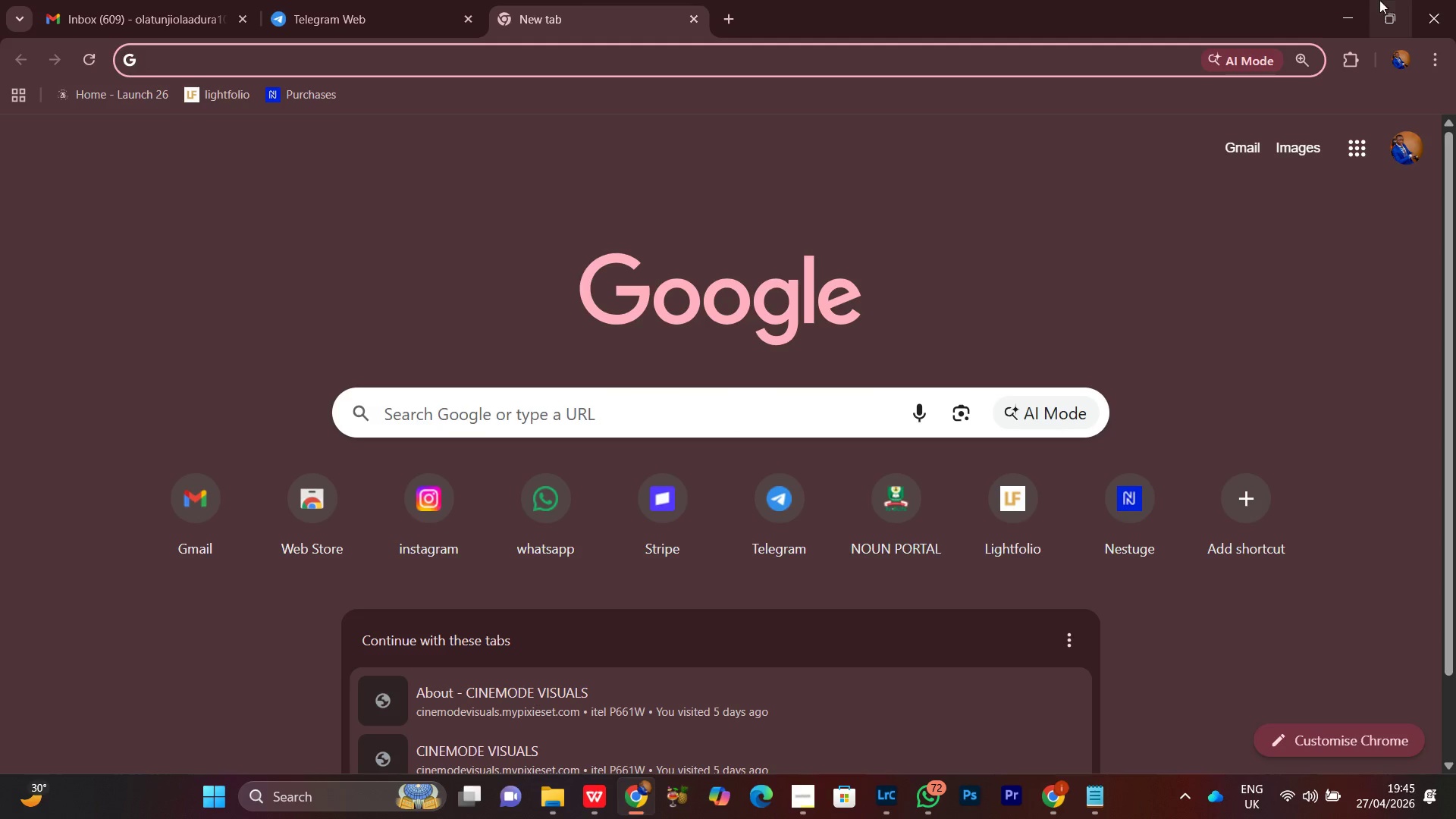 
left_click([1350, 14])
 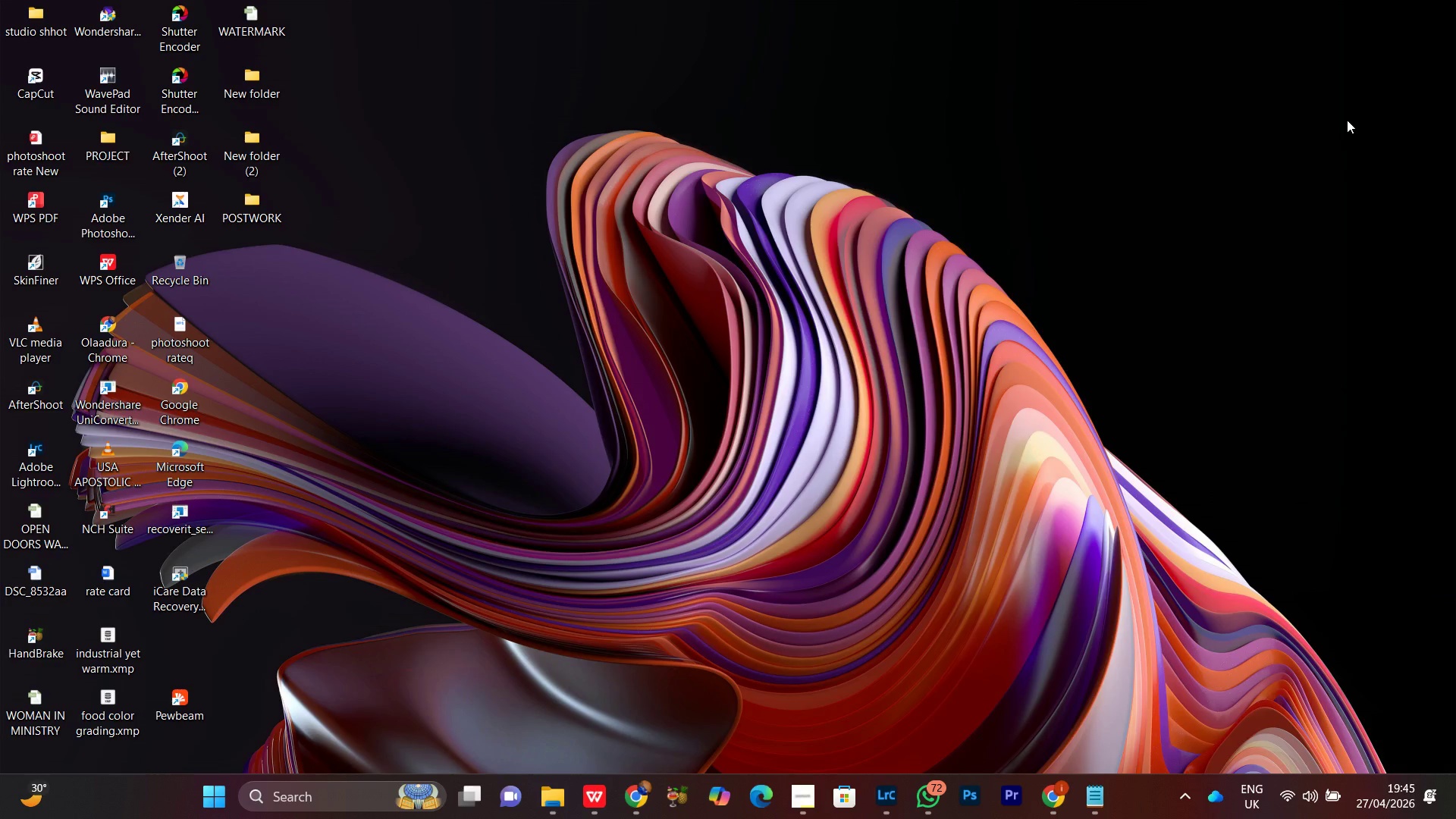 
wait(11.87)
 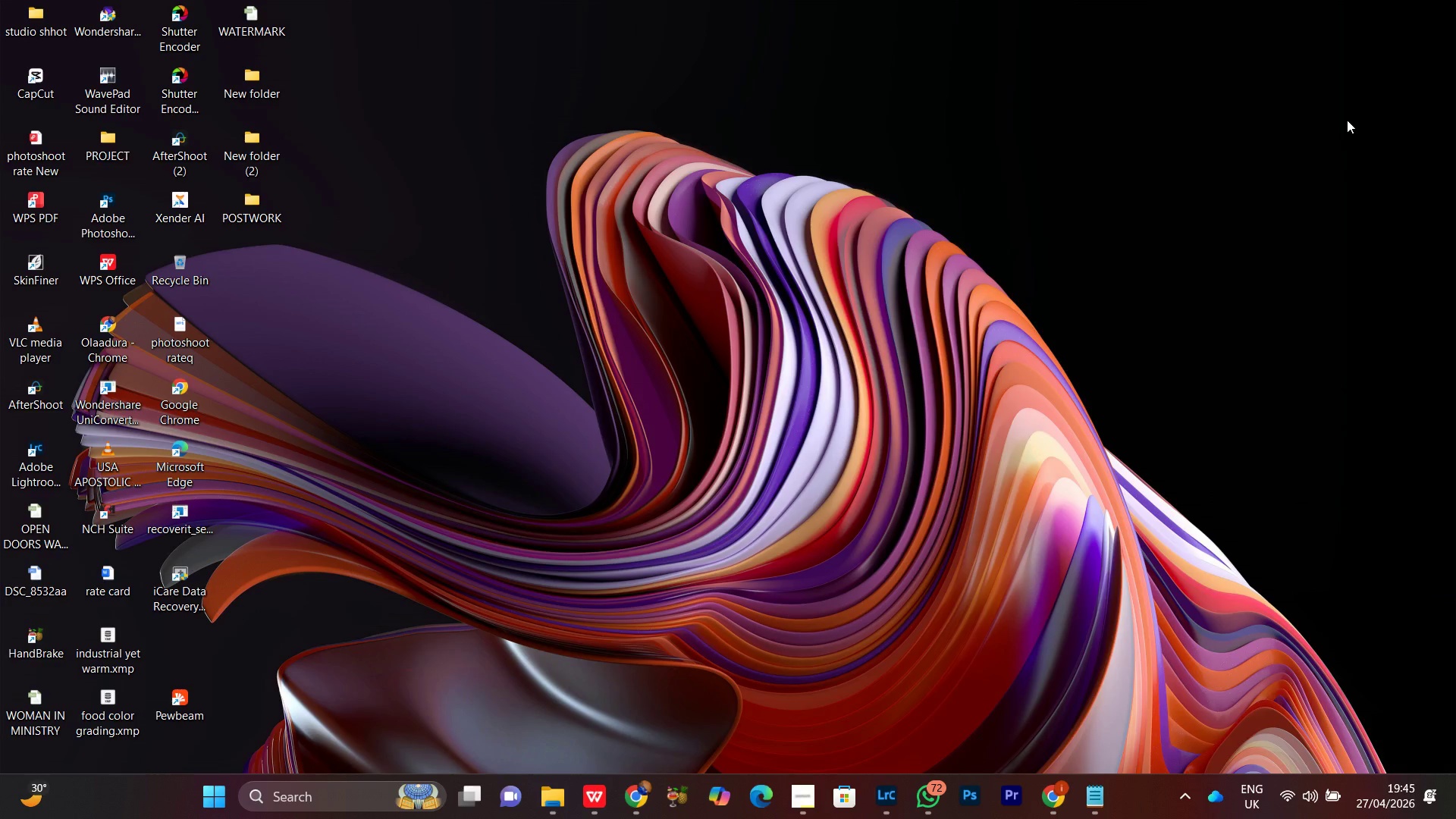 
mouse_move([1330, 139])
 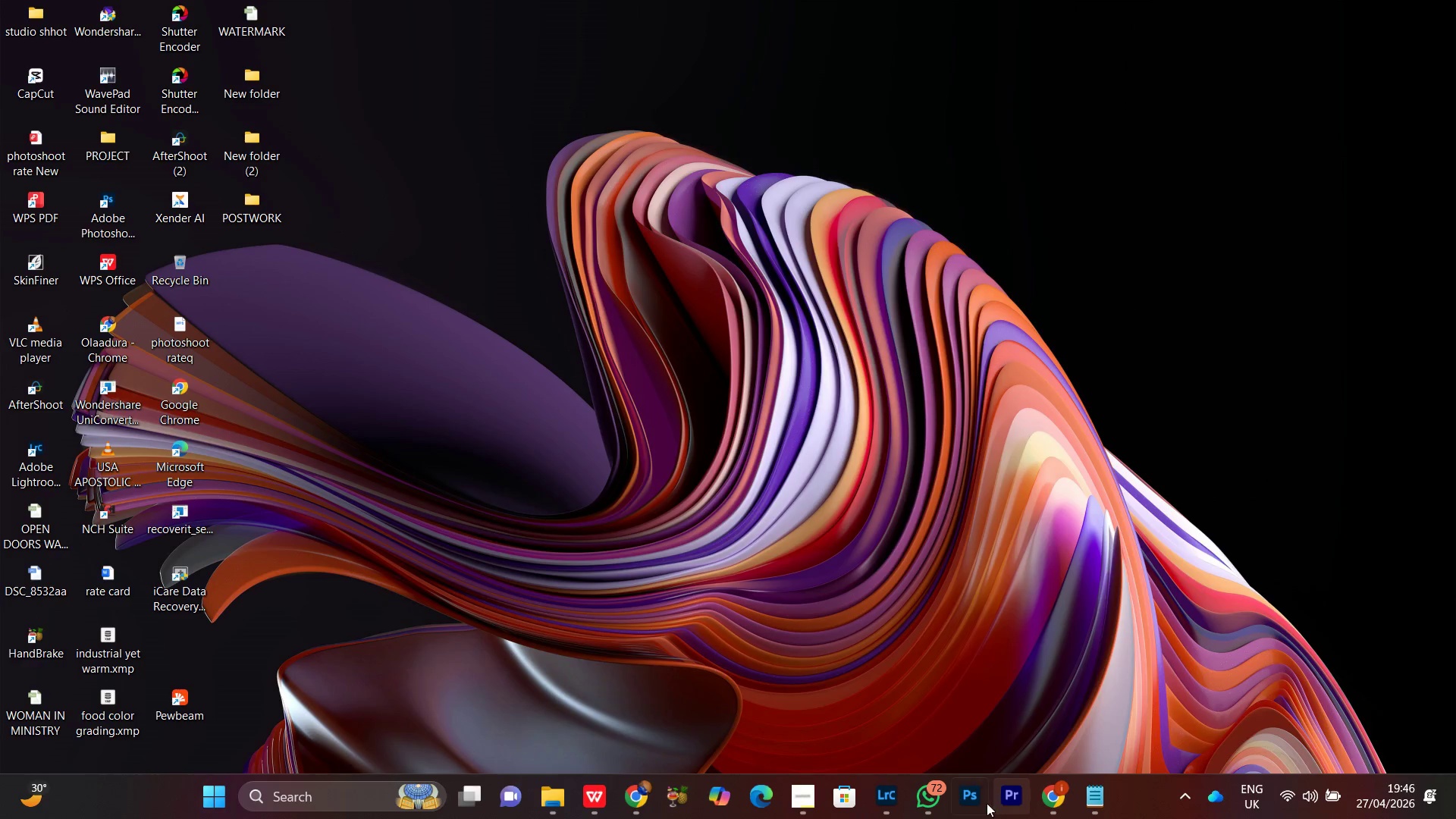 
left_click([1043, 786])
 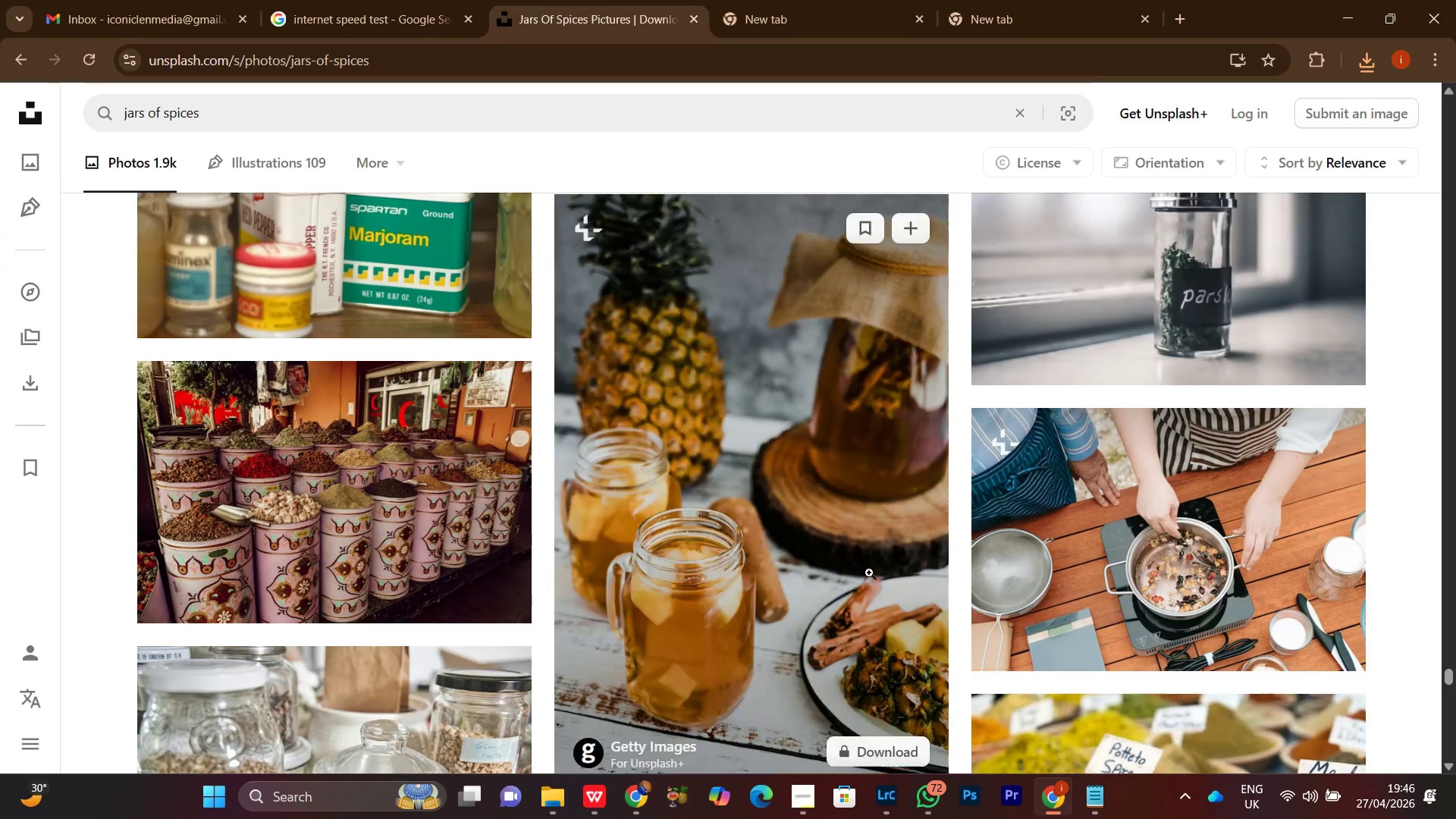 
scroll: coordinate [855, 564], scroll_direction: down, amount: 12.0
 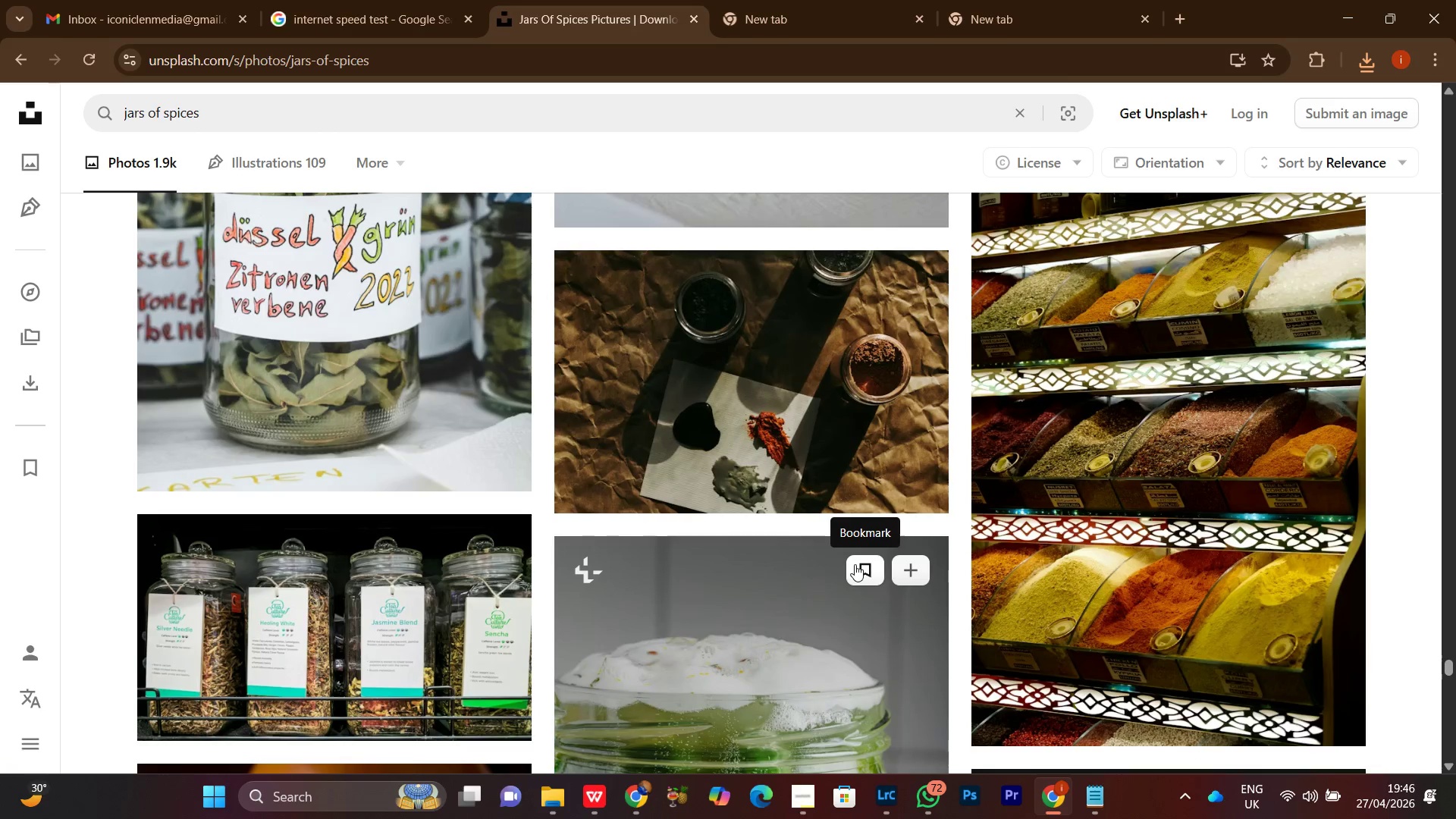 
scroll: coordinate [855, 564], scroll_direction: down, amount: 11.0
 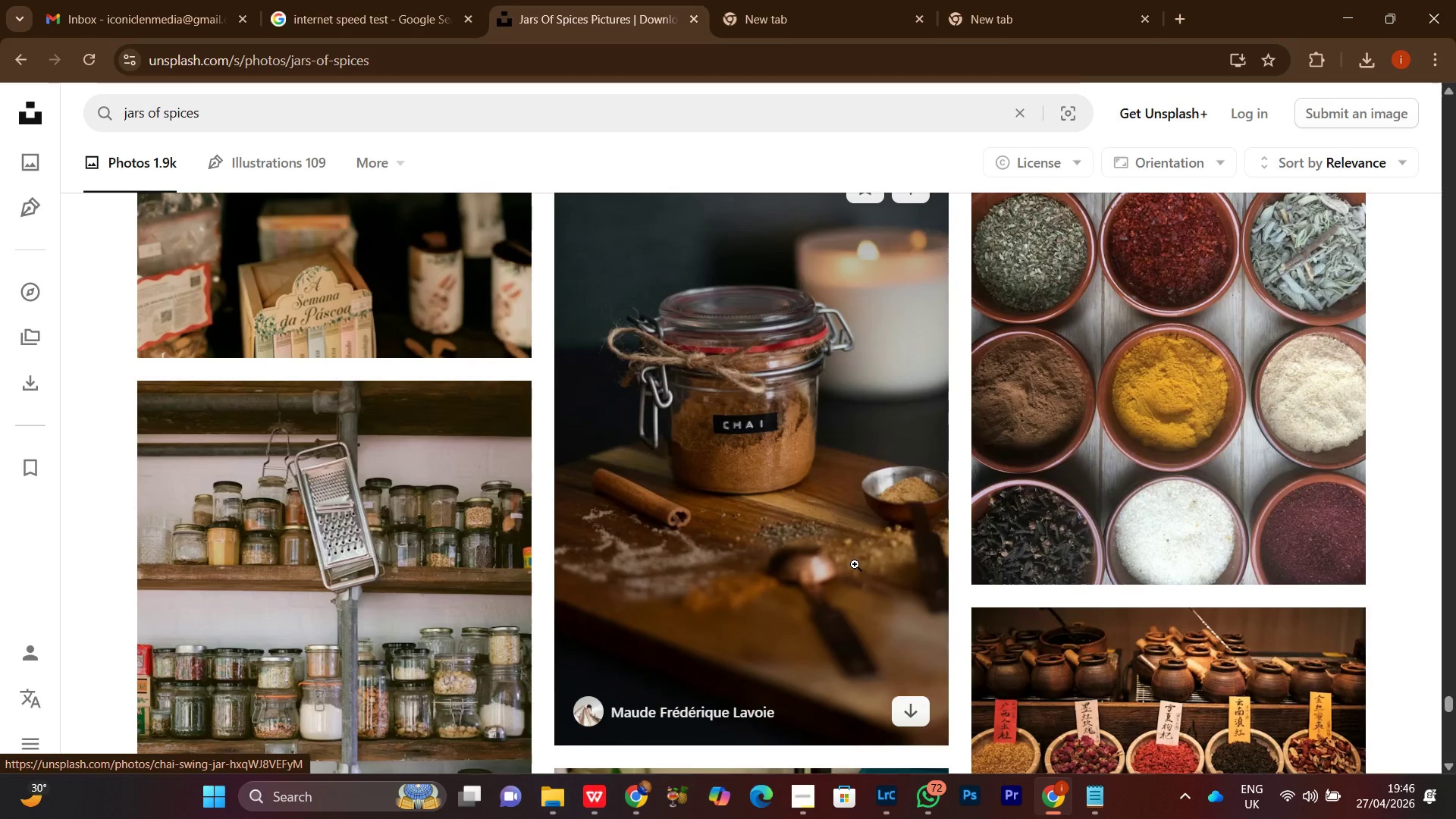 
scroll: coordinate [855, 564], scroll_direction: down, amount: 16.0
 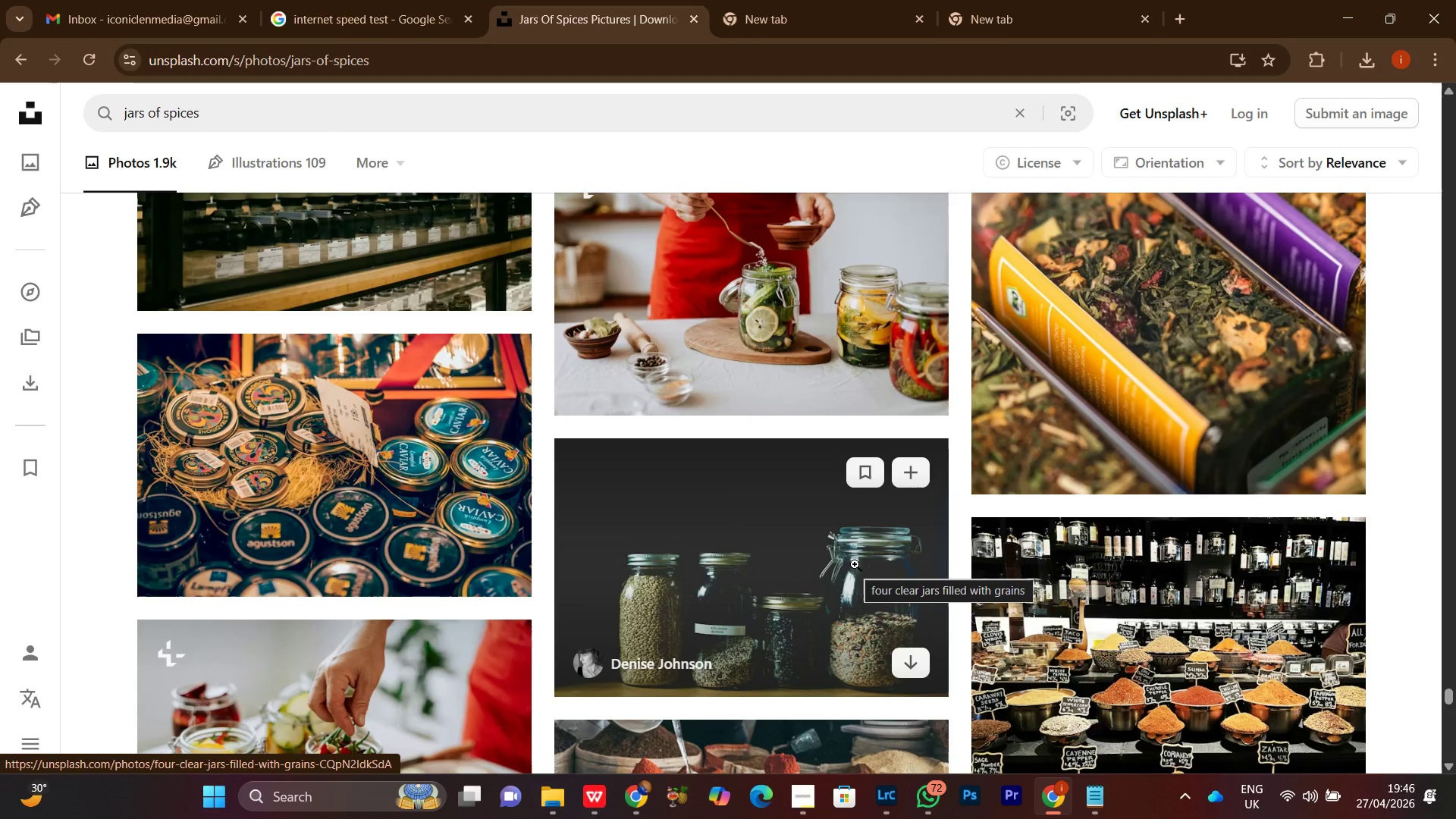 
scroll: coordinate [855, 564], scroll_direction: down, amount: 10.0
 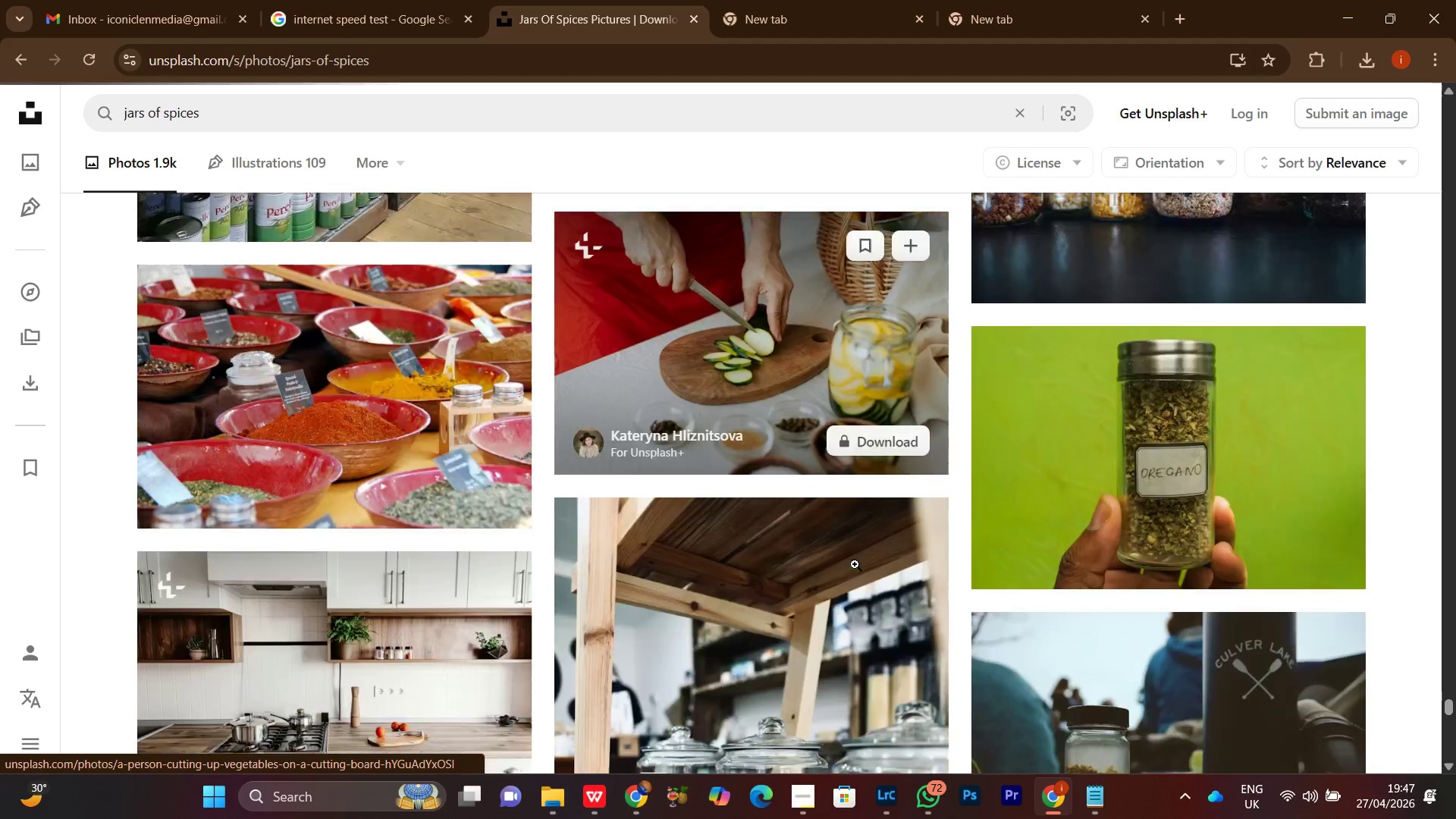 
scroll: coordinate [855, 564], scroll_direction: up, amount: 4.0
 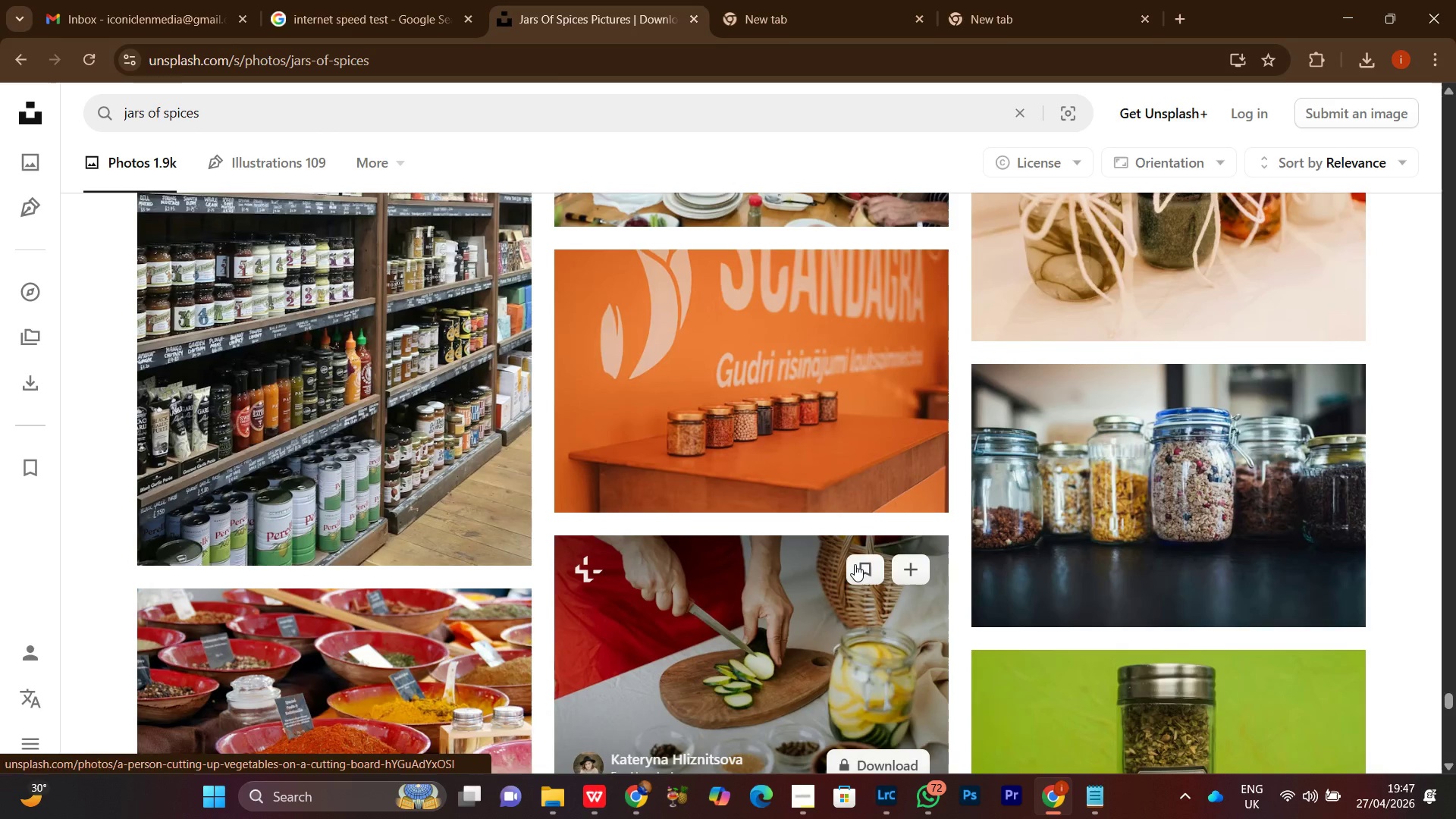 
scroll: coordinate [855, 564], scroll_direction: down, amount: 16.0
 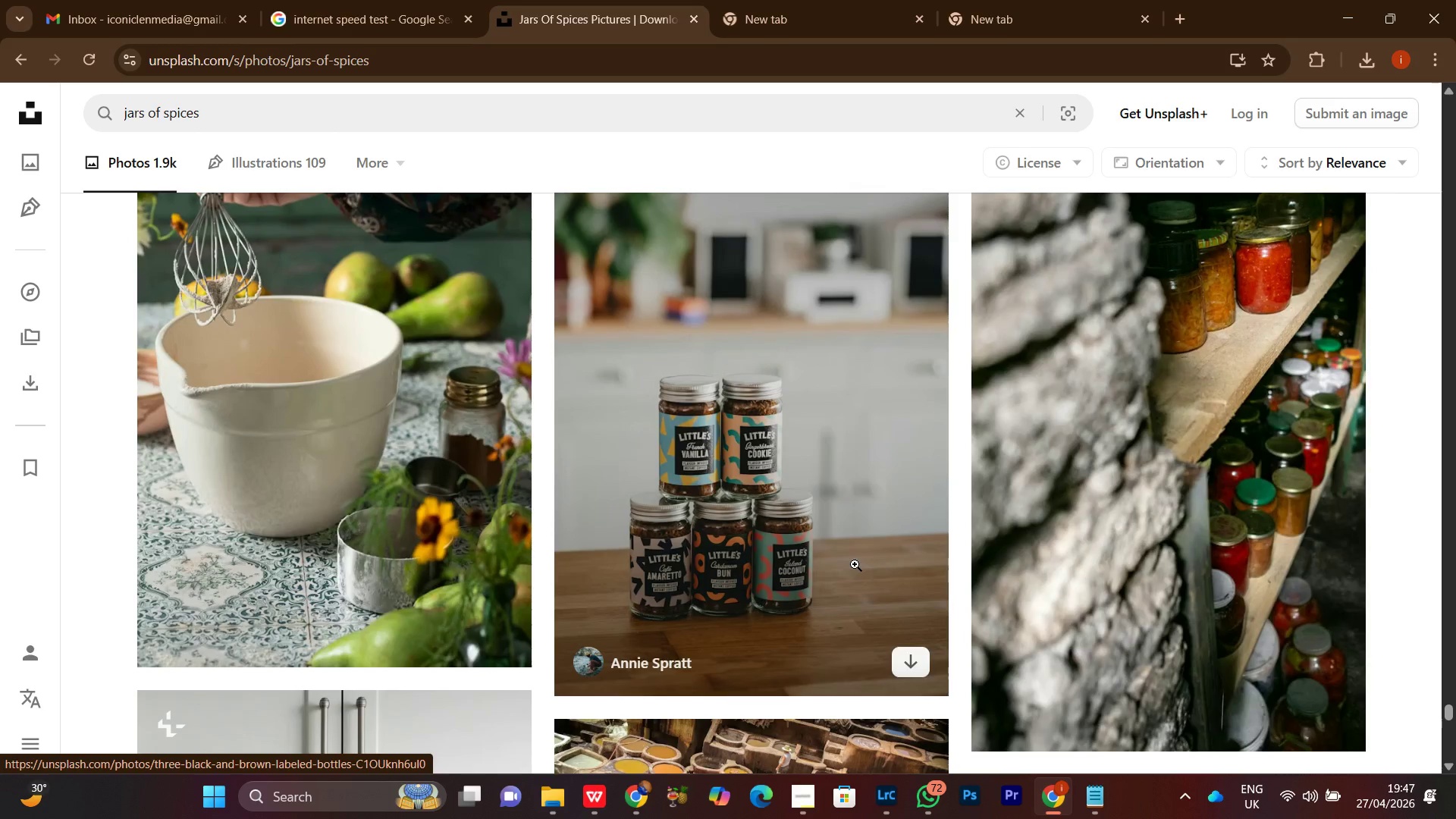 
scroll: coordinate [855, 564], scroll_direction: down, amount: 15.0
 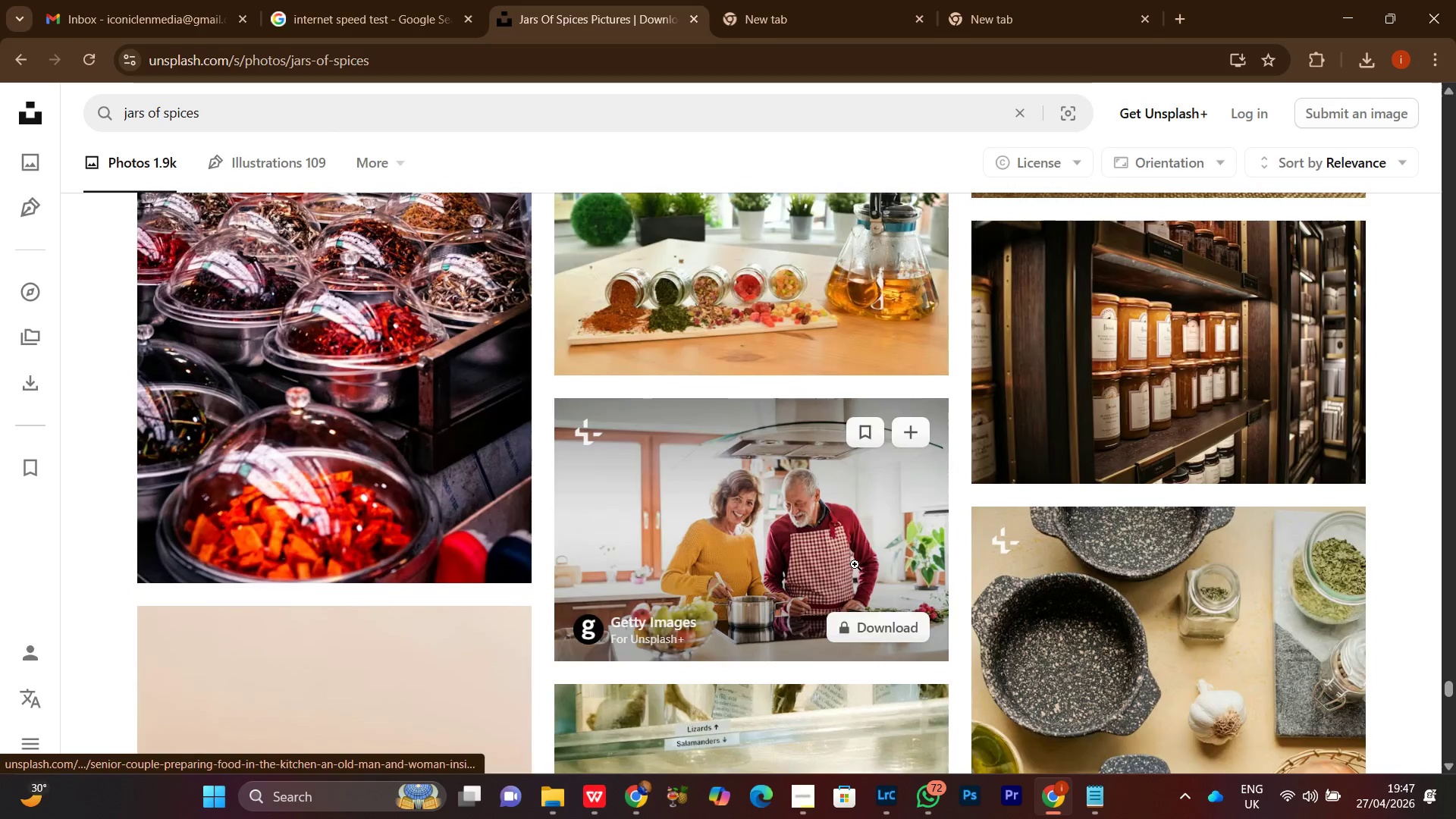 
scroll: coordinate [855, 564], scroll_direction: up, amount: 1.0
 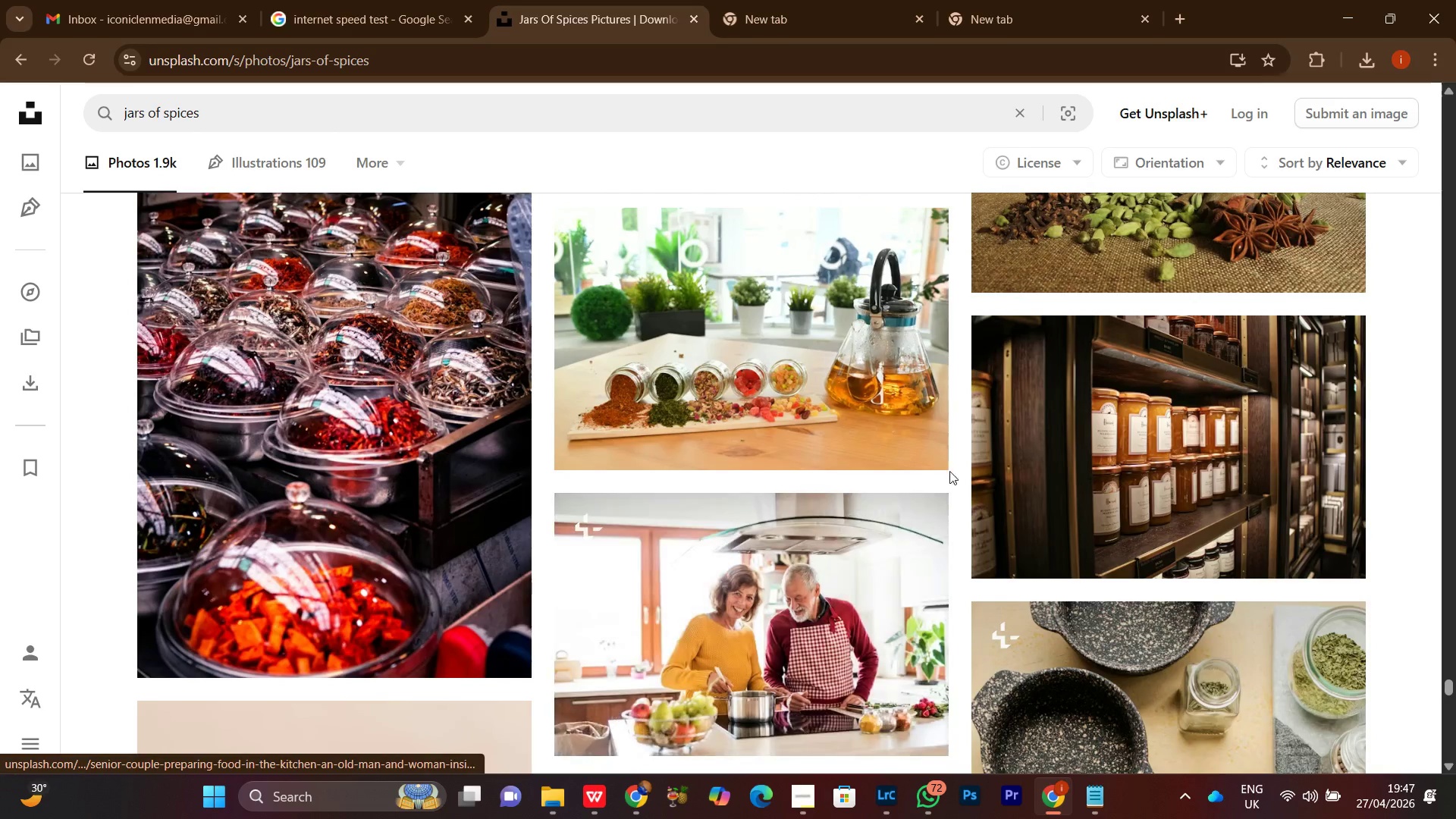 
scroll: coordinate [892, 475], scroll_direction: down, amount: 9.0
 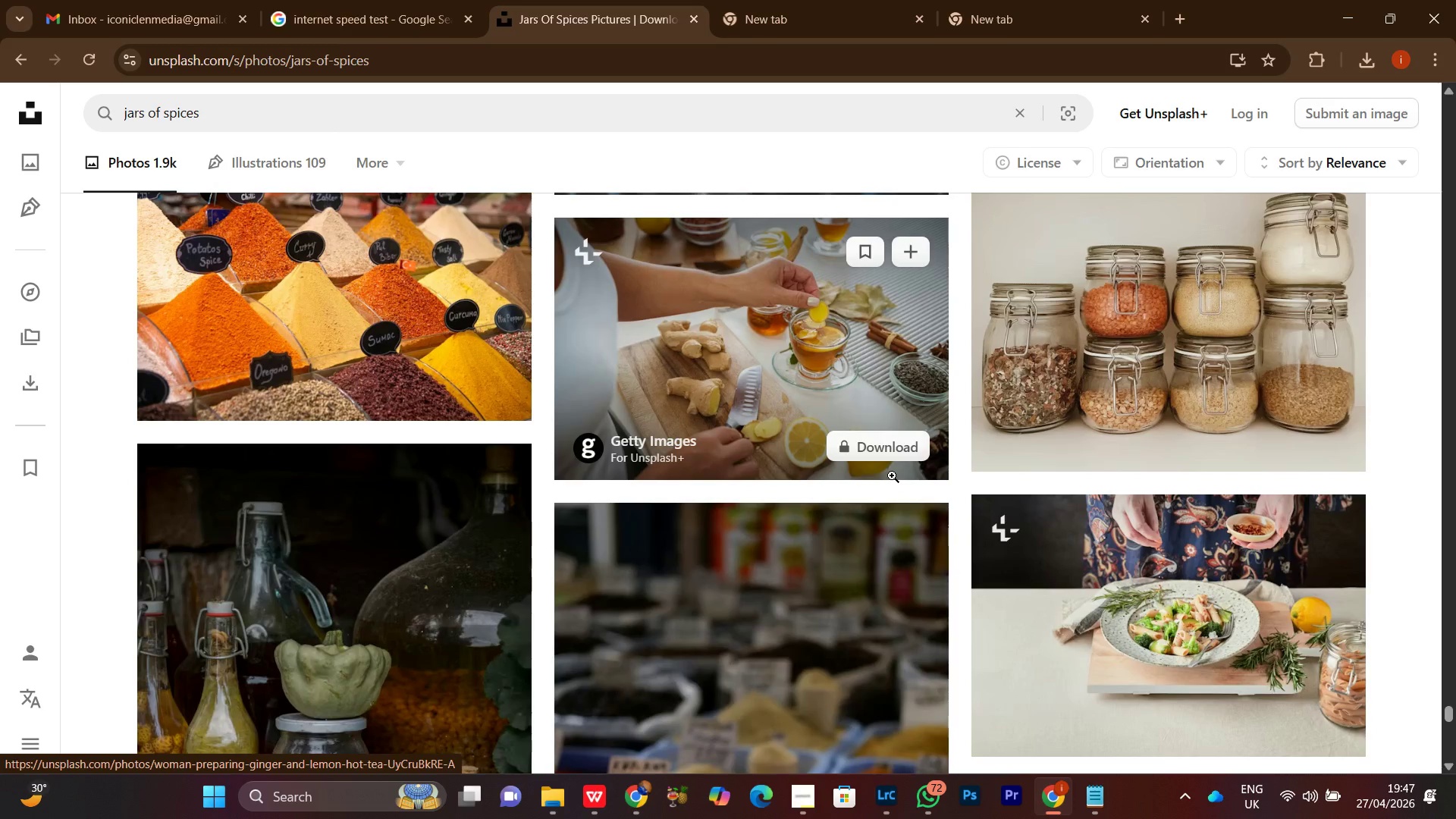 
scroll: coordinate [892, 475], scroll_direction: down, amount: 7.0
 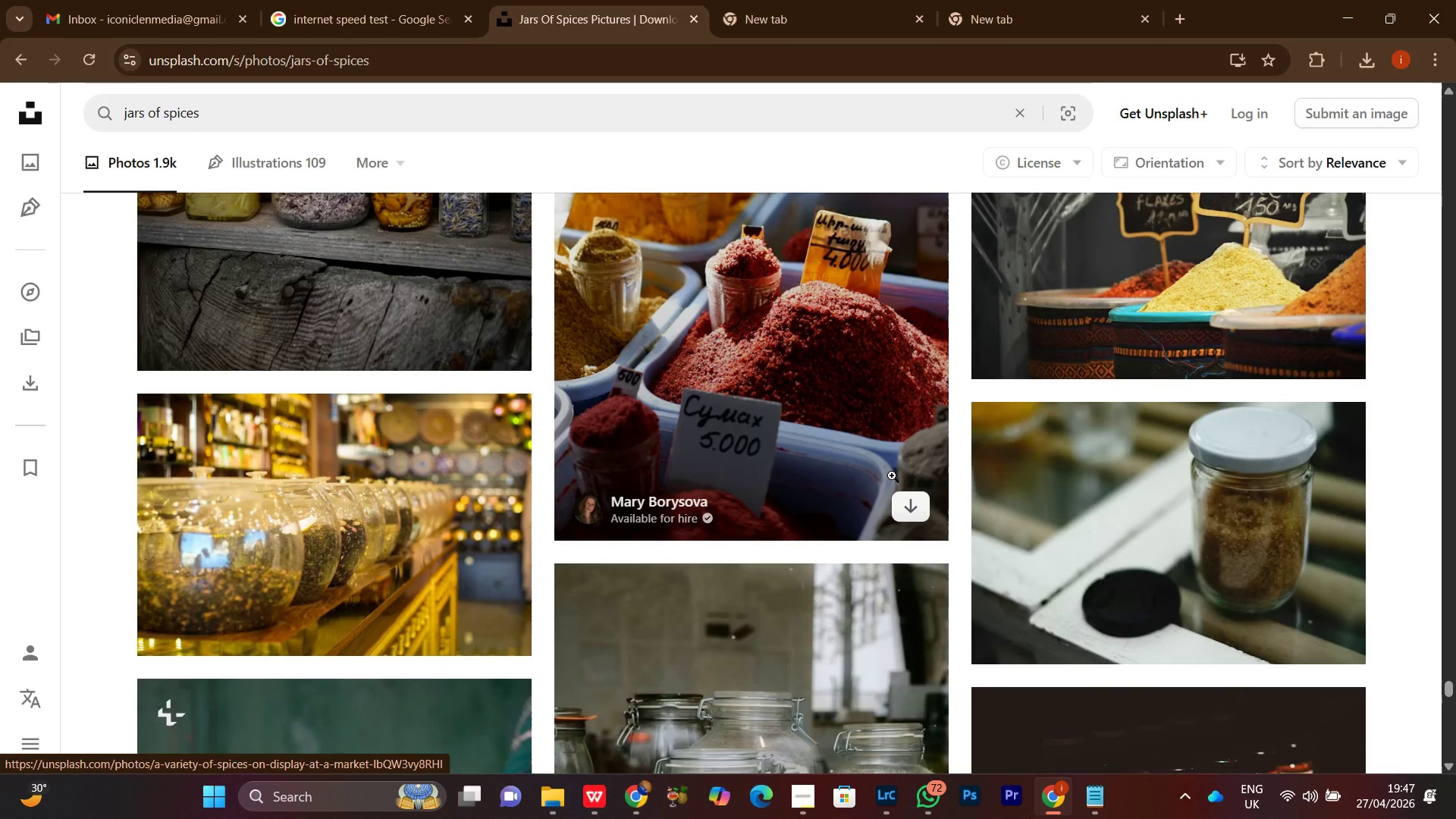 
wait(8.09)
 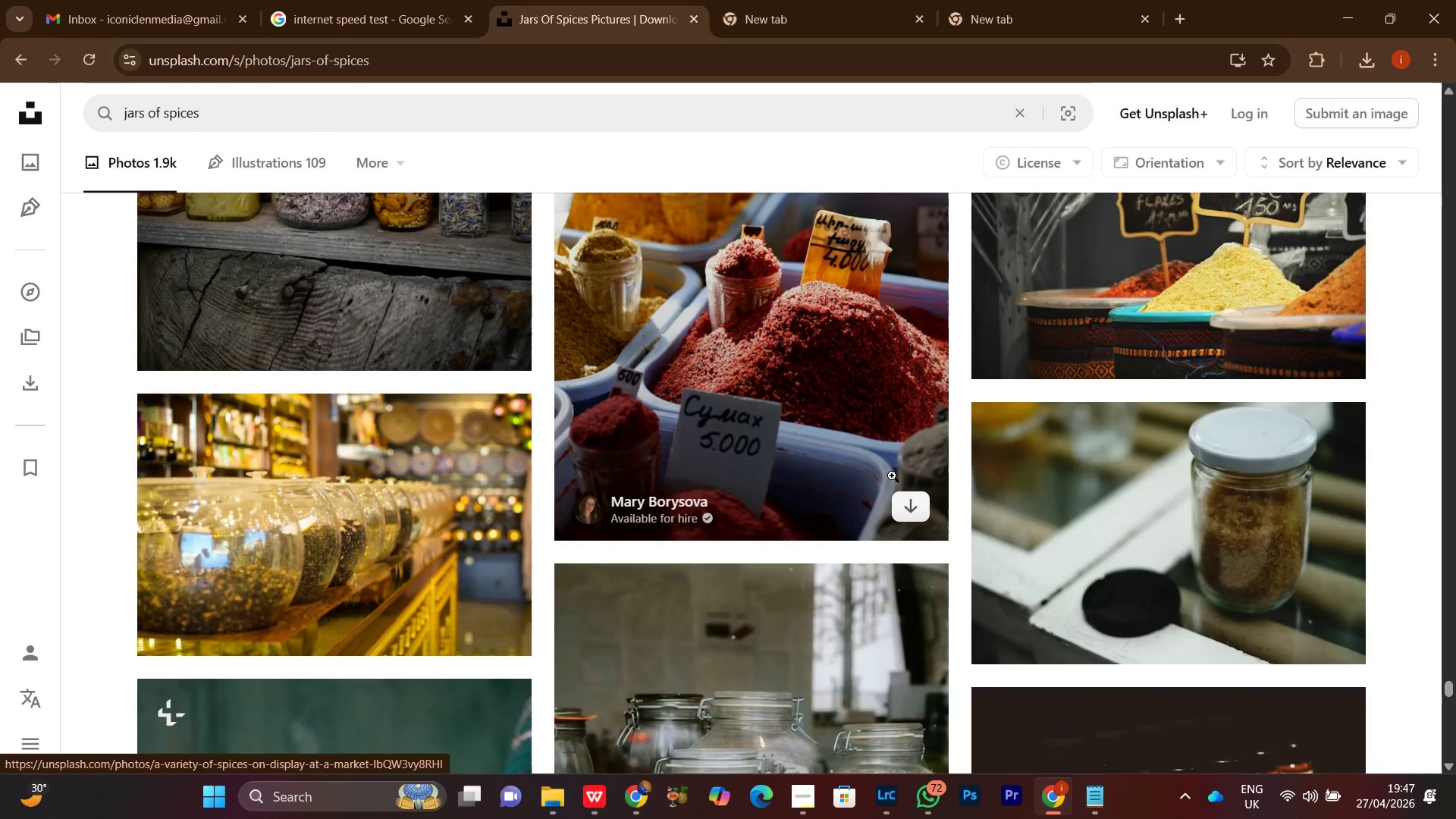 
scroll: coordinate [892, 475], scroll_direction: down, amount: 7.0
 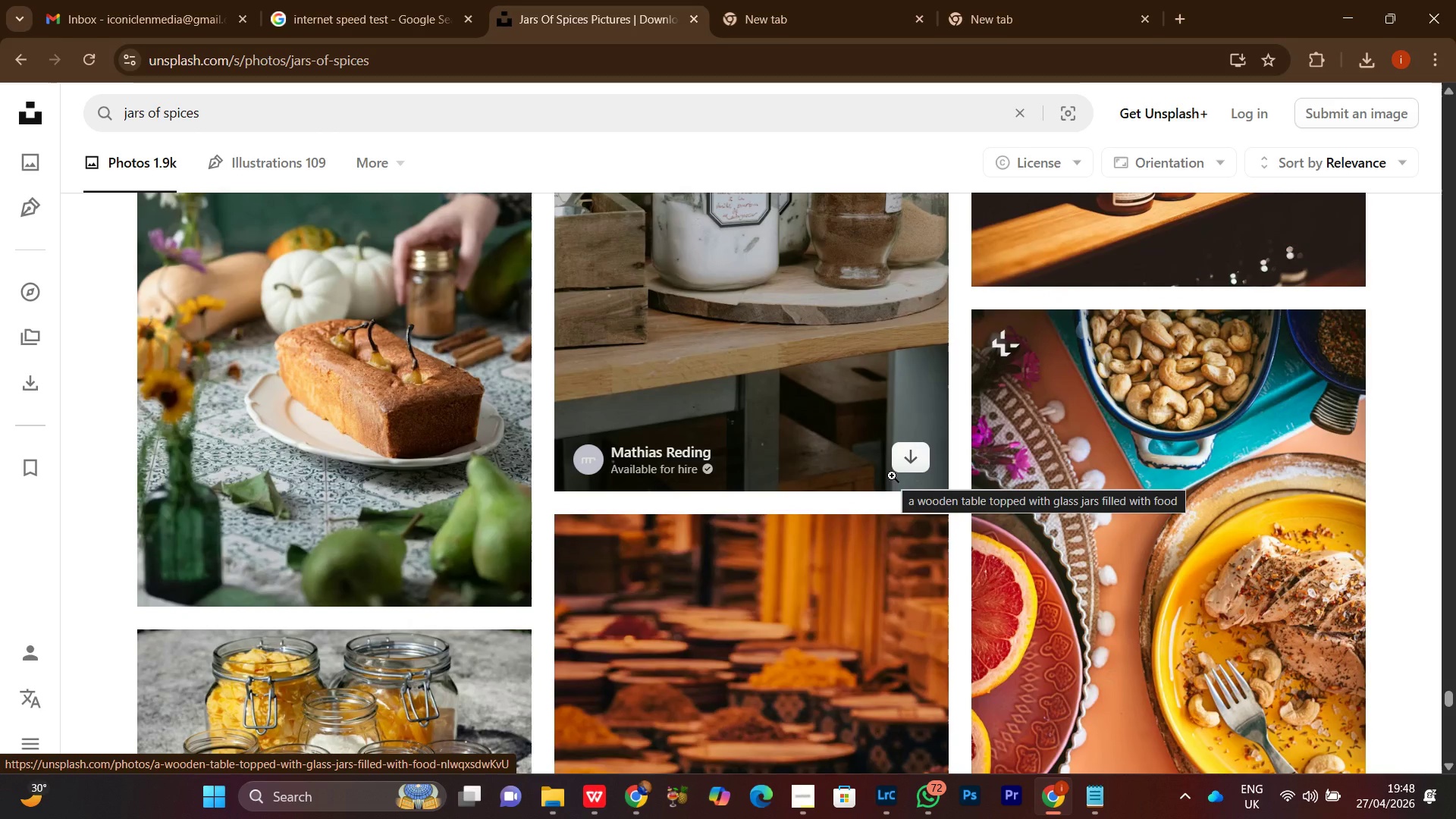 
wait(8.24)
 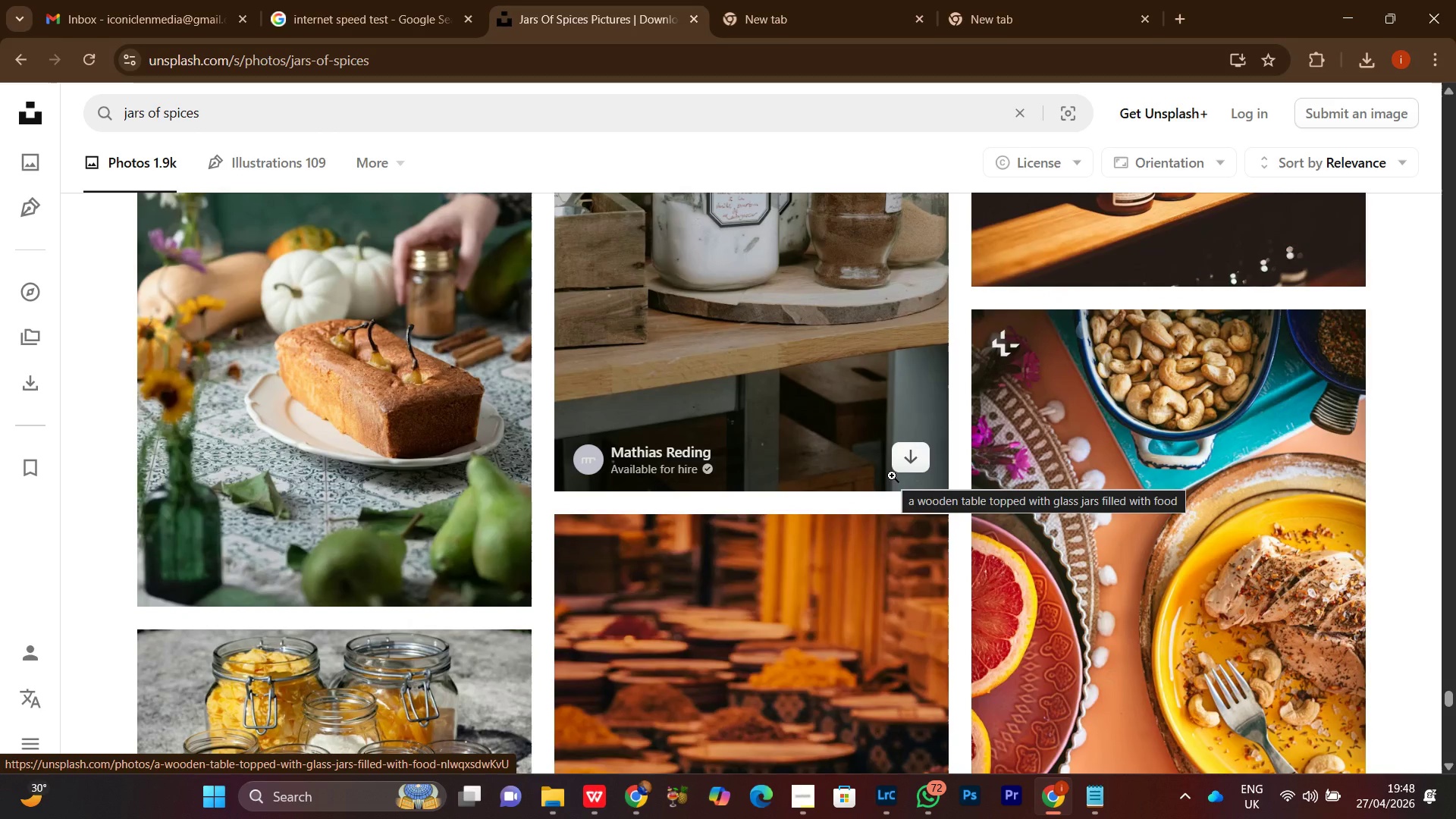 
scroll: coordinate [892, 475], scroll_direction: down, amount: 4.0
 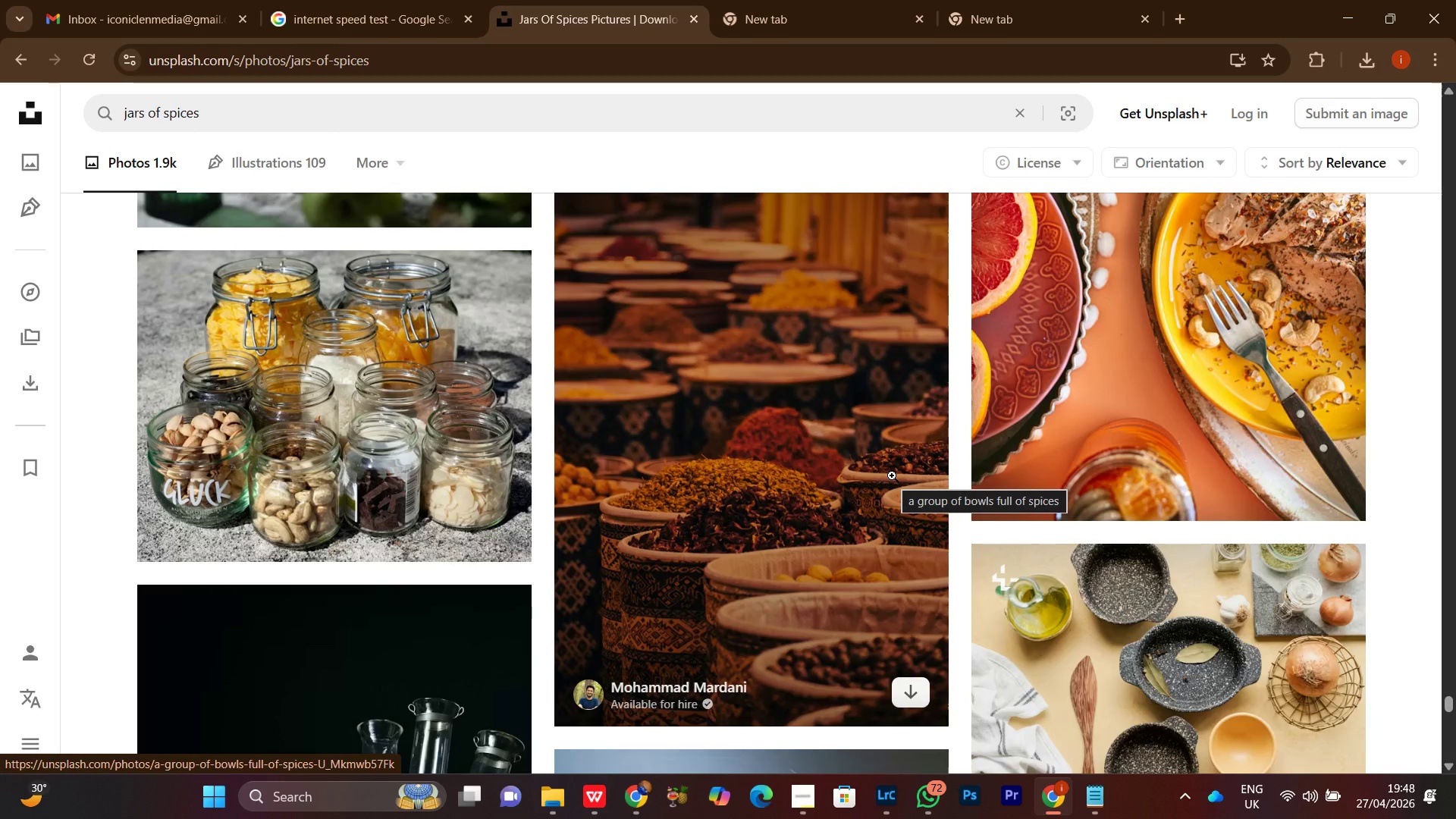 
wait(6.38)
 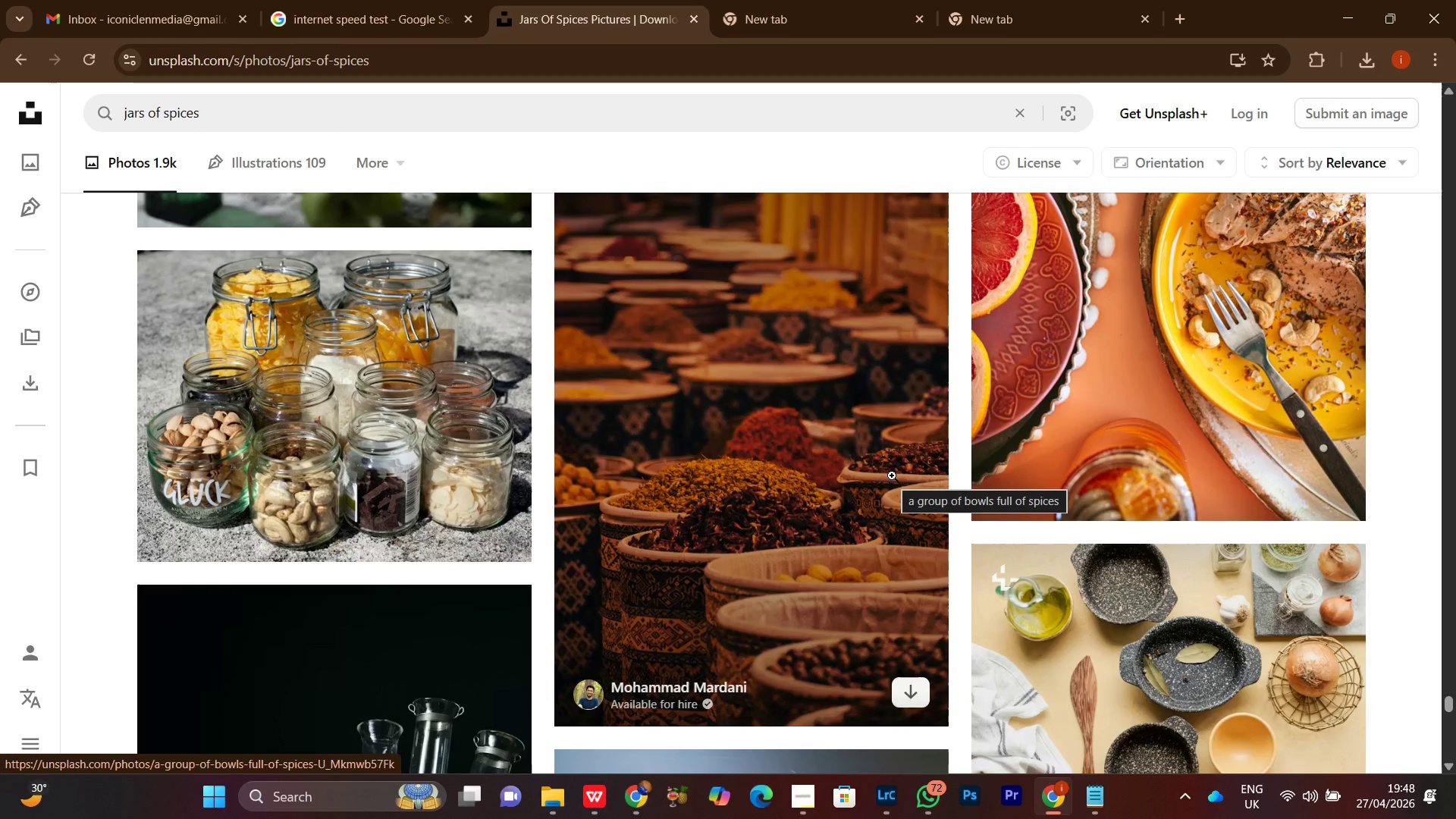 
scroll: coordinate [892, 475], scroll_direction: down, amount: 5.0
 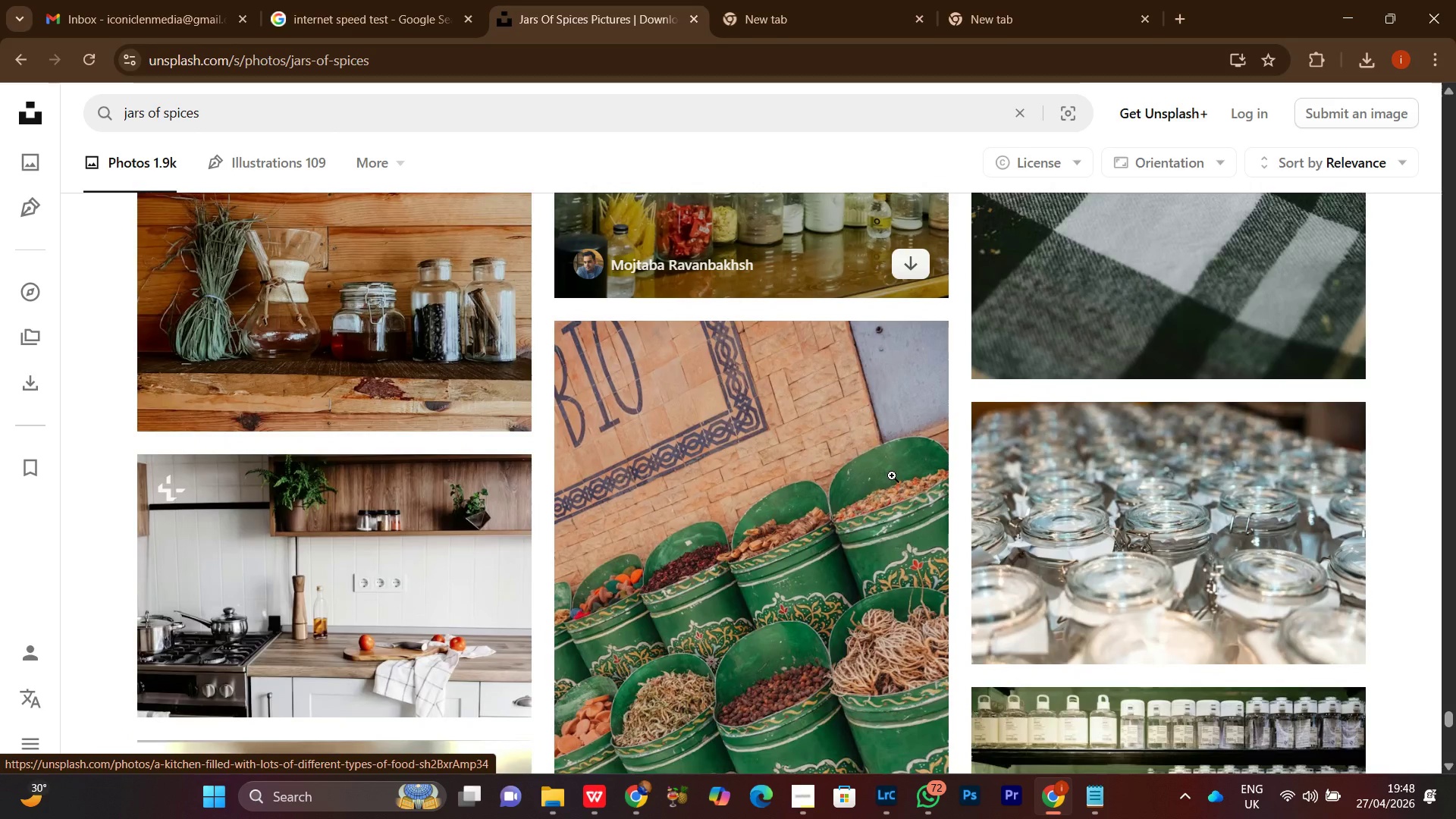 
scroll: coordinate [892, 475], scroll_direction: up, amount: 1.0
 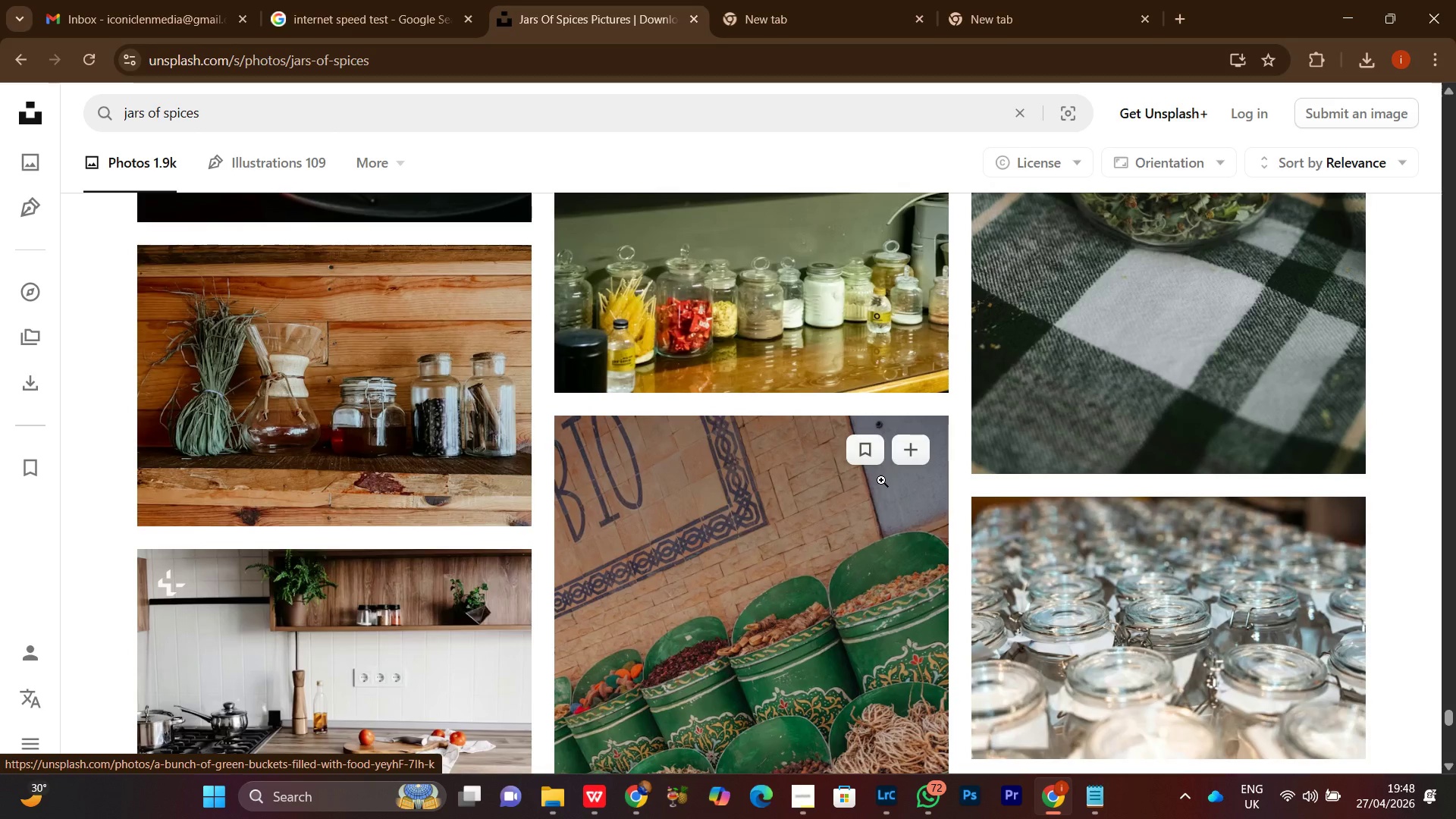 
scroll: coordinate [867, 625], scroll_direction: down, amount: 4.0
 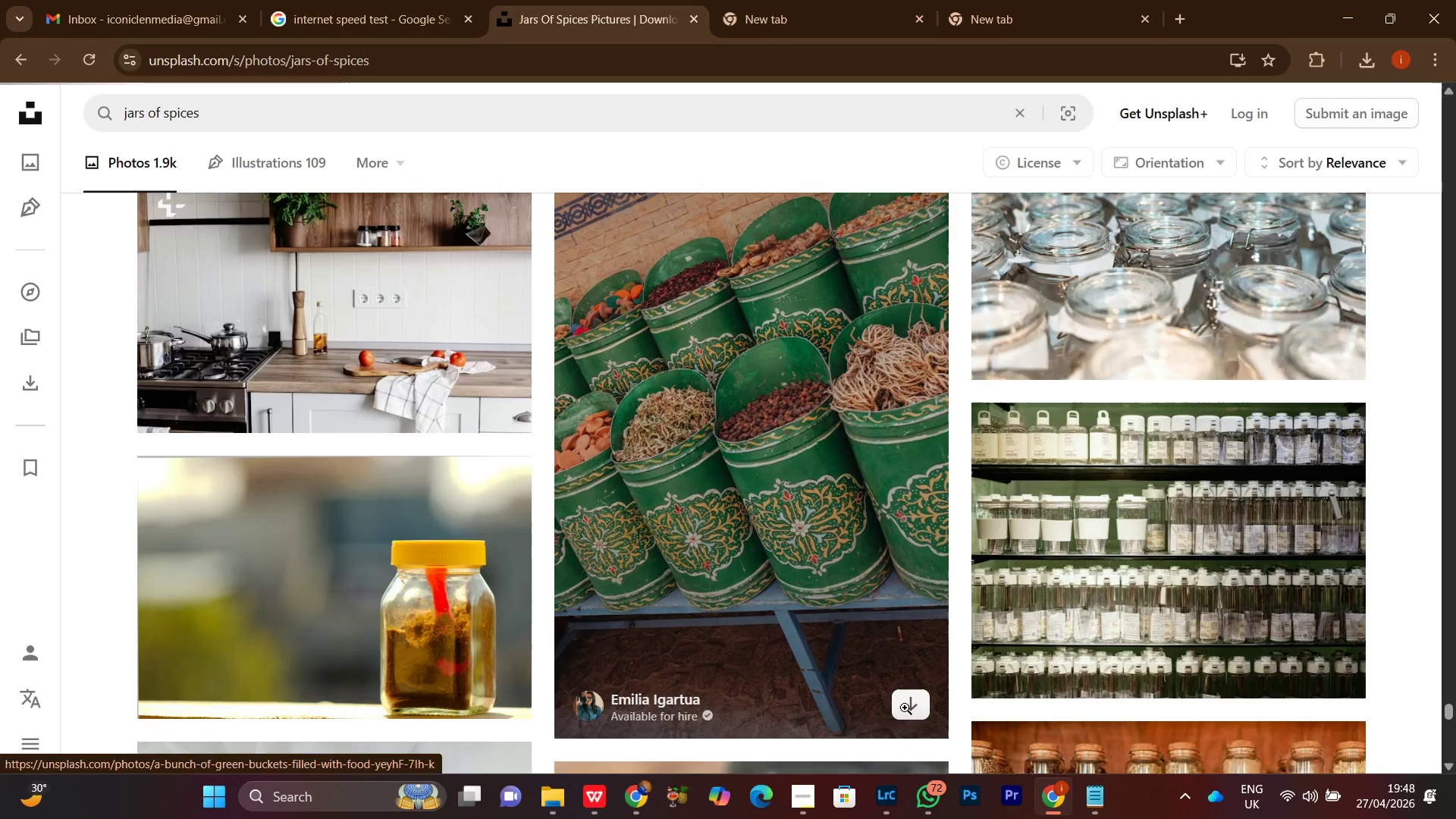 
left_click([905, 722])
 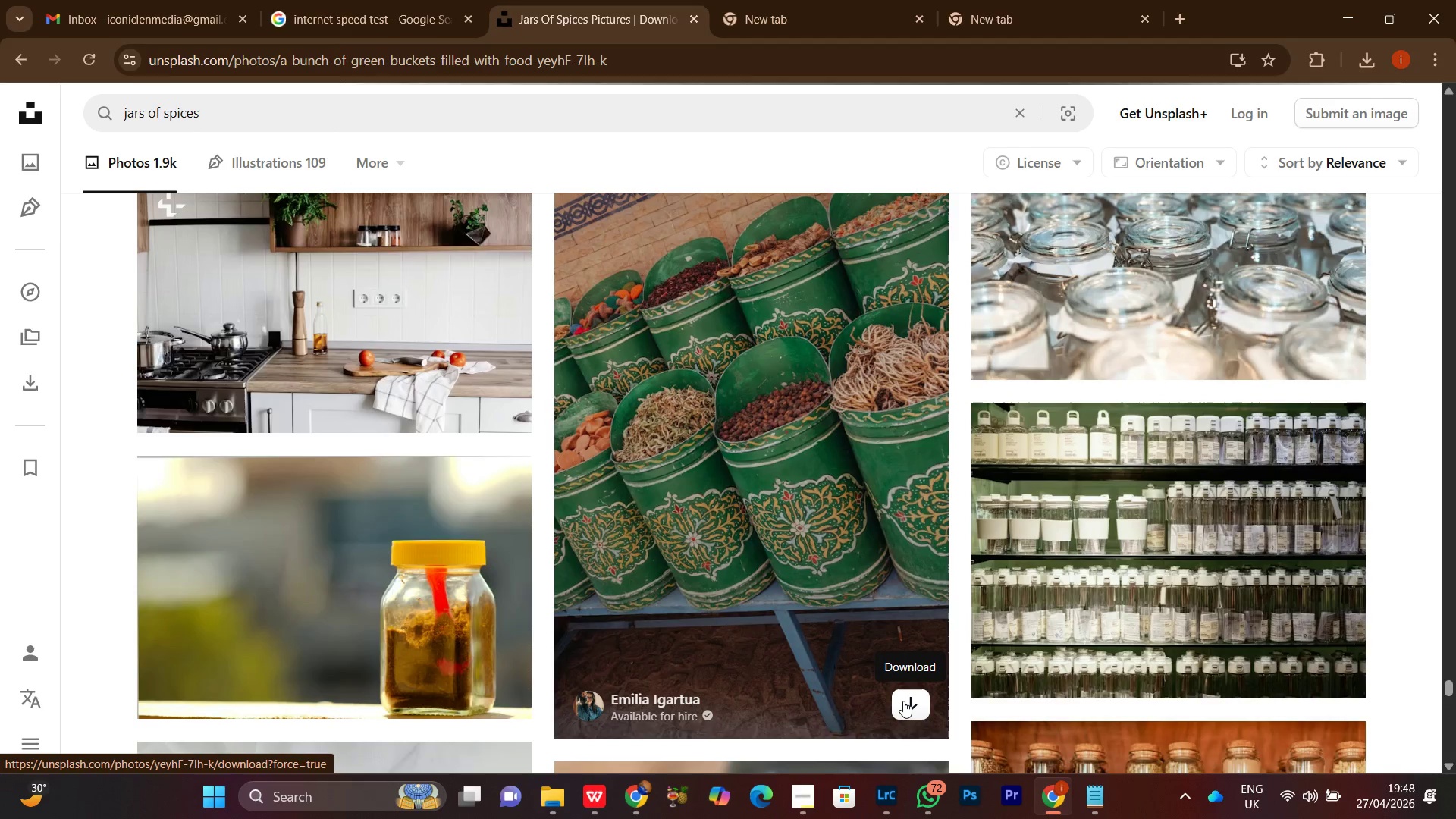 
left_click([903, 703])
 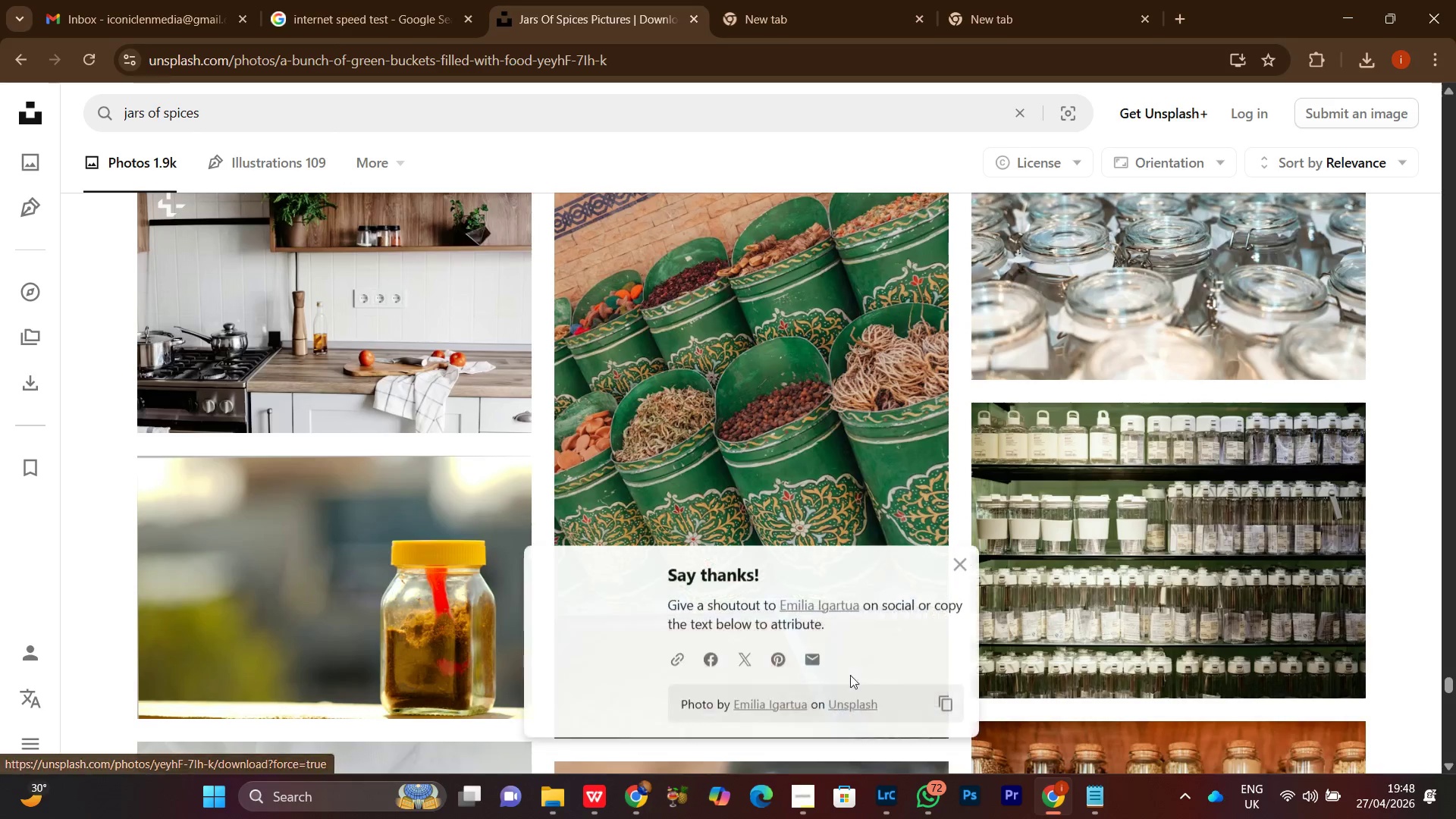 
scroll: coordinate [779, 629], scroll_direction: down, amount: 2.0
 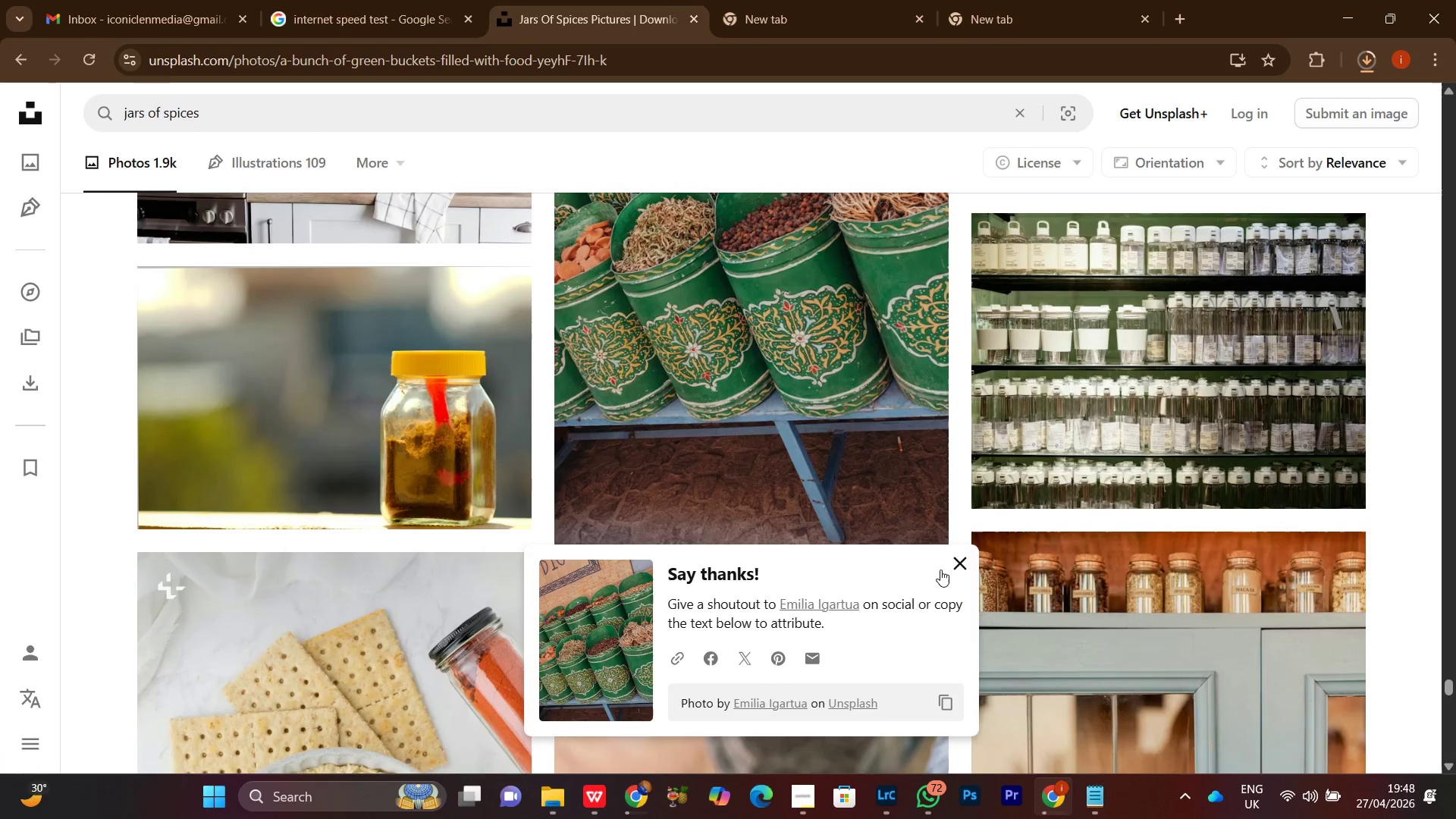 
left_click([951, 567])
 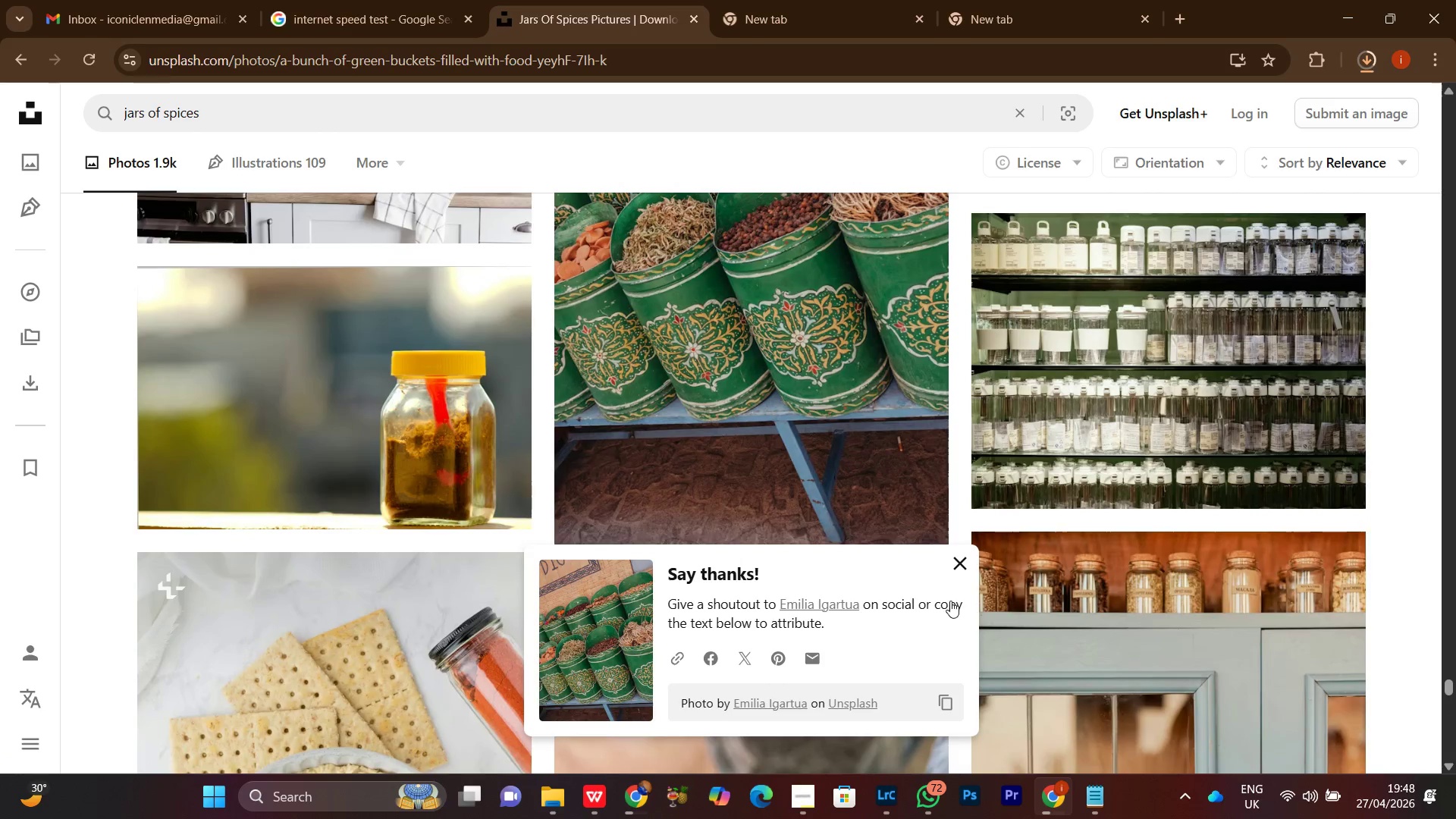 
scroll: coordinate [950, 601], scroll_direction: down, amount: 1.0
 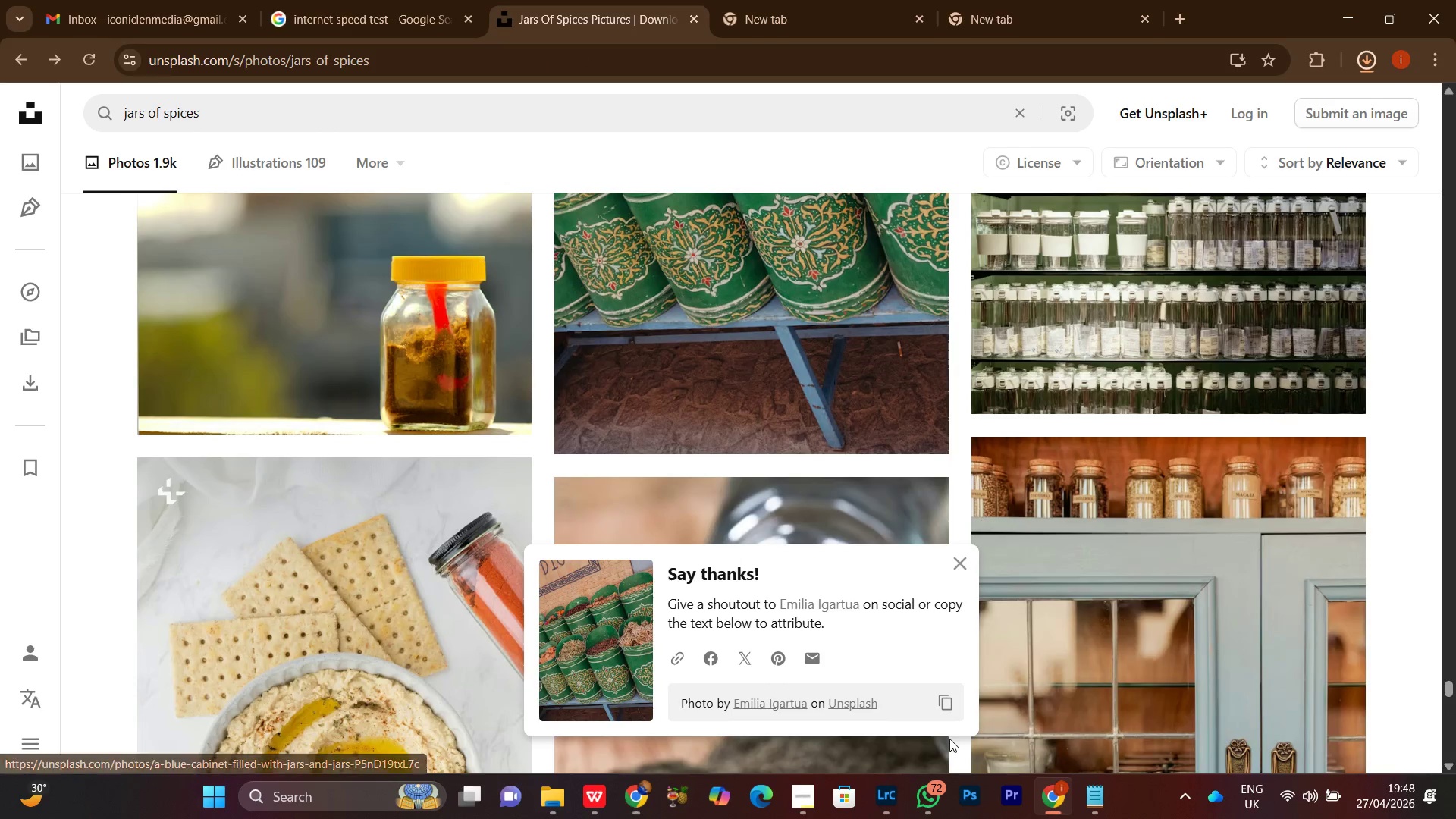 
left_click([950, 730])
 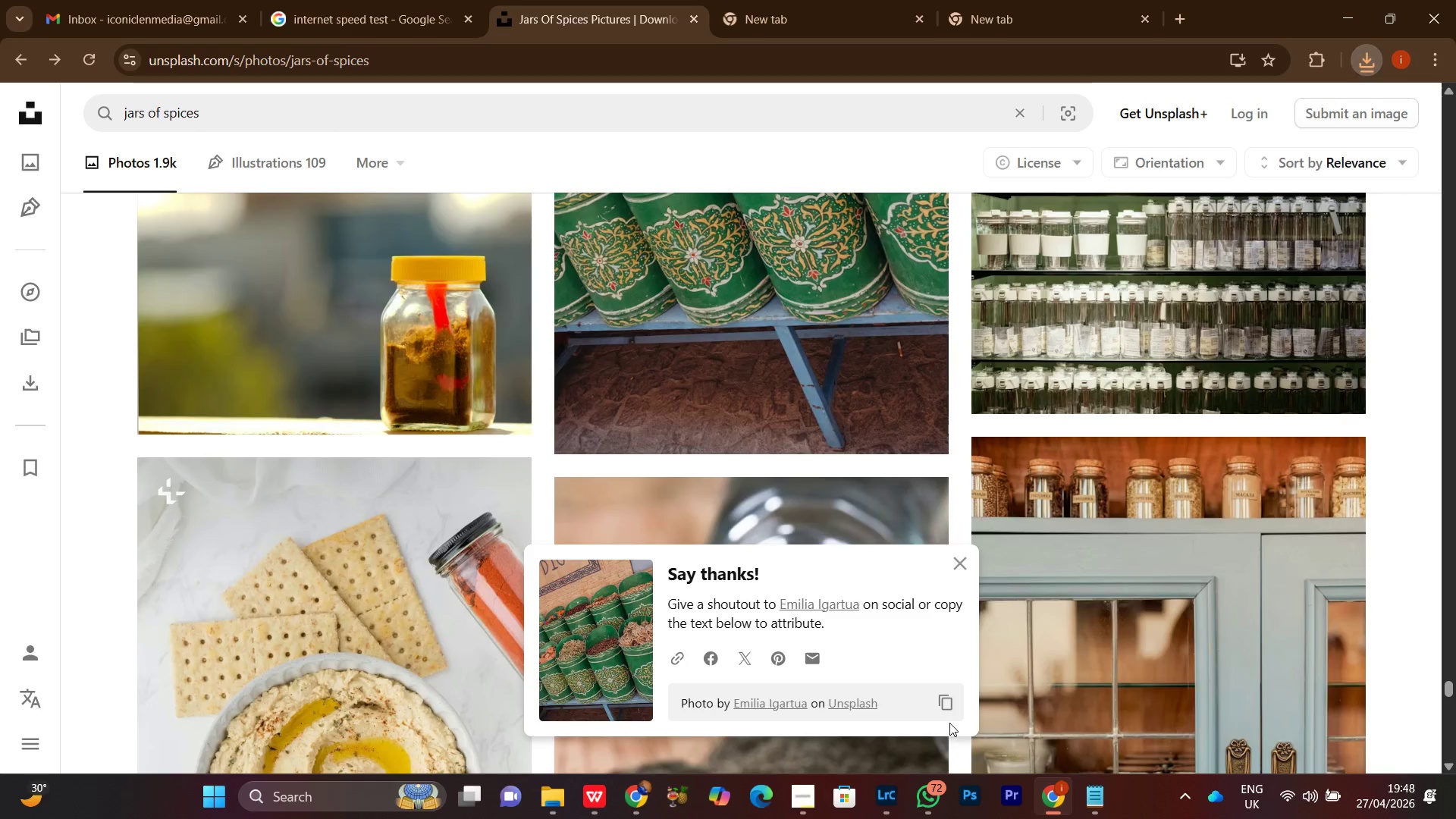 
scroll: coordinate [949, 723], scroll_direction: down, amount: 4.0
 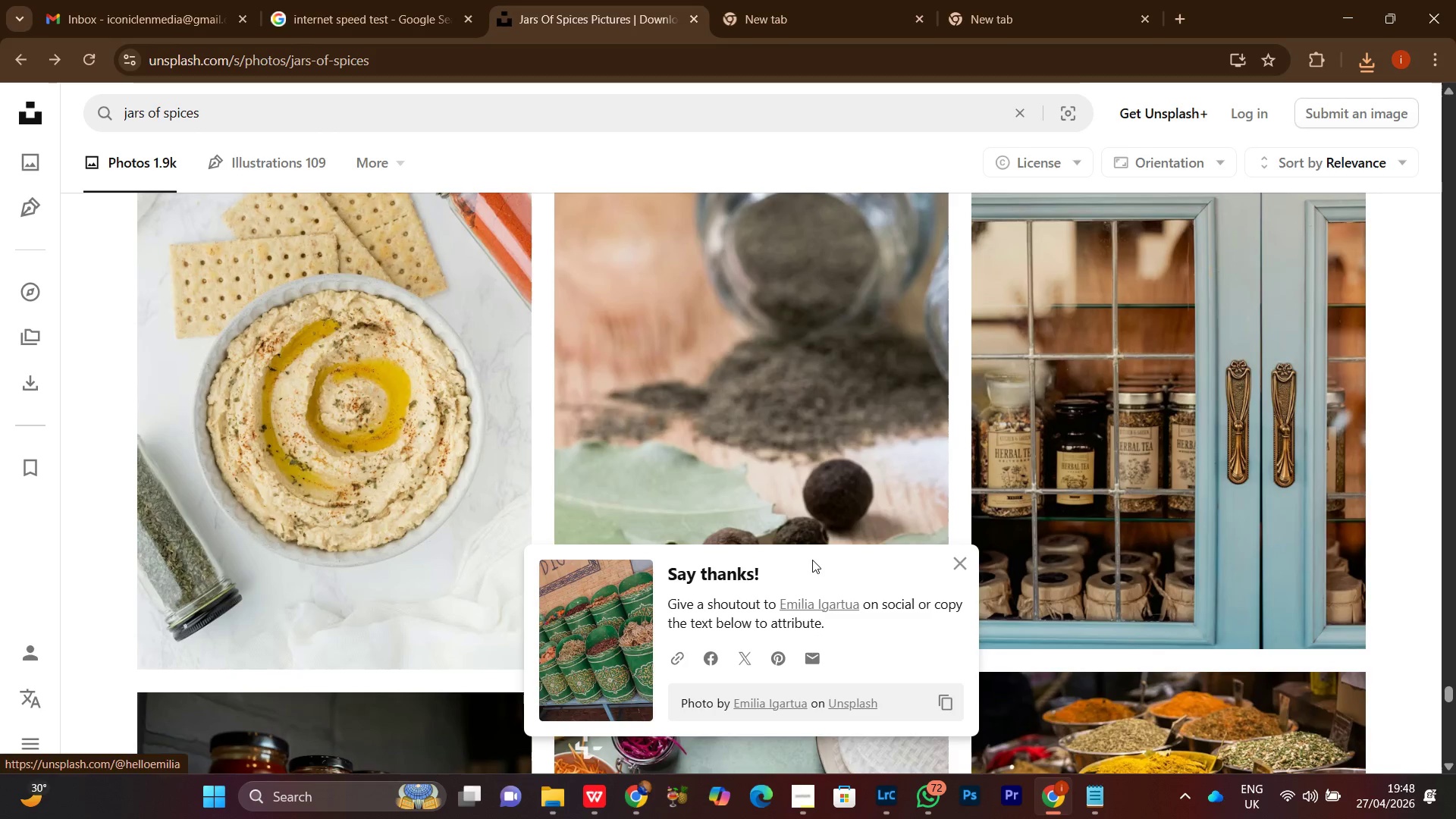 
wait(5.95)
 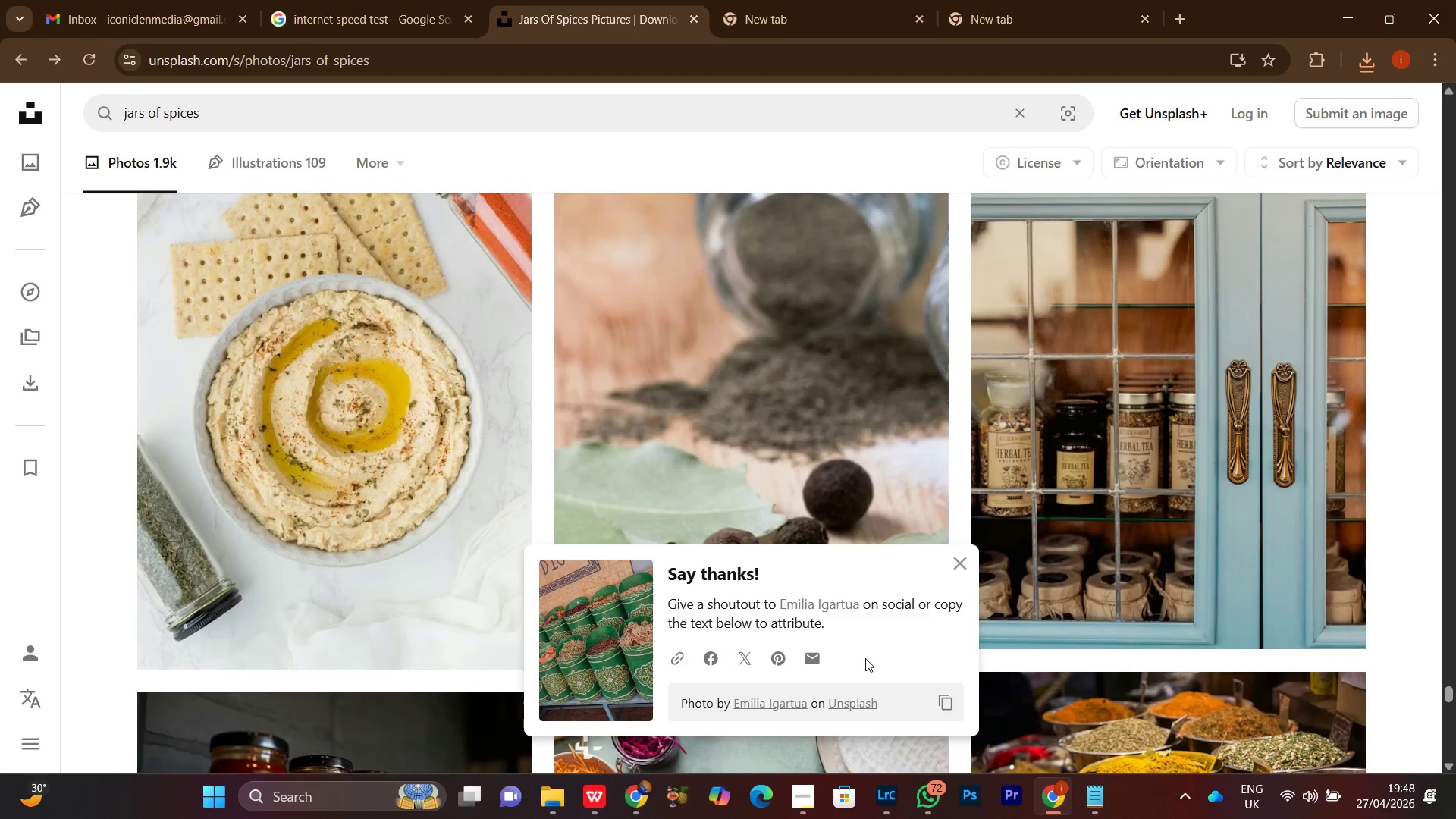 
scroll: coordinate [991, 516], scroll_direction: down, amount: 1.0
 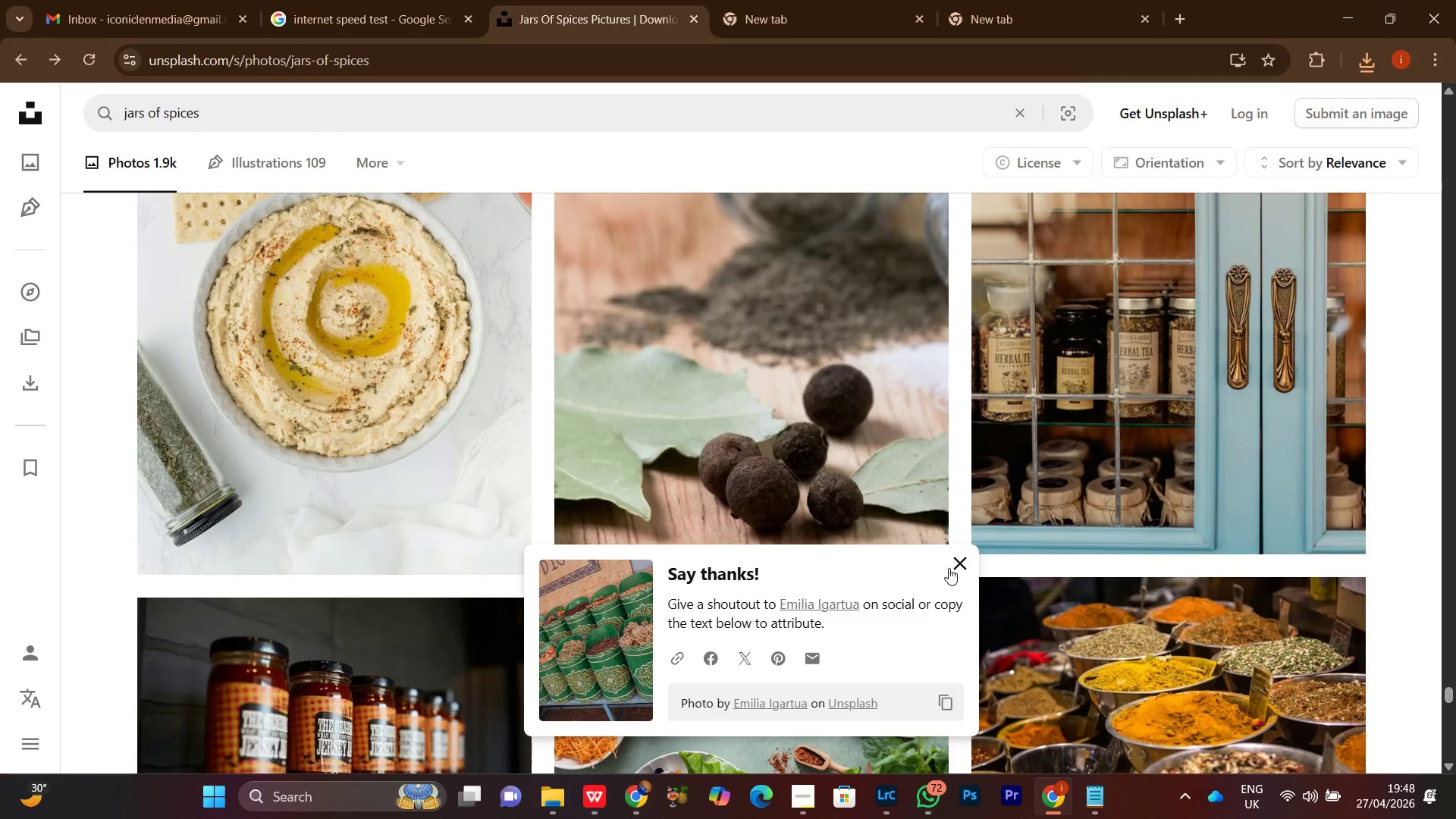 
left_click([950, 567])
 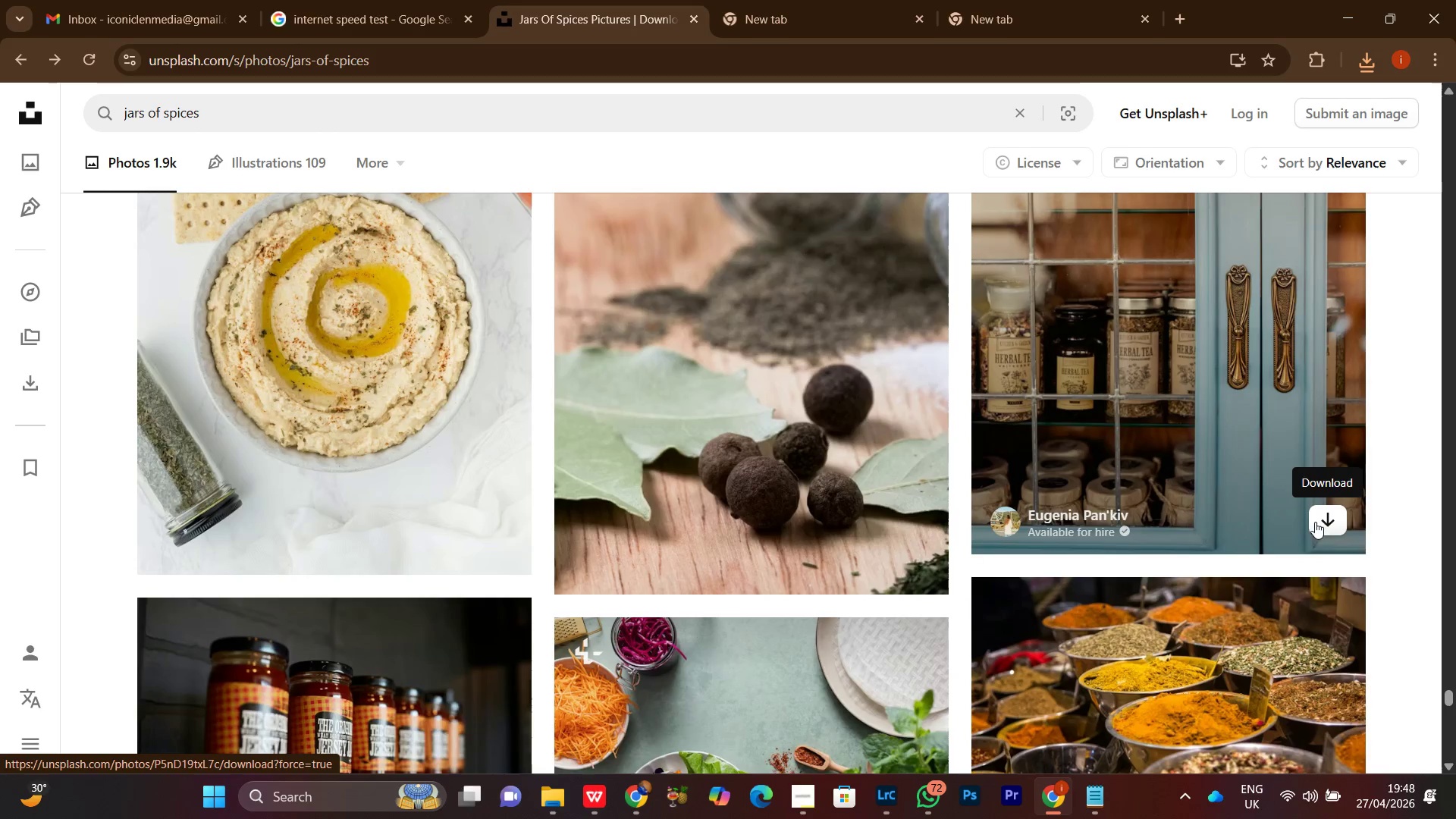 
left_click([1329, 526])
 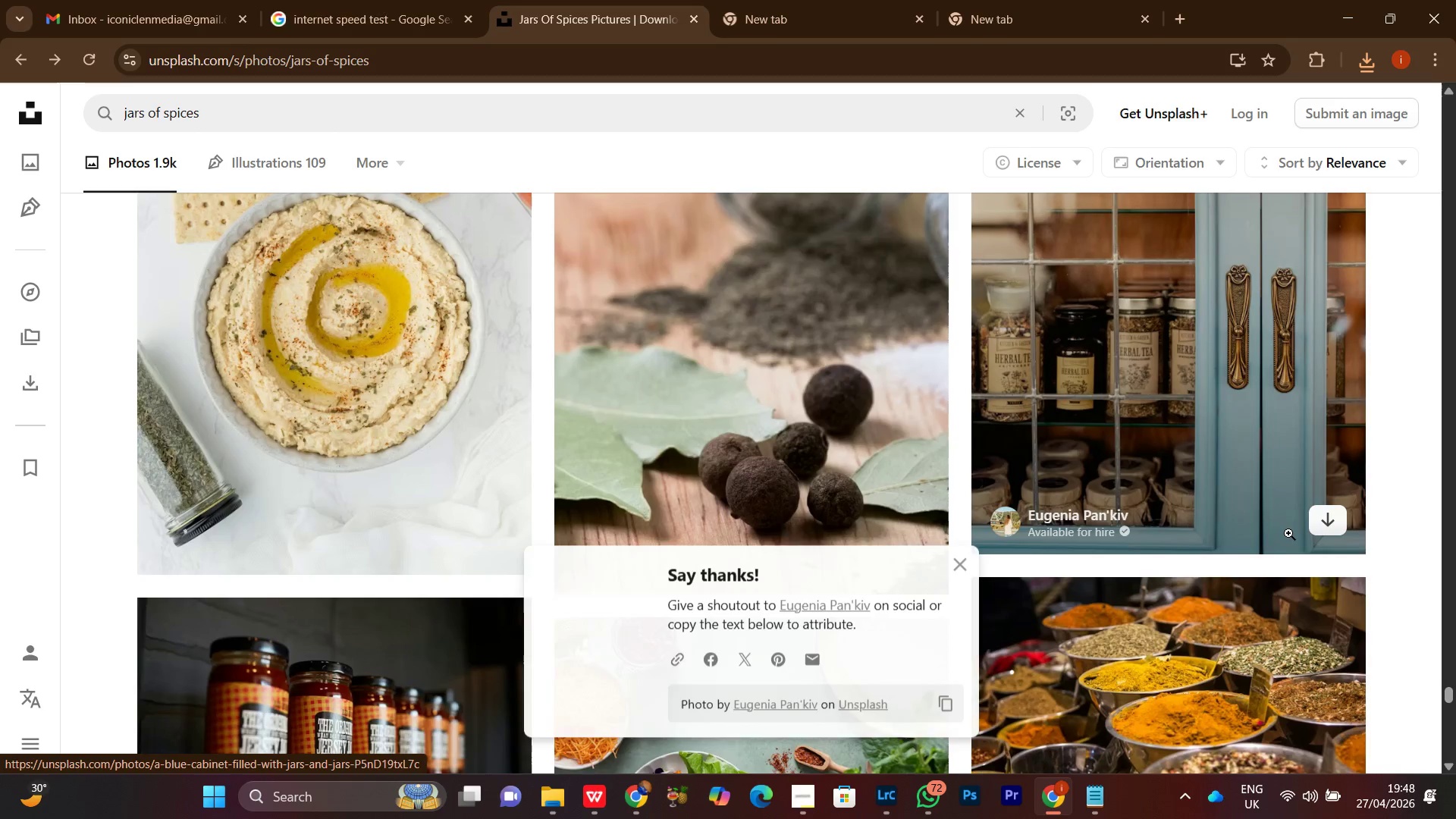 
scroll: coordinate [1280, 533], scroll_direction: down, amount: 2.0
 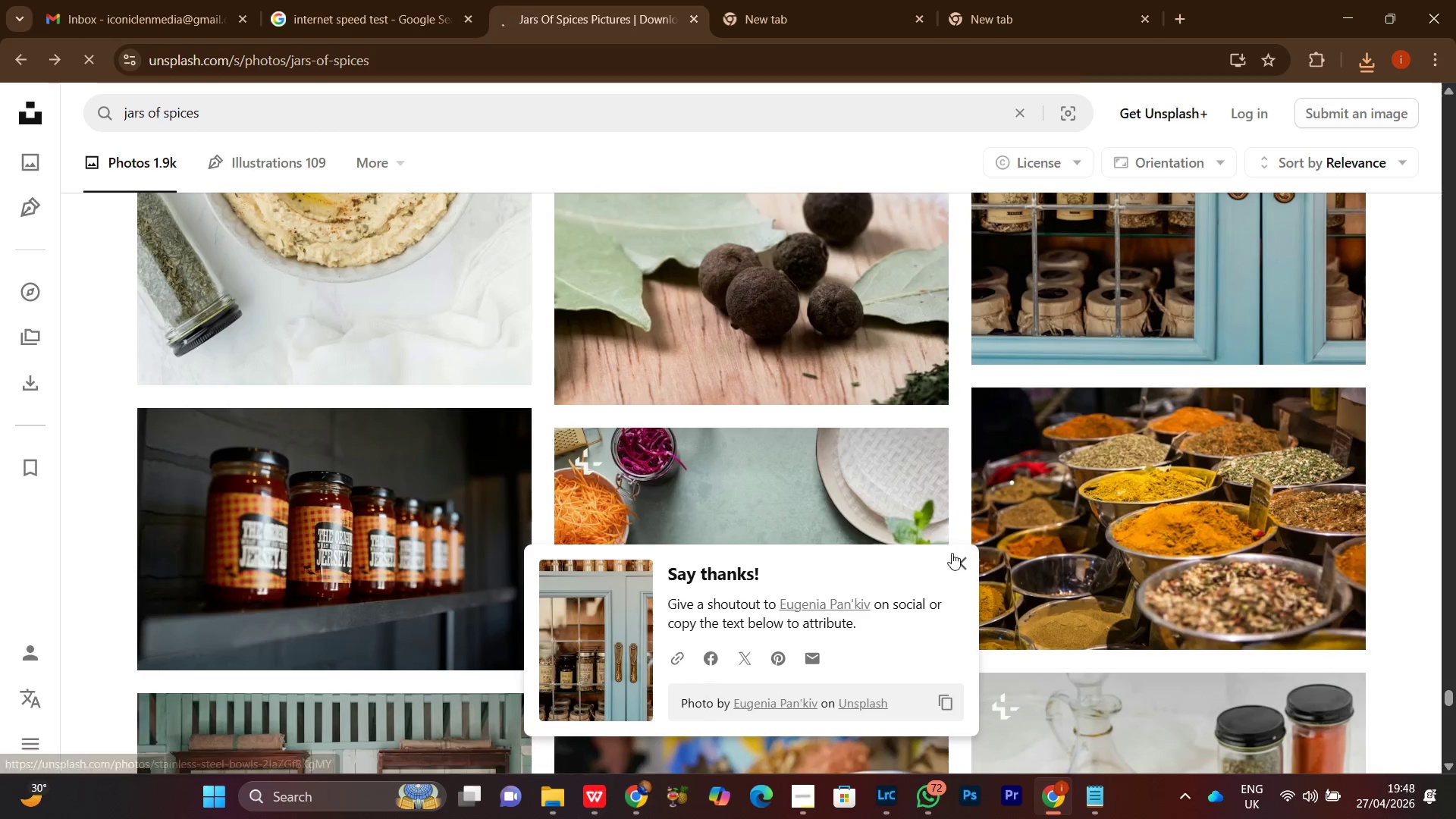 
left_click([954, 553])
 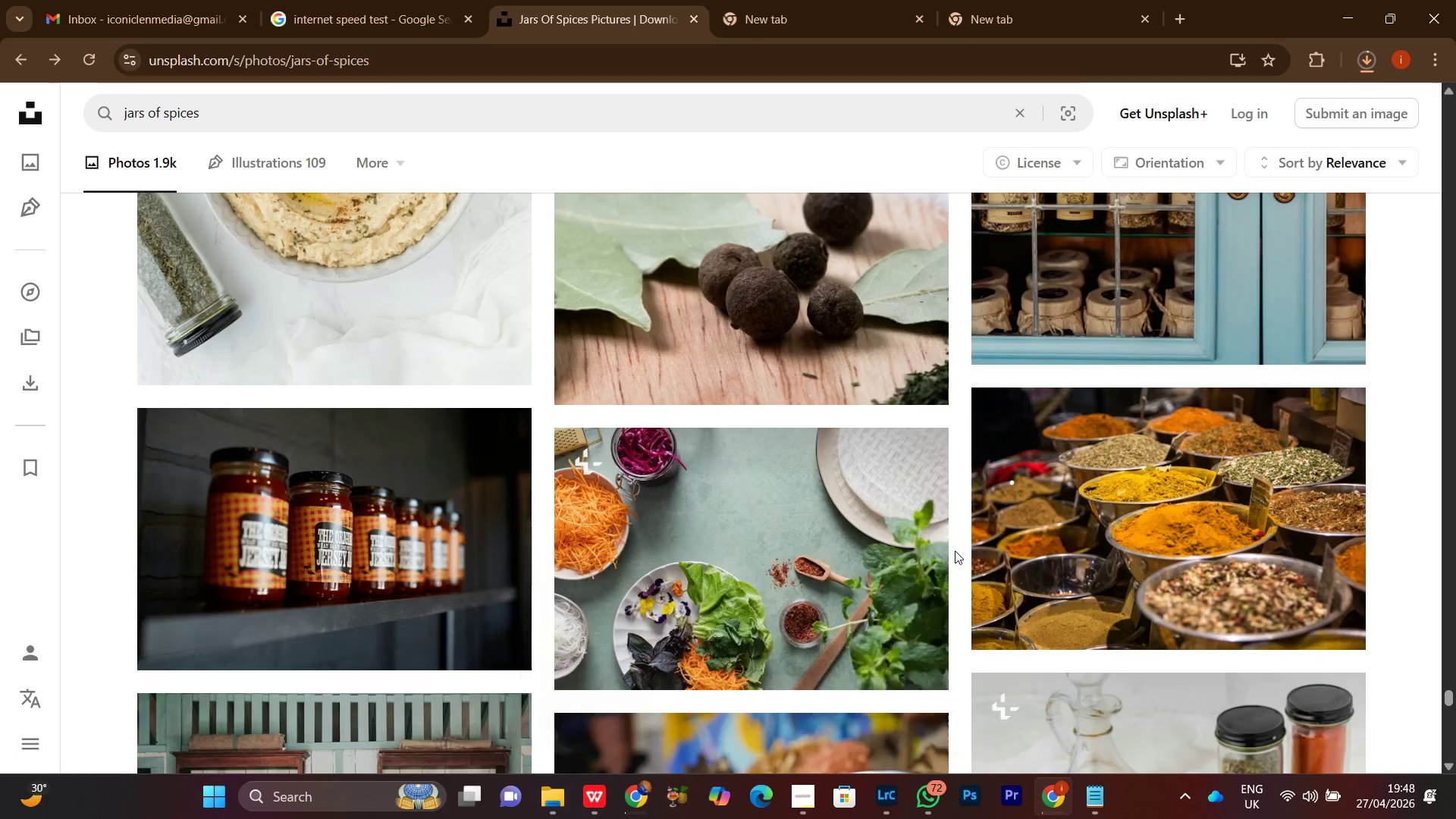 
scroll: coordinate [955, 545], scroll_direction: down, amount: 4.0
 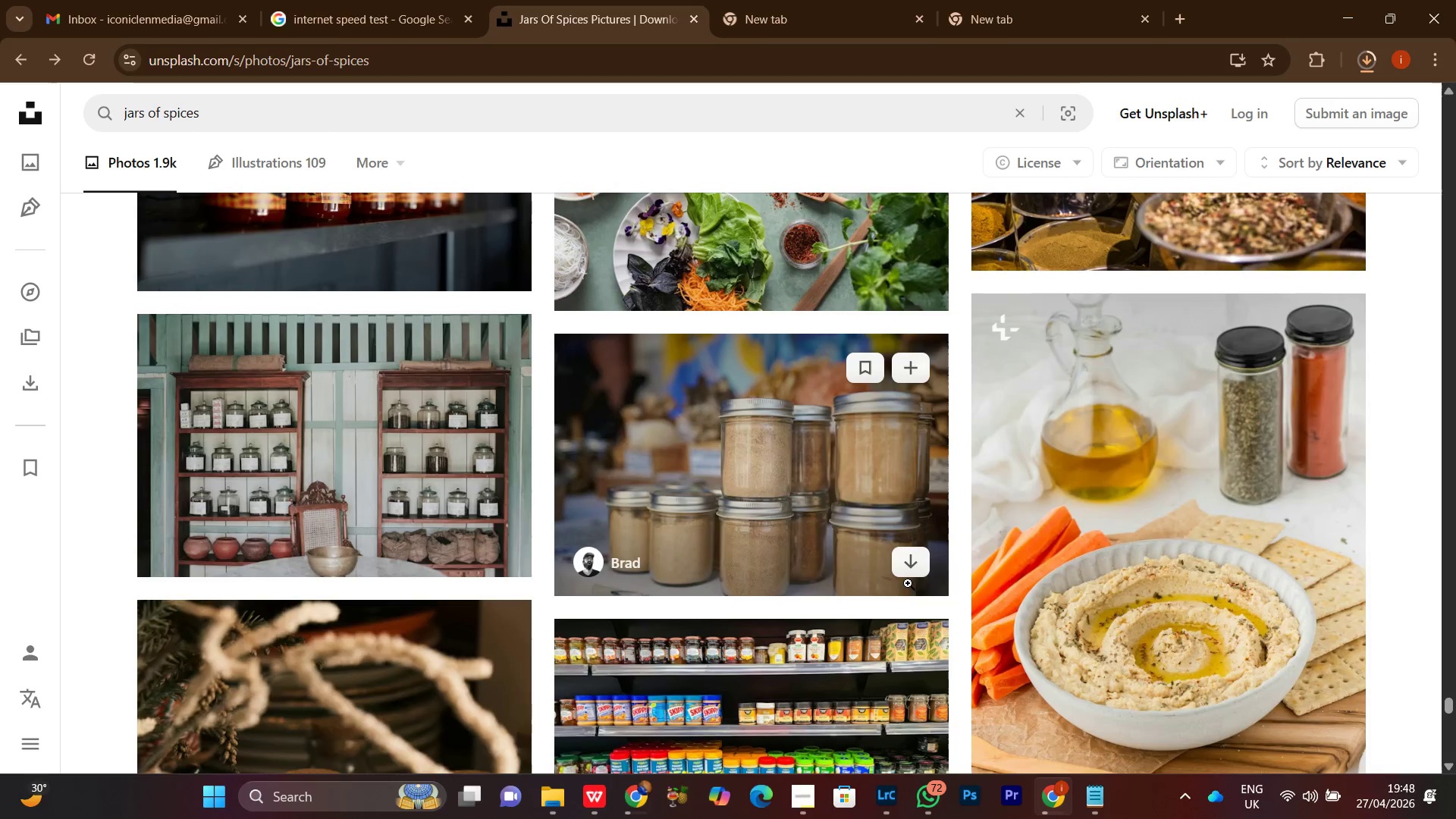 
left_click([908, 575])
 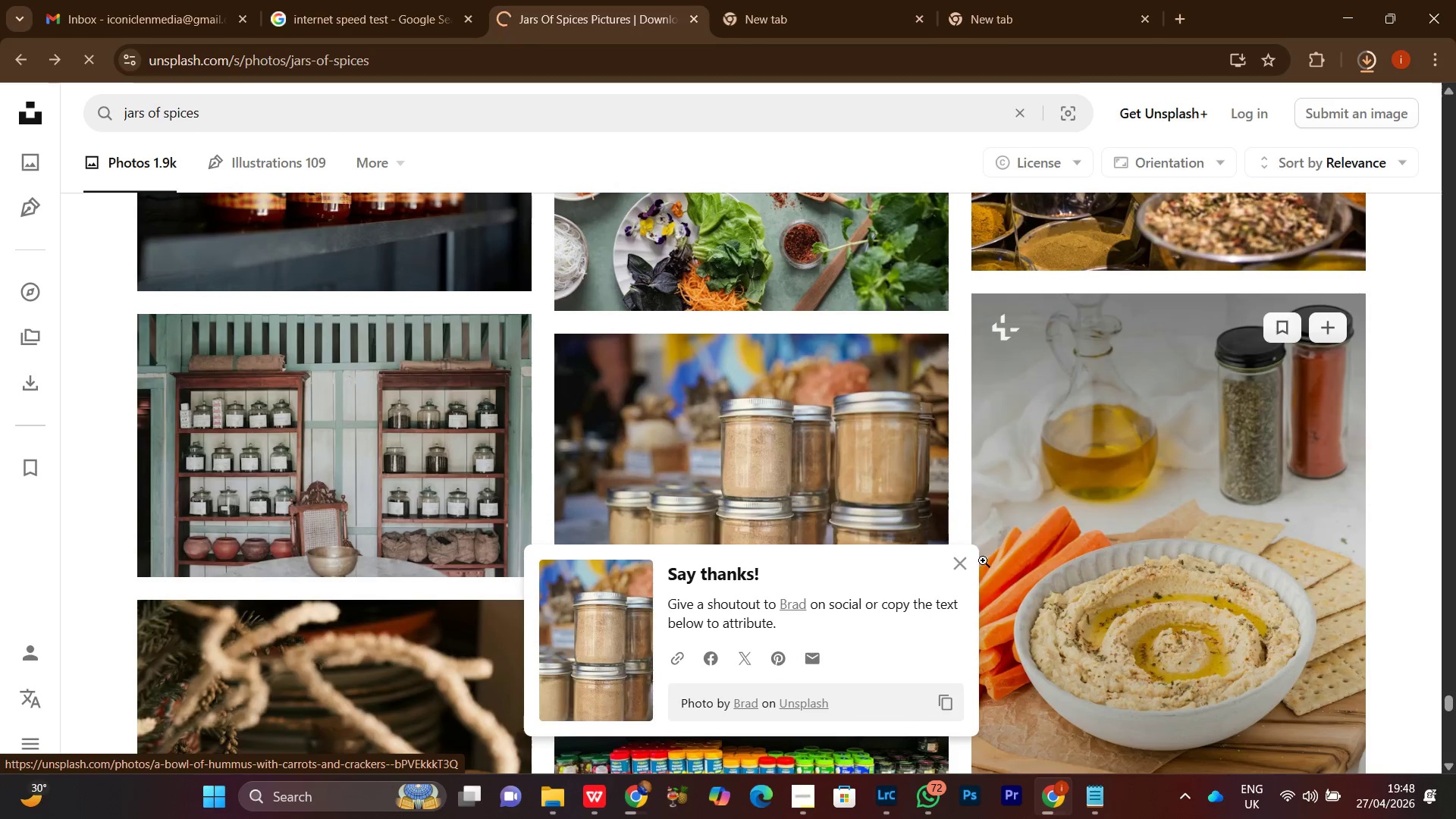 
left_click([975, 561])
 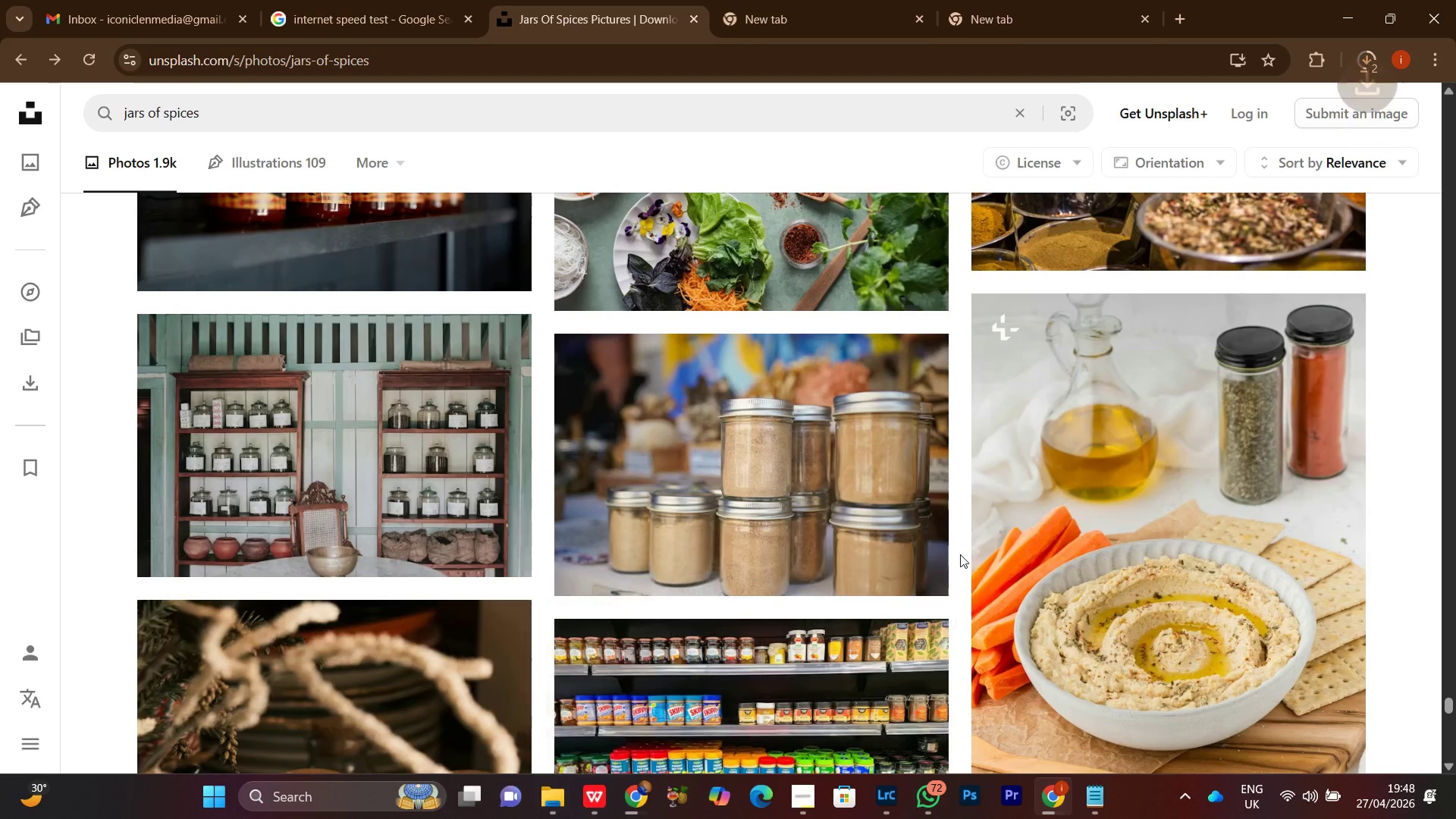 
scroll: coordinate [955, 525], scroll_direction: down, amount: 7.0
 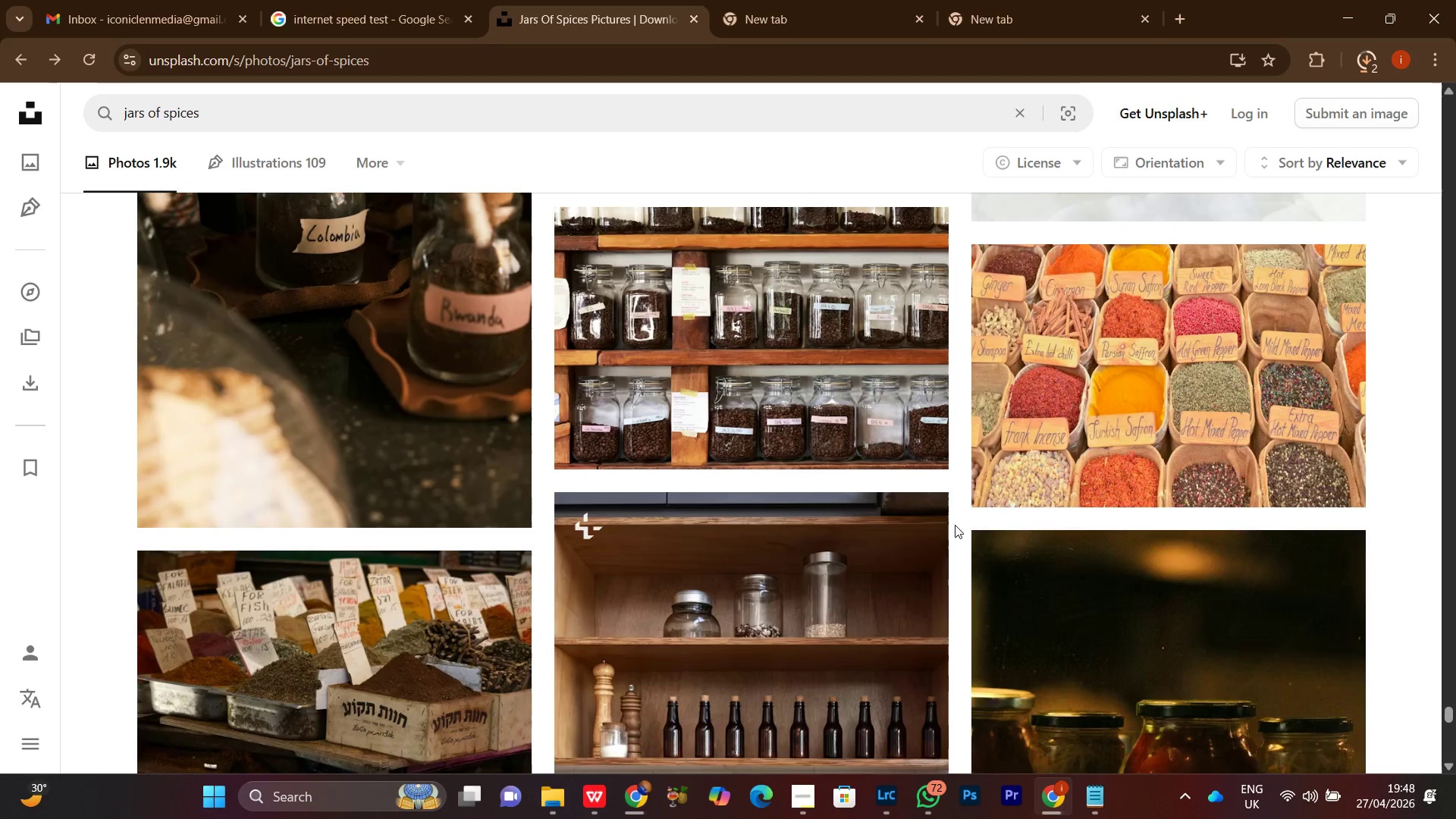 
scroll: coordinate [955, 526], scroll_direction: up, amount: 1.0
 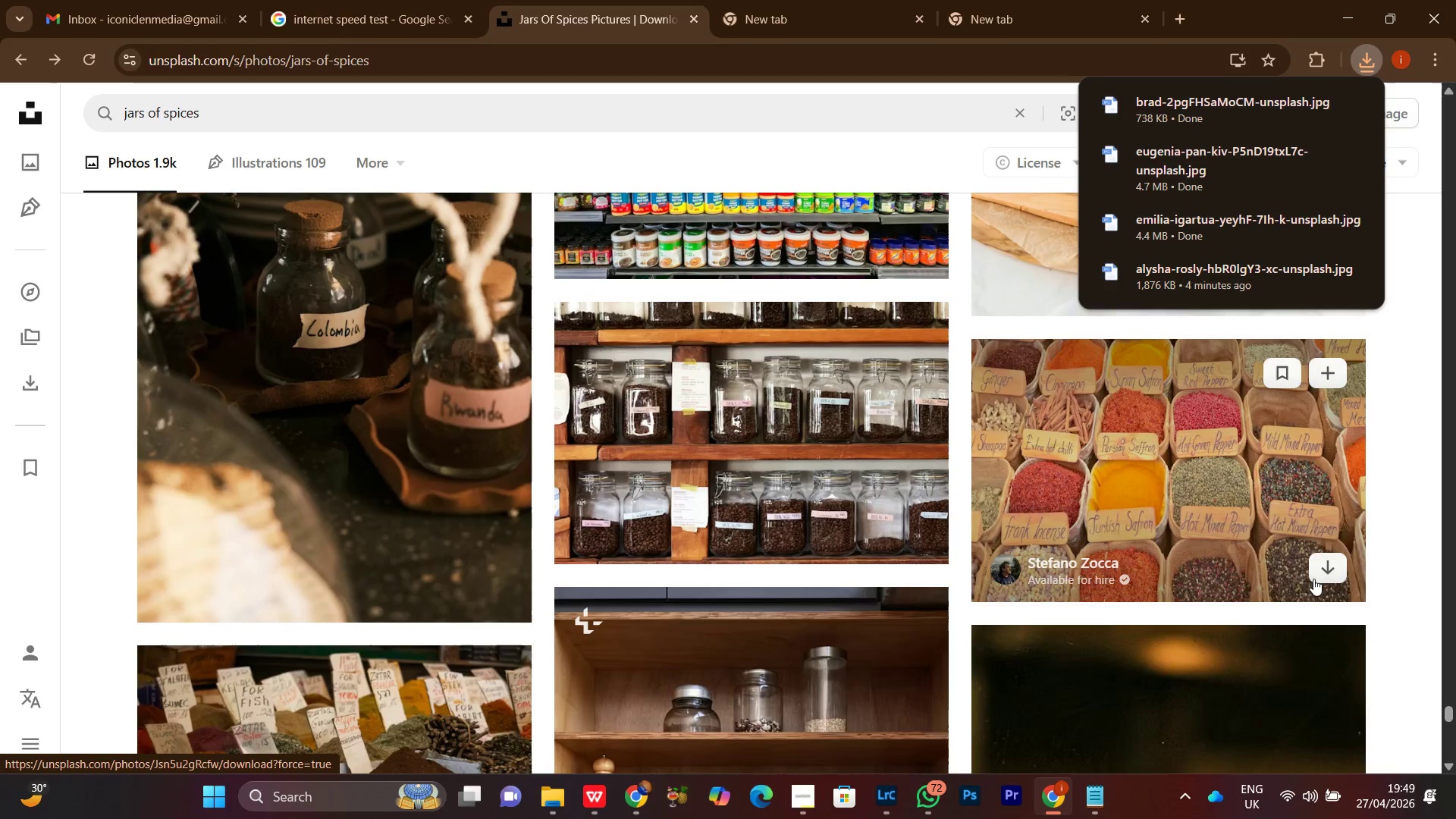 
left_click([1314, 578])
 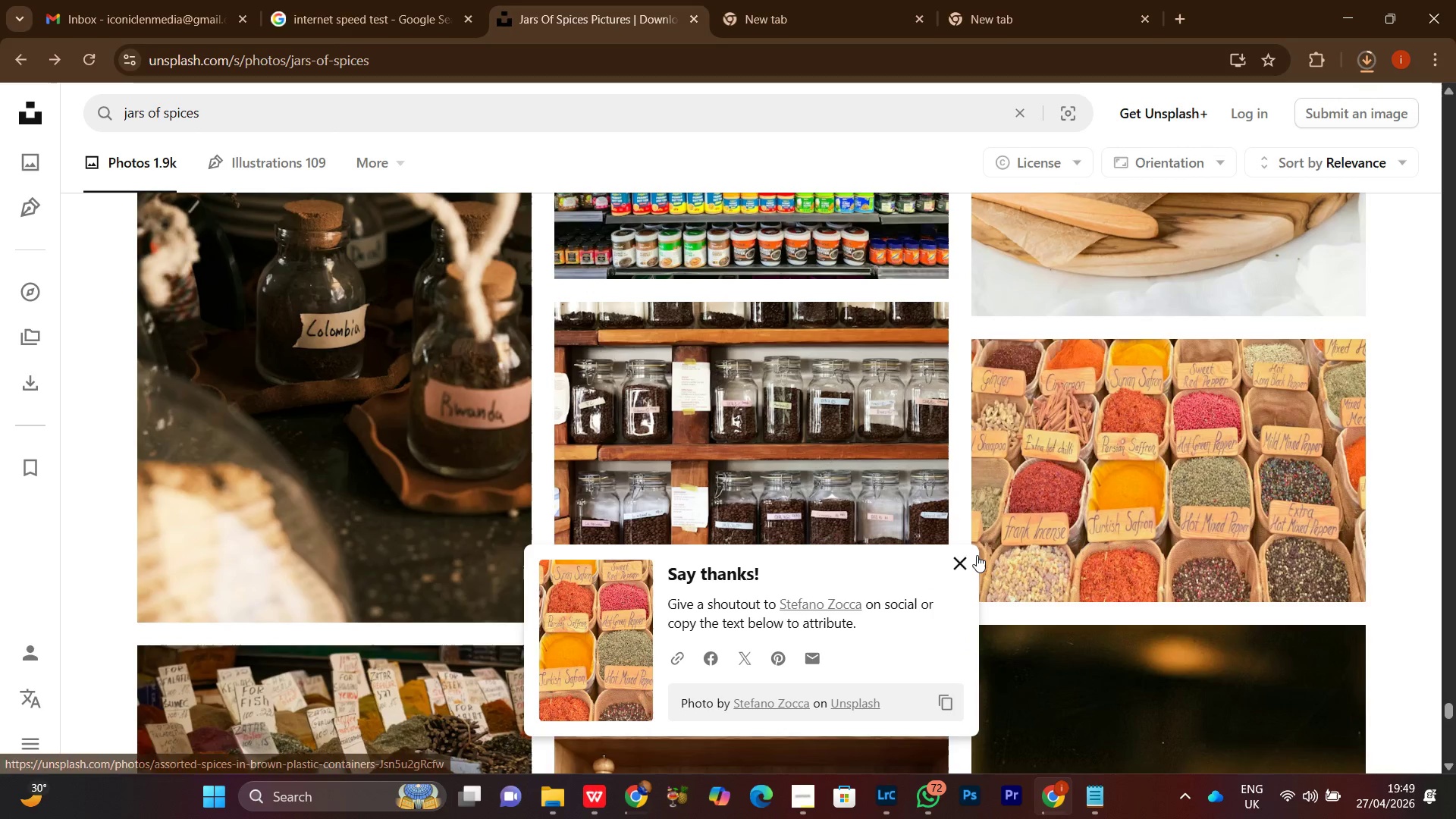 
left_click([952, 554])
 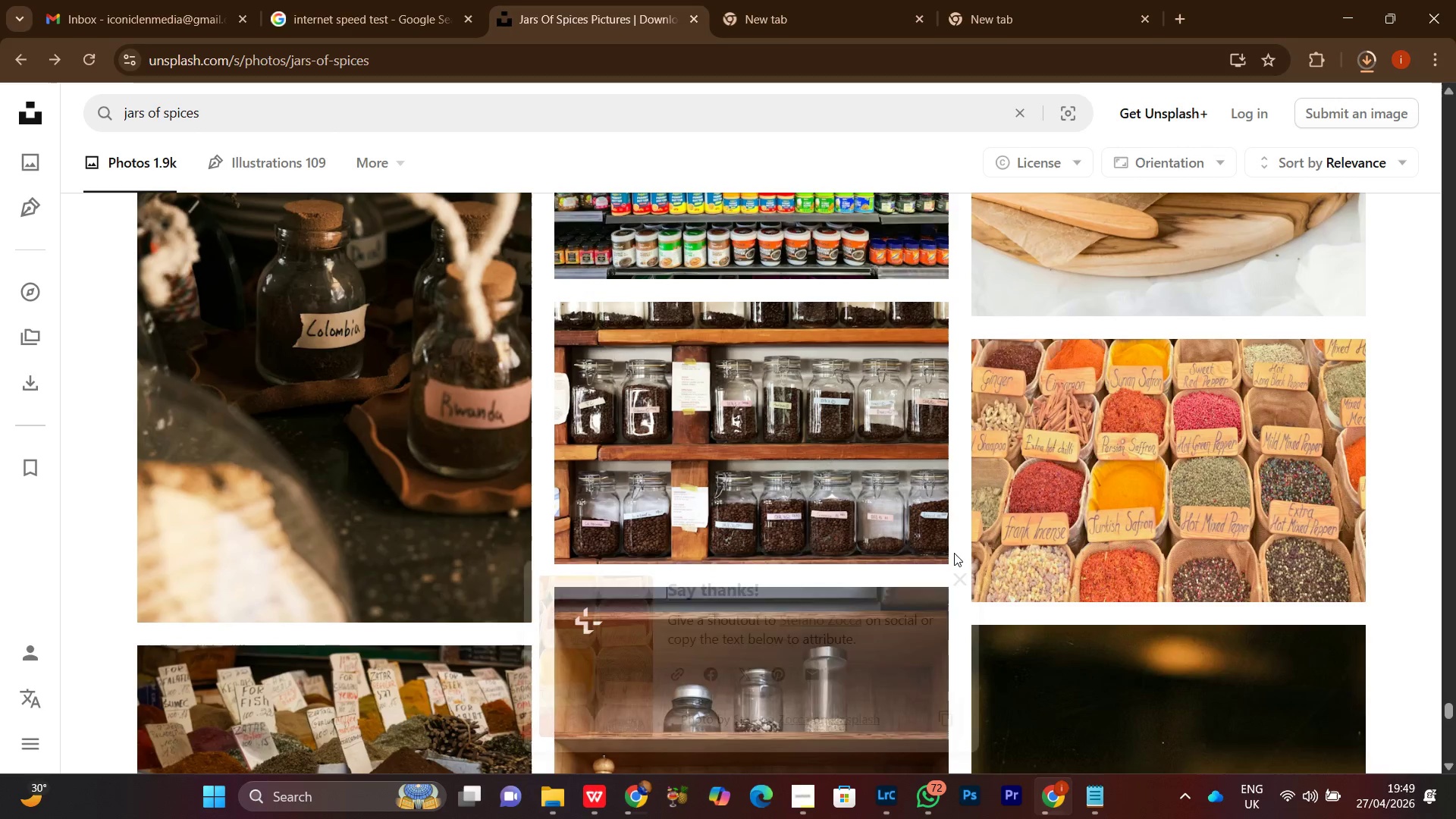 
scroll: coordinate [955, 551], scroll_direction: down, amount: 6.0
 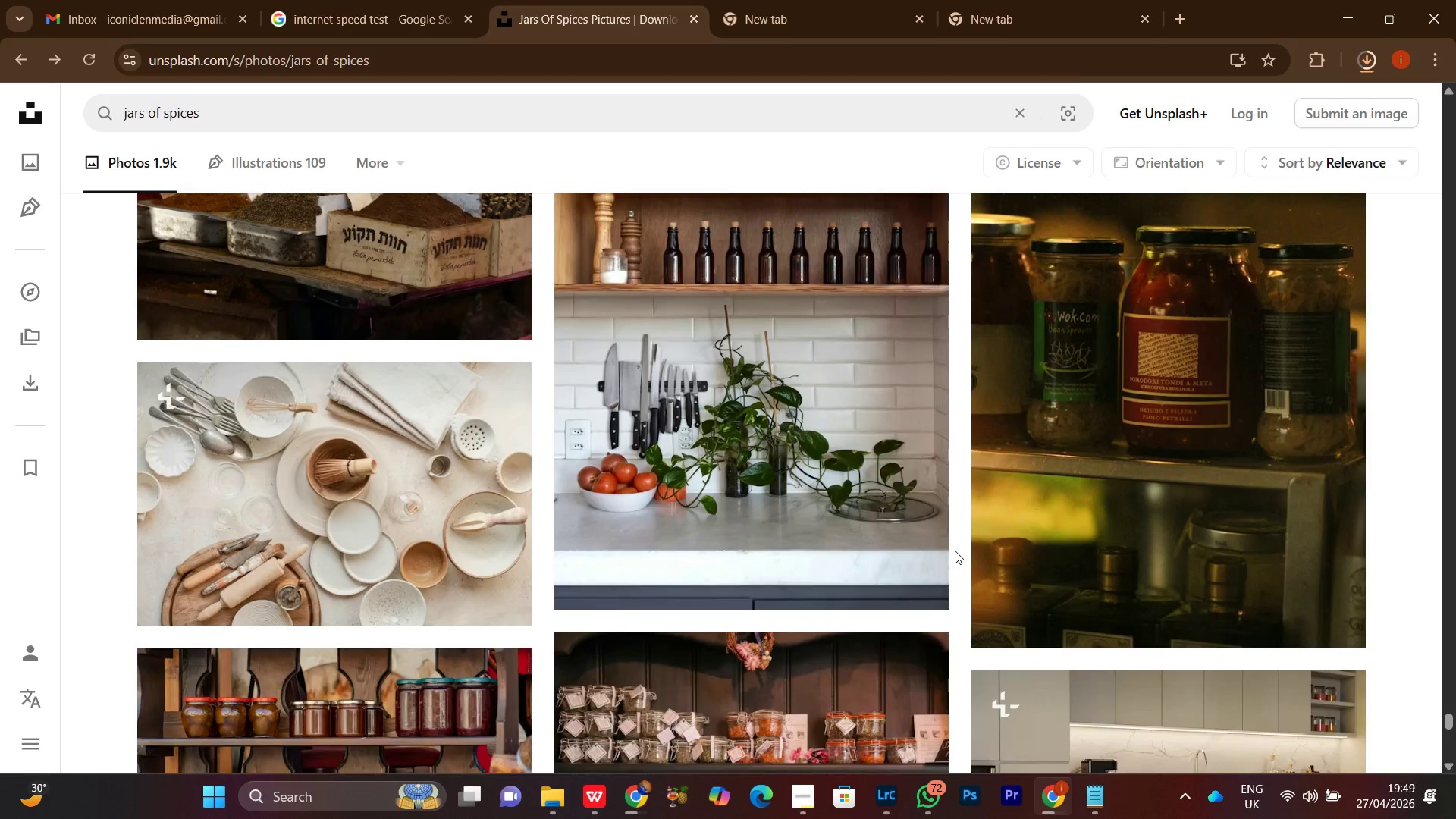 
scroll: coordinate [955, 551], scroll_direction: up, amount: 1.0
 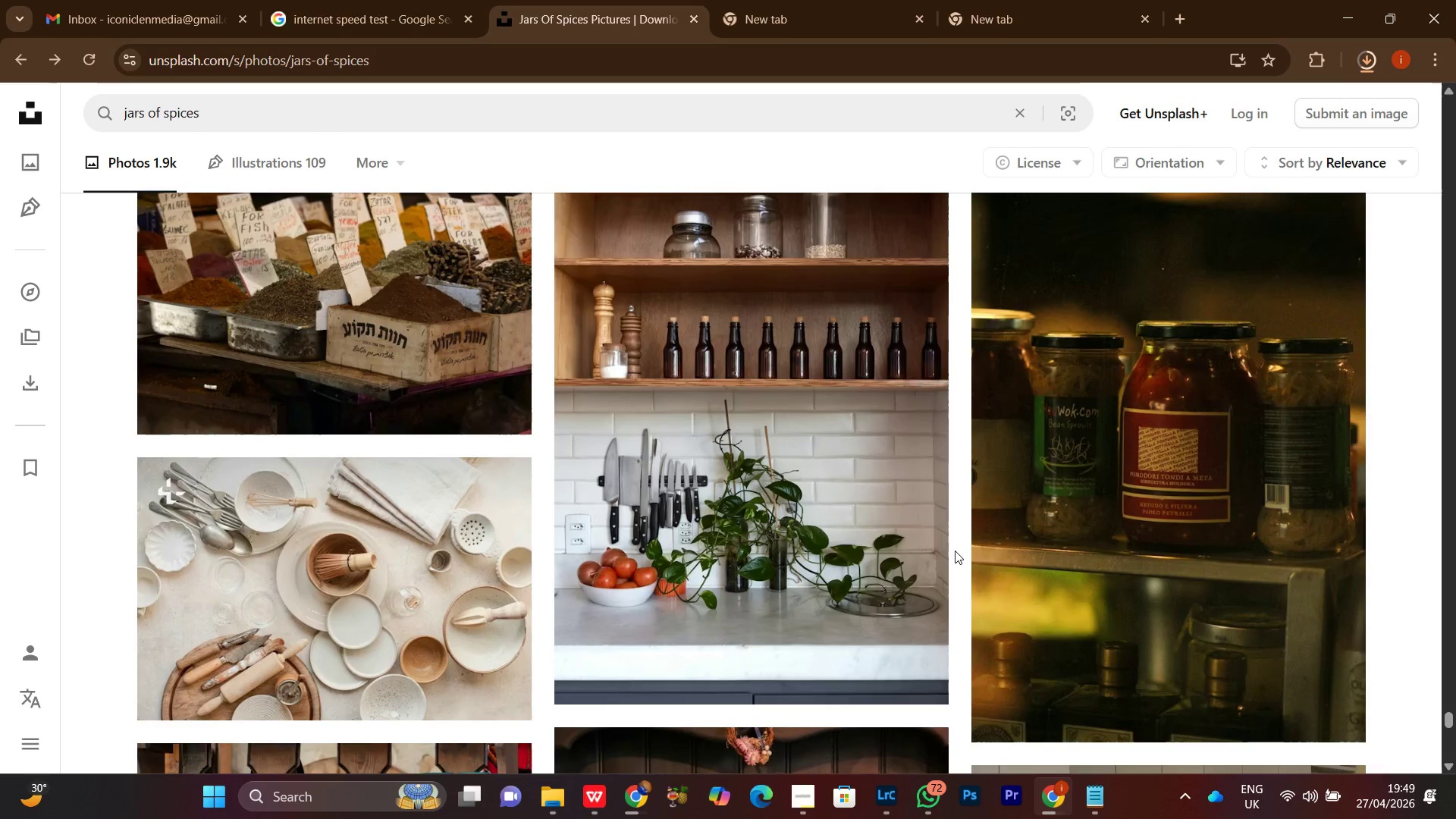 
scroll: coordinate [955, 551], scroll_direction: down, amount: 17.0
 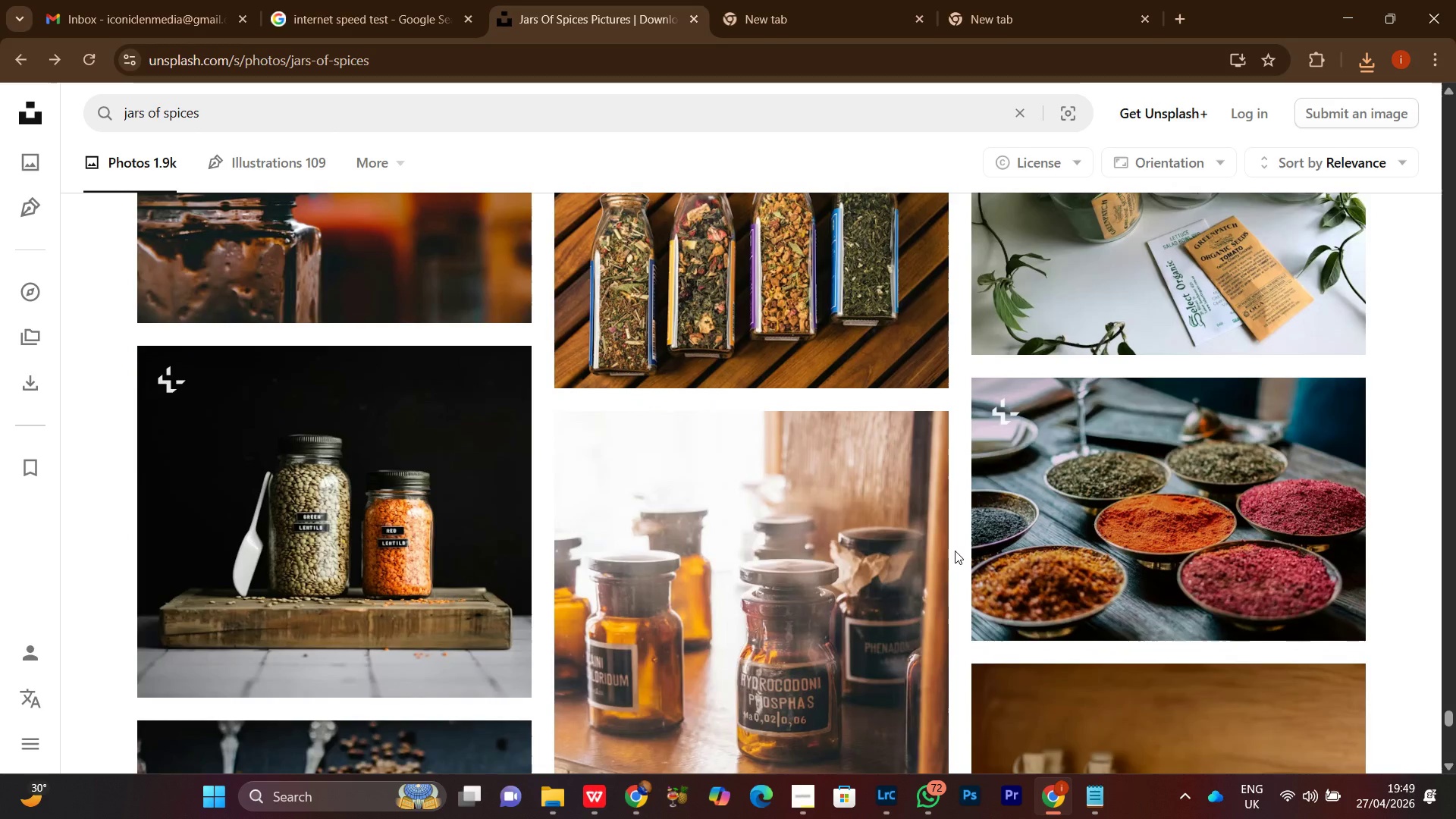 
scroll: coordinate [955, 551], scroll_direction: down, amount: 7.0
 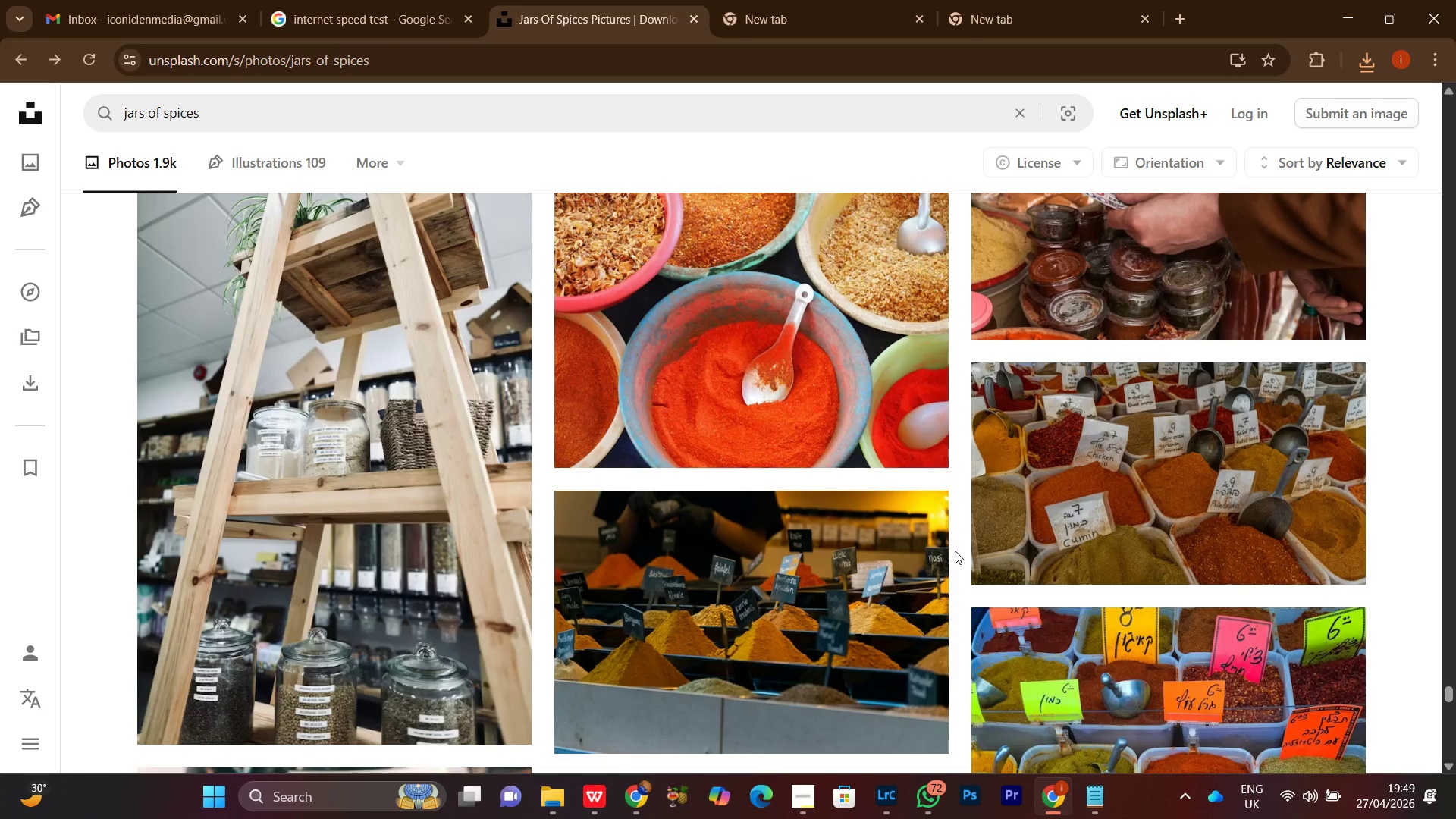 
wait(5.12)
 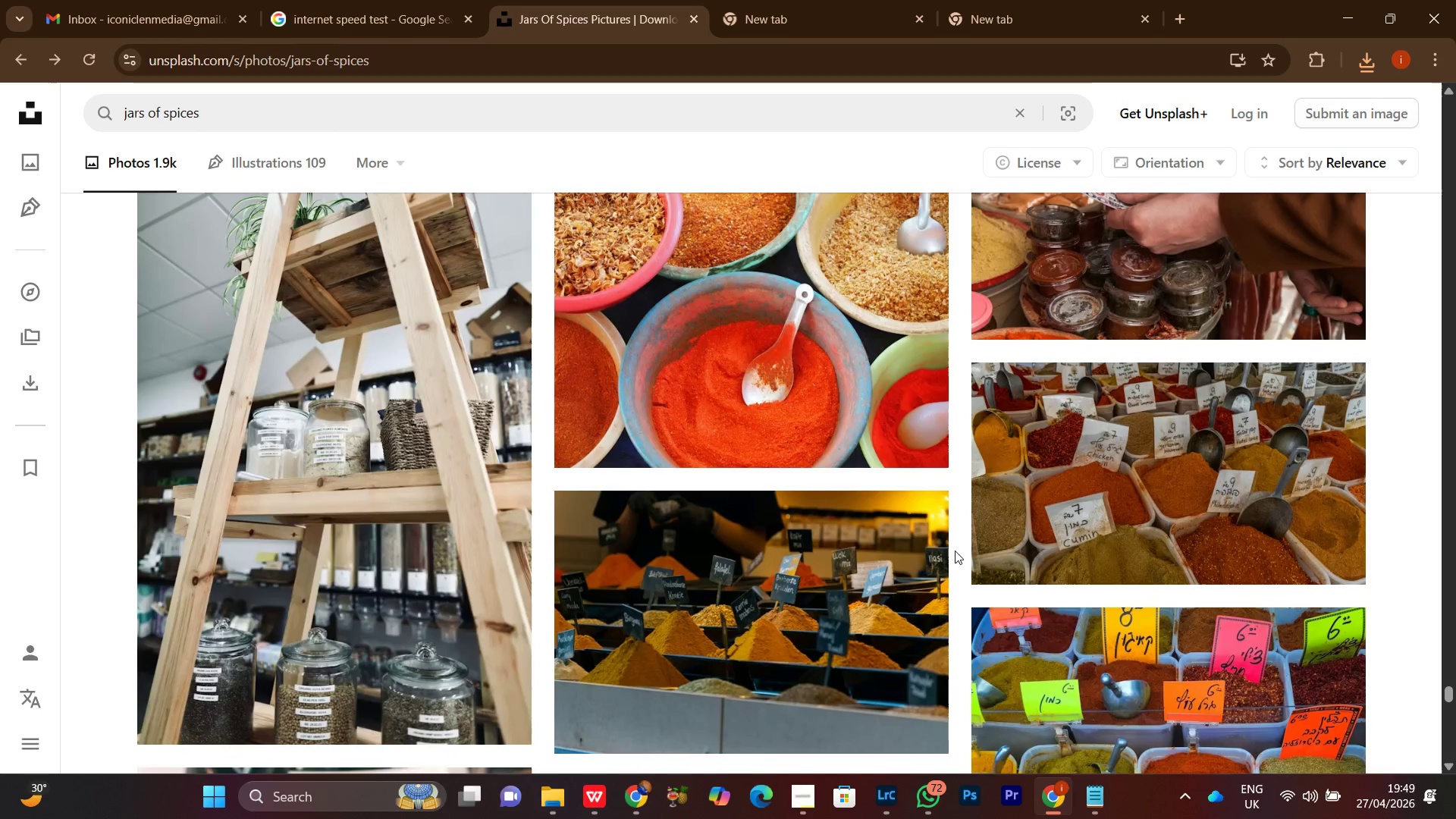 
scroll: coordinate [955, 551], scroll_direction: down, amount: 7.0
 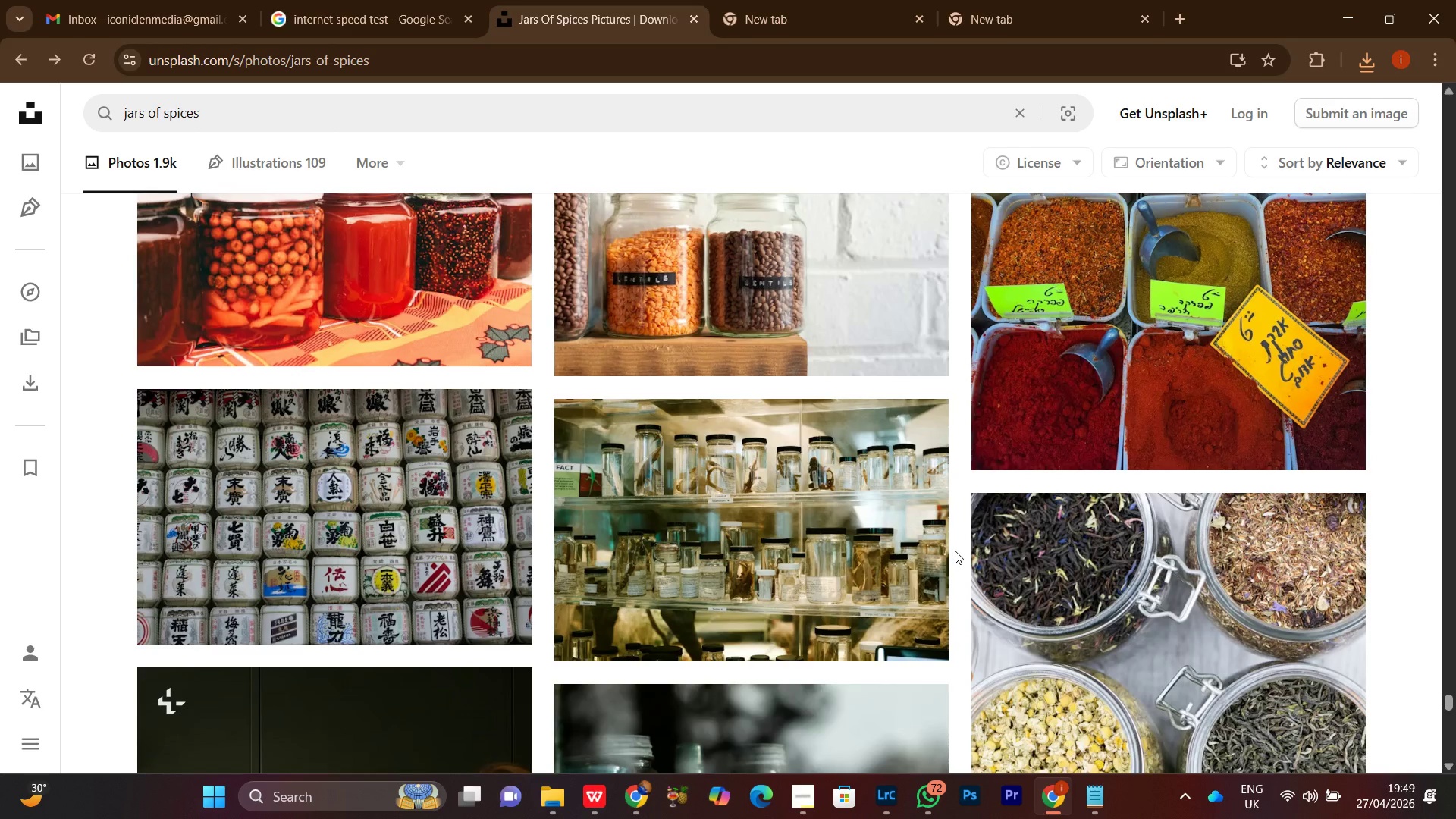 
wait(6.34)
 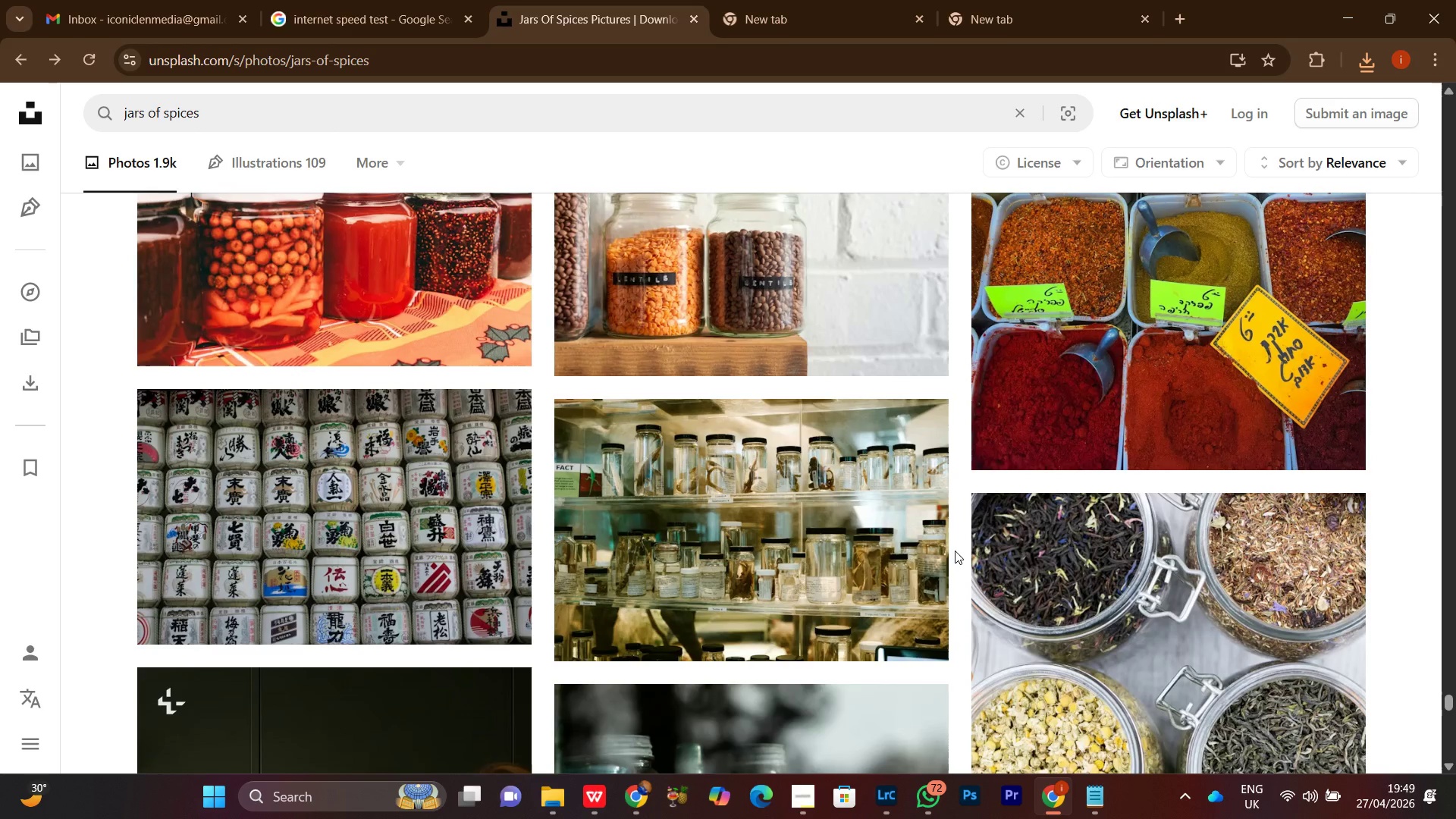 
scroll: coordinate [946, 544], scroll_direction: down, amount: 8.0
 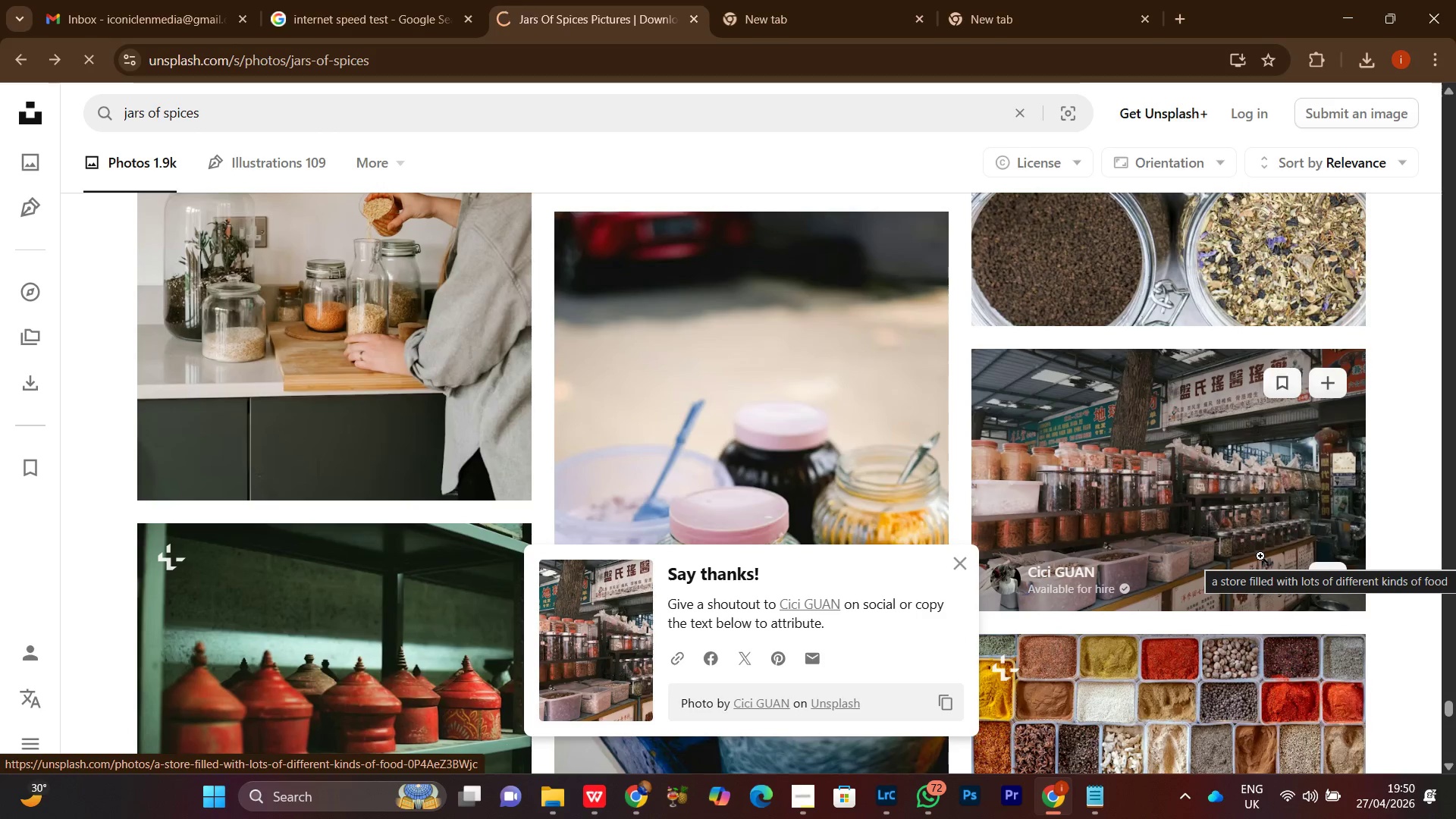 
wait(5.28)
 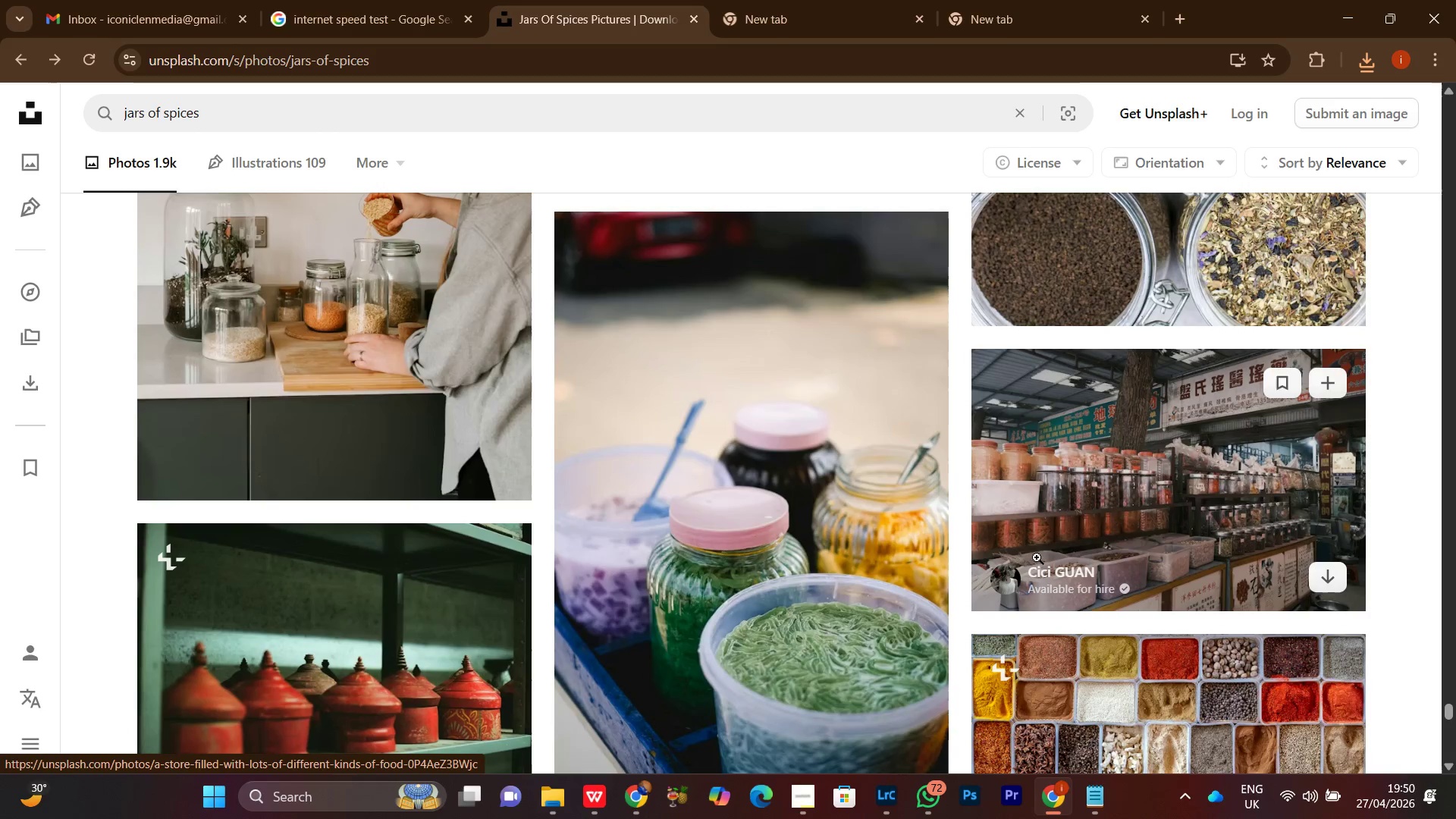 
scroll: coordinate [1260, 556], scroll_direction: up, amount: 2.0
 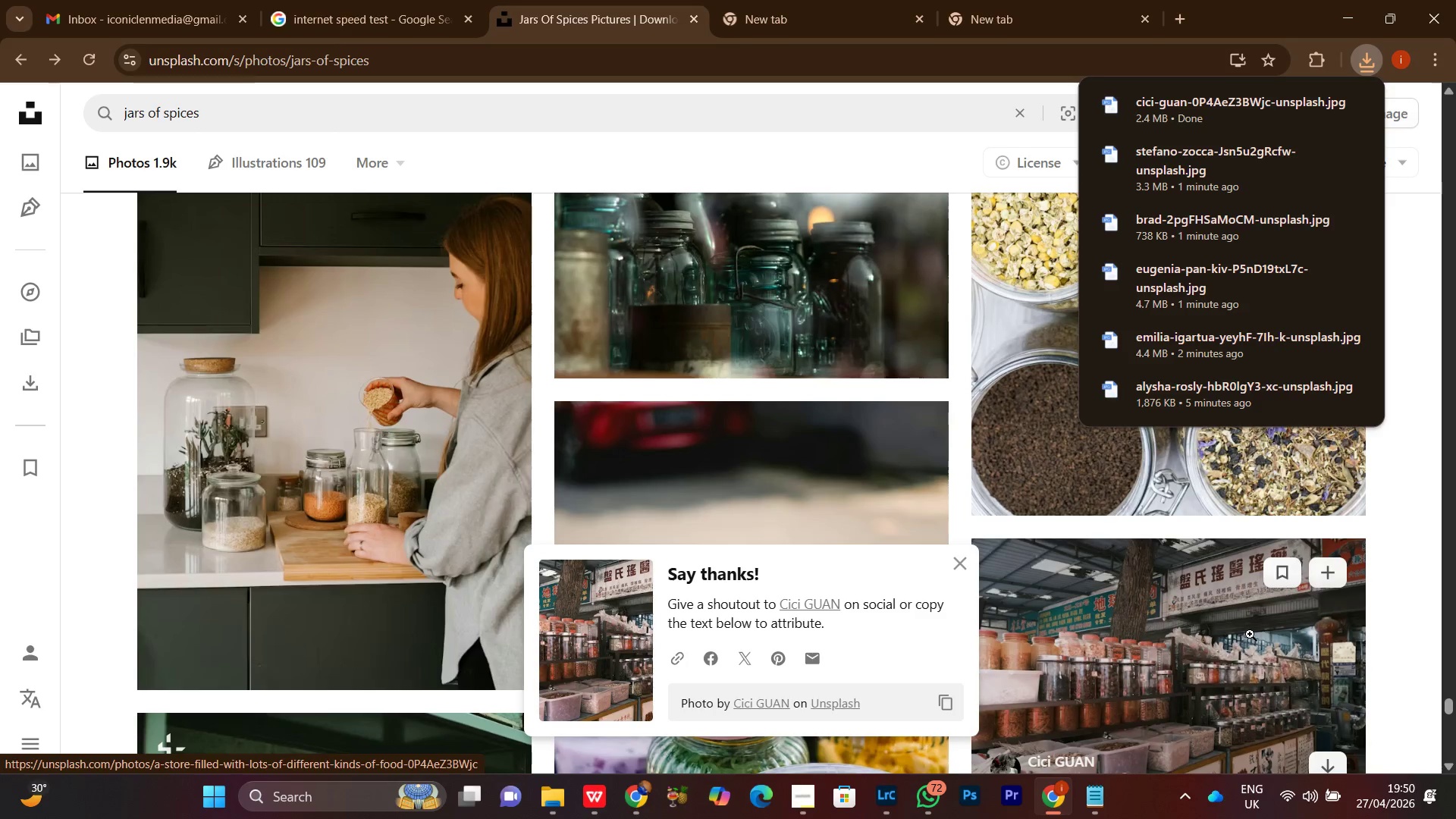 
left_click_drag(start_coordinate=[1178, 444], to_coordinate=[1185, 457])
 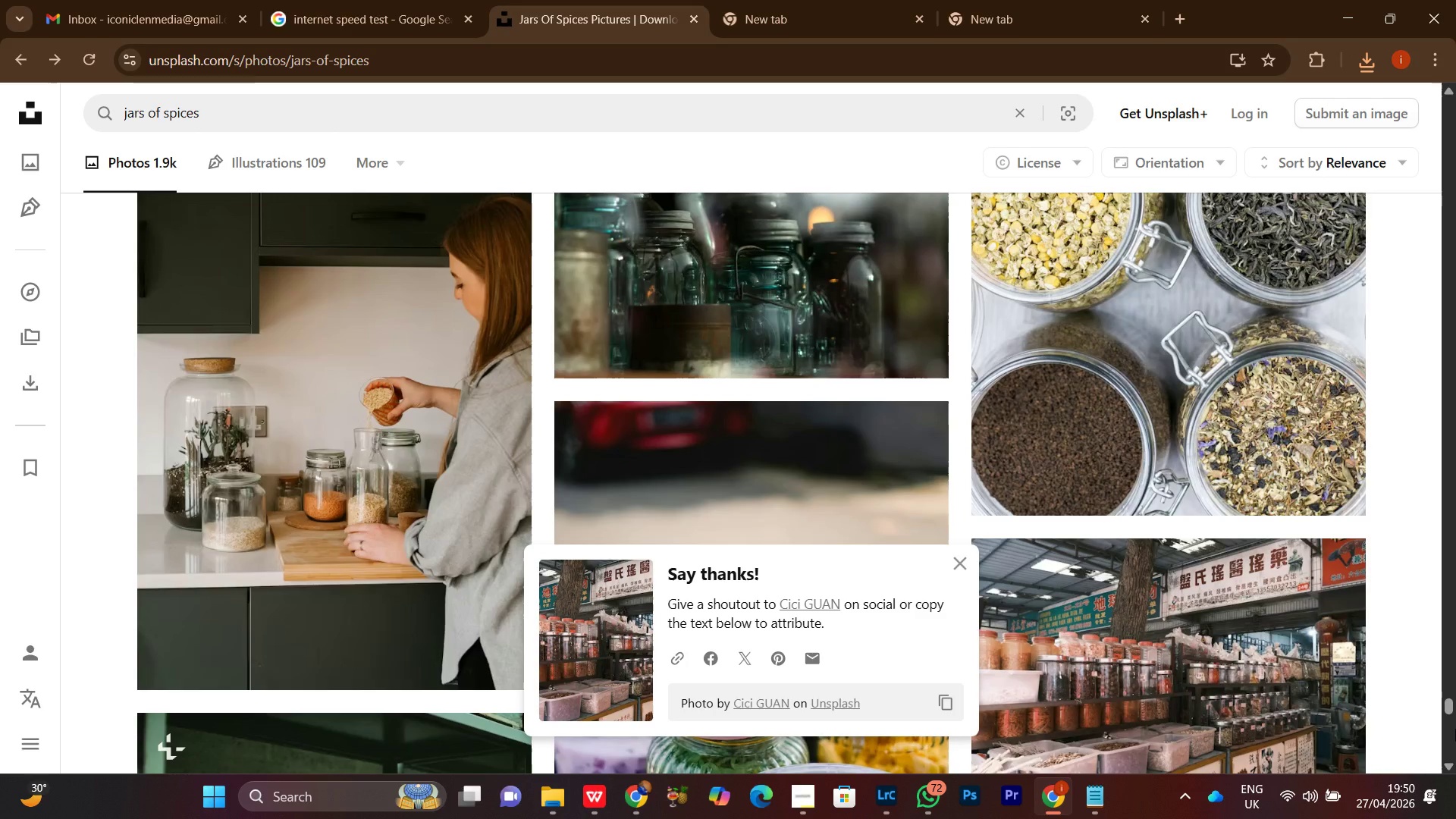 
scroll: coordinate [1455, 729], scroll_direction: down, amount: 3.0
 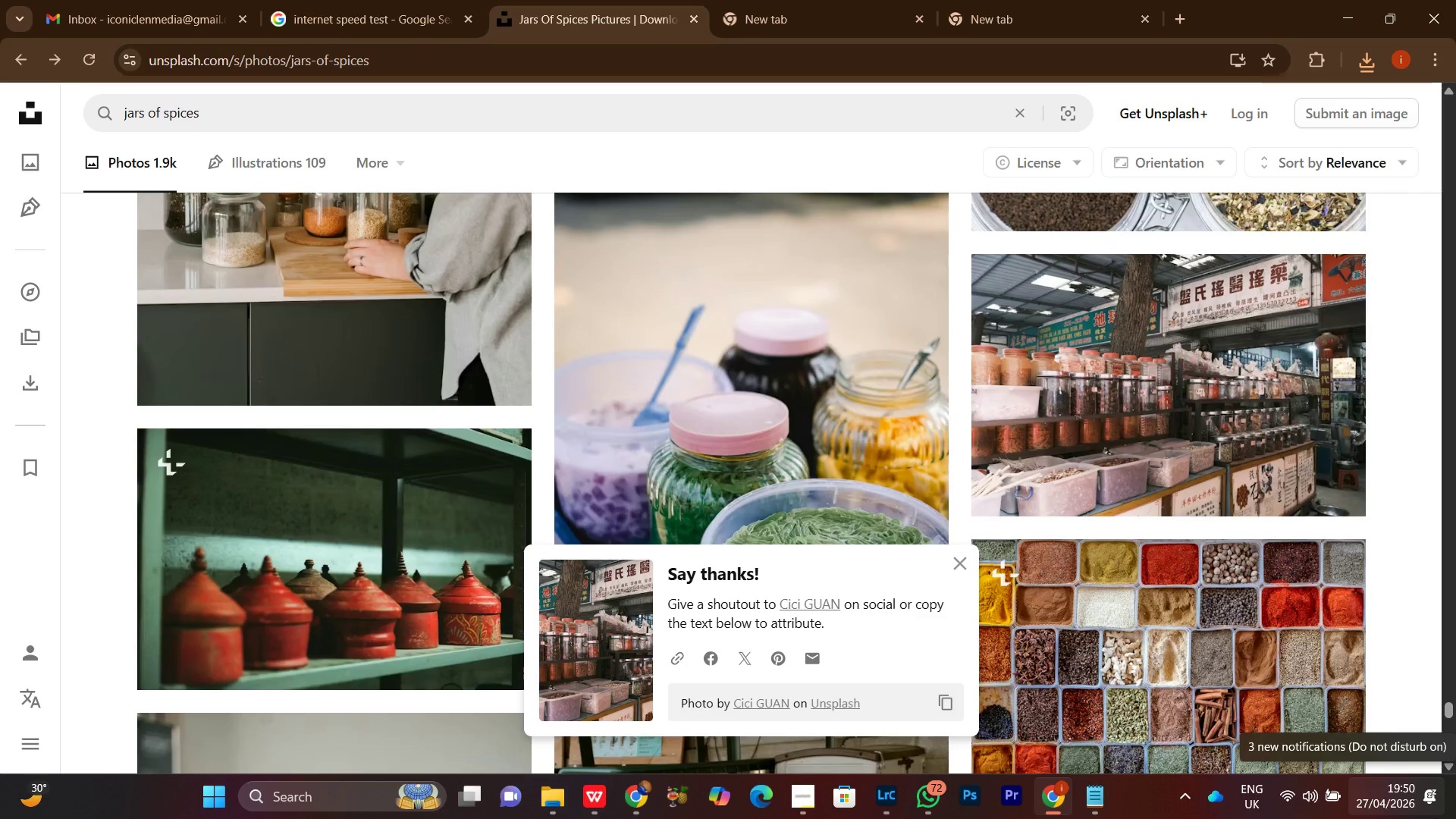 
wait(13.95)
 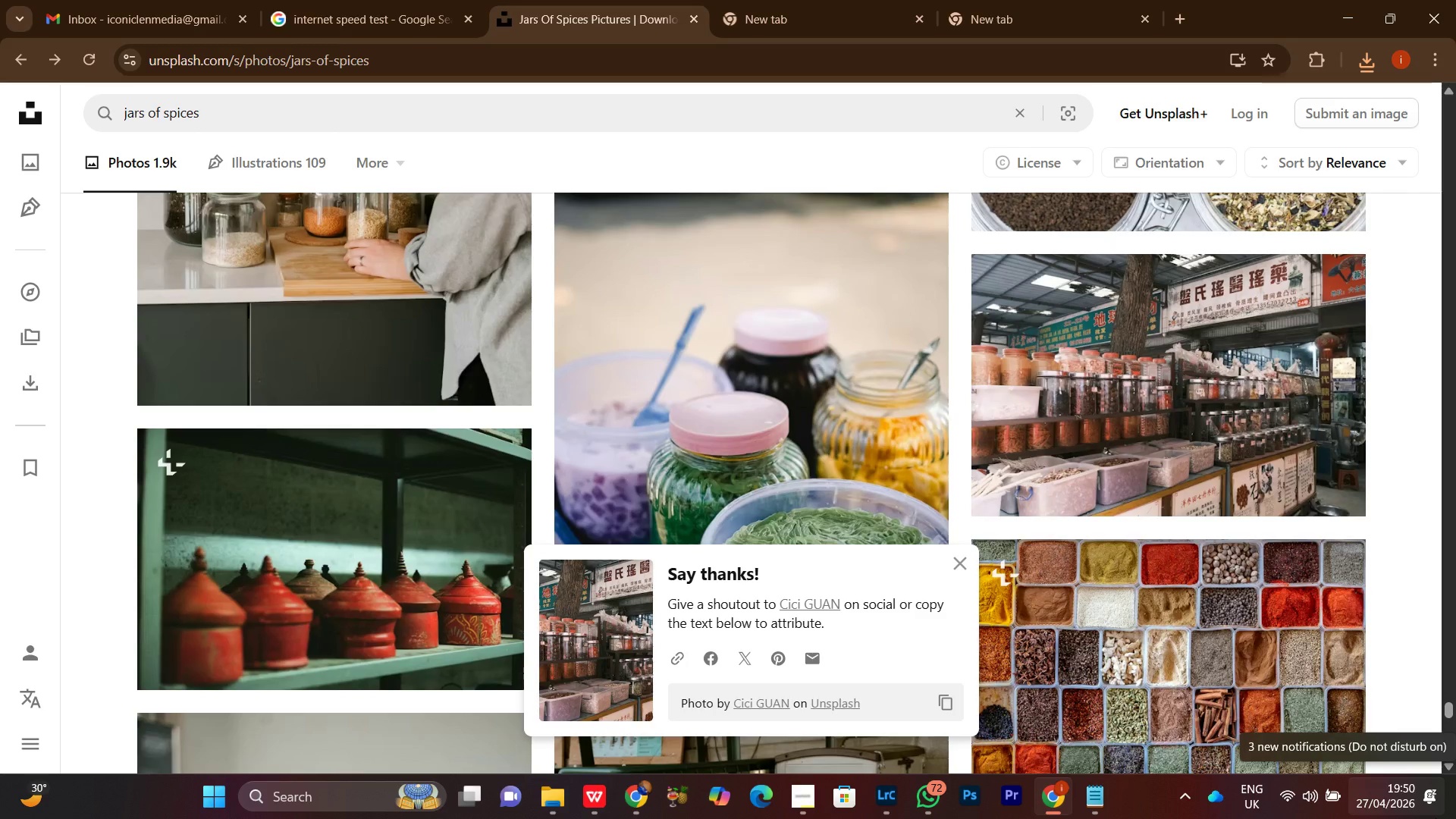 
scroll: coordinate [1436, 818], scroll_direction: down, amount: 2.0
 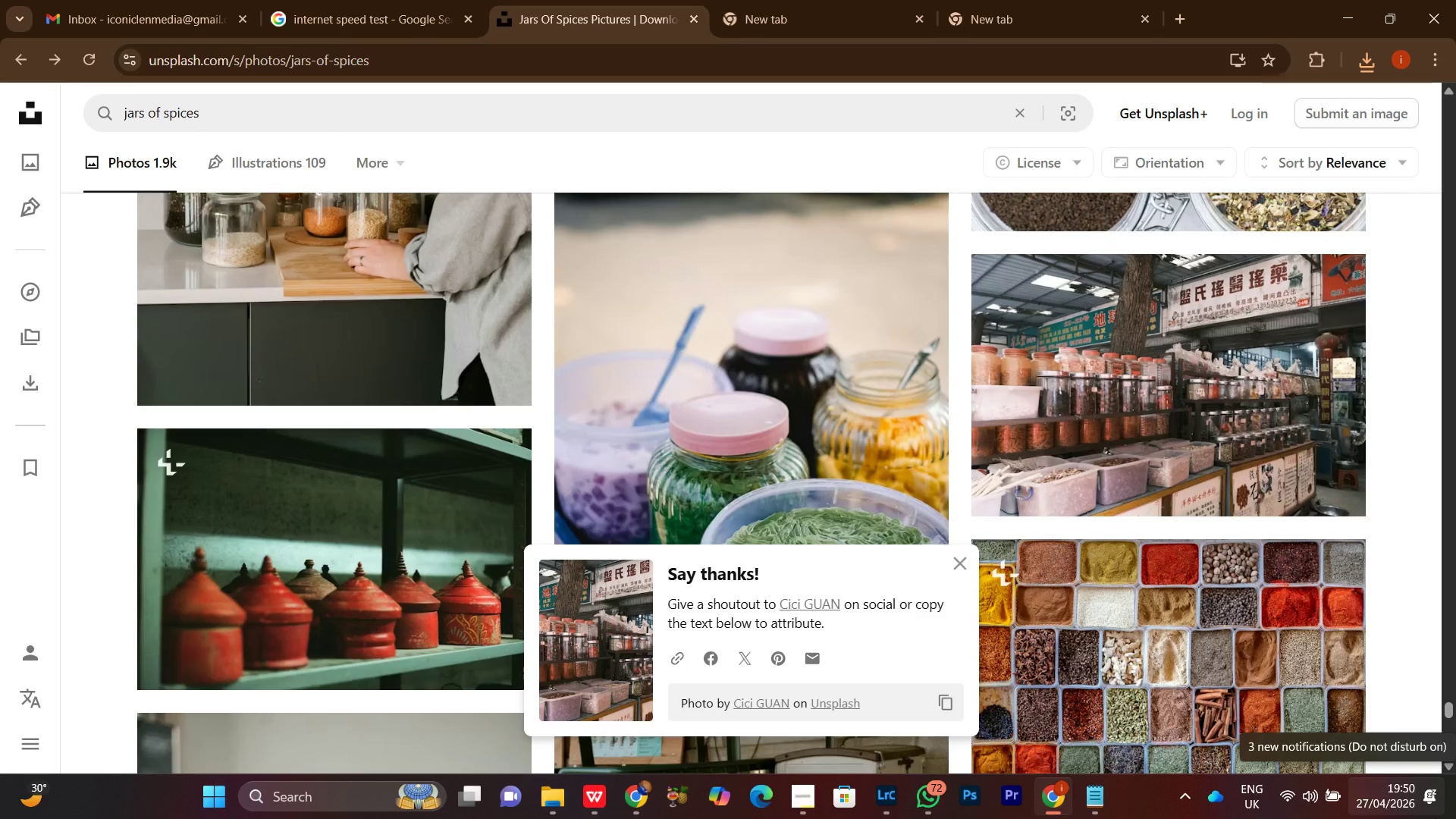 
wait(16.18)
 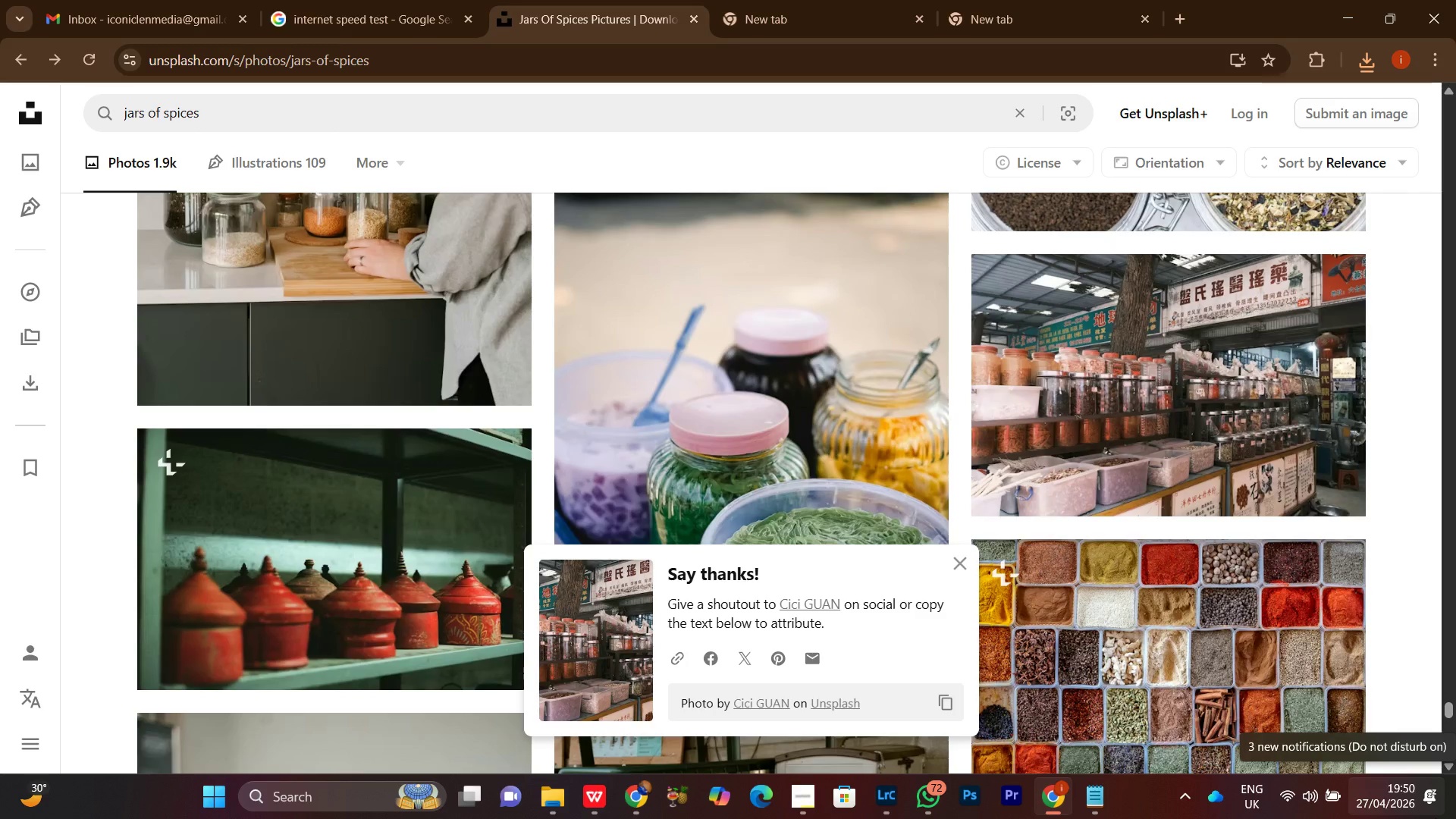 
scroll: coordinate [1436, 818], scroll_direction: down, amount: 2.0
 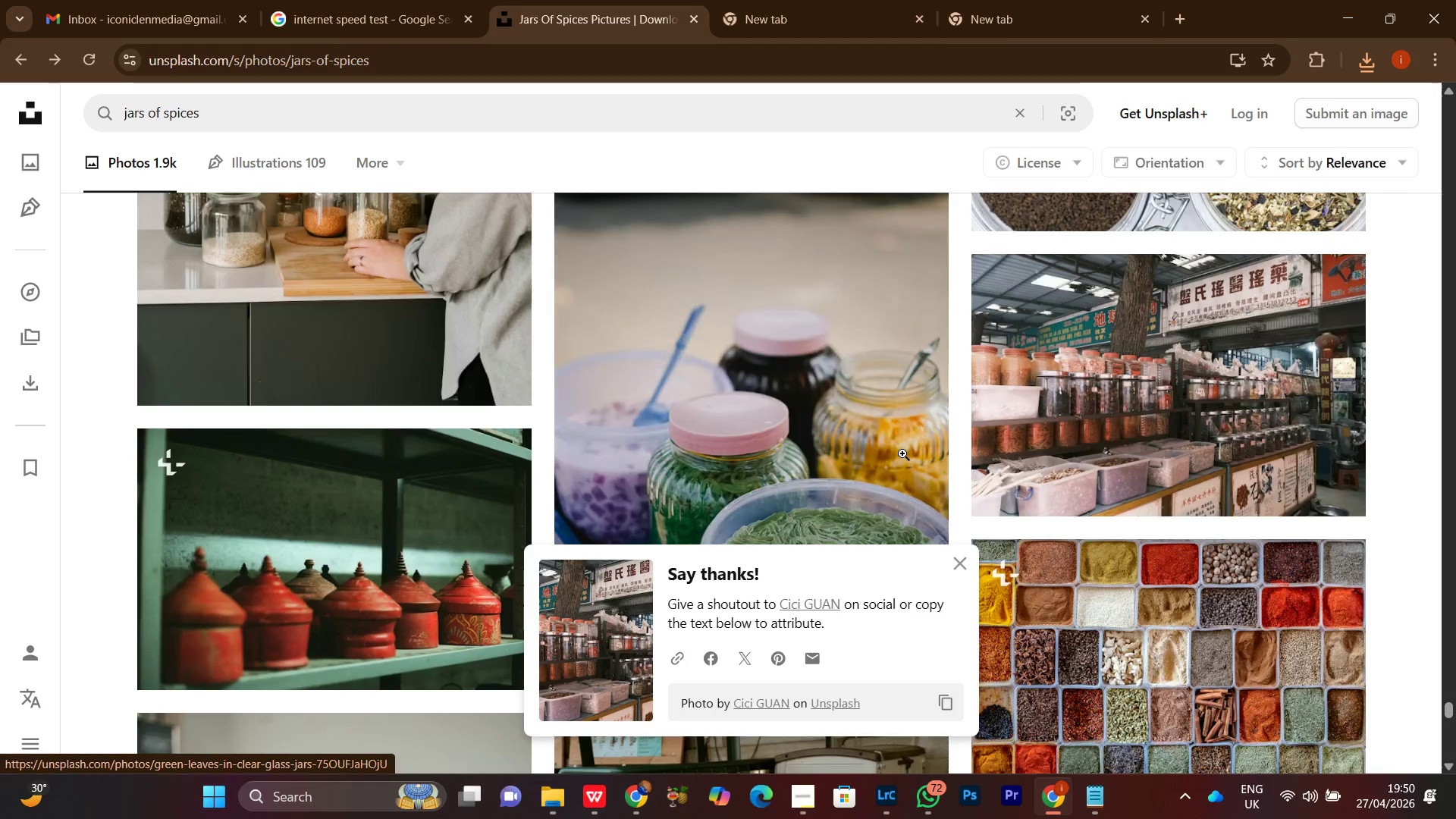 
left_click([969, 566])
 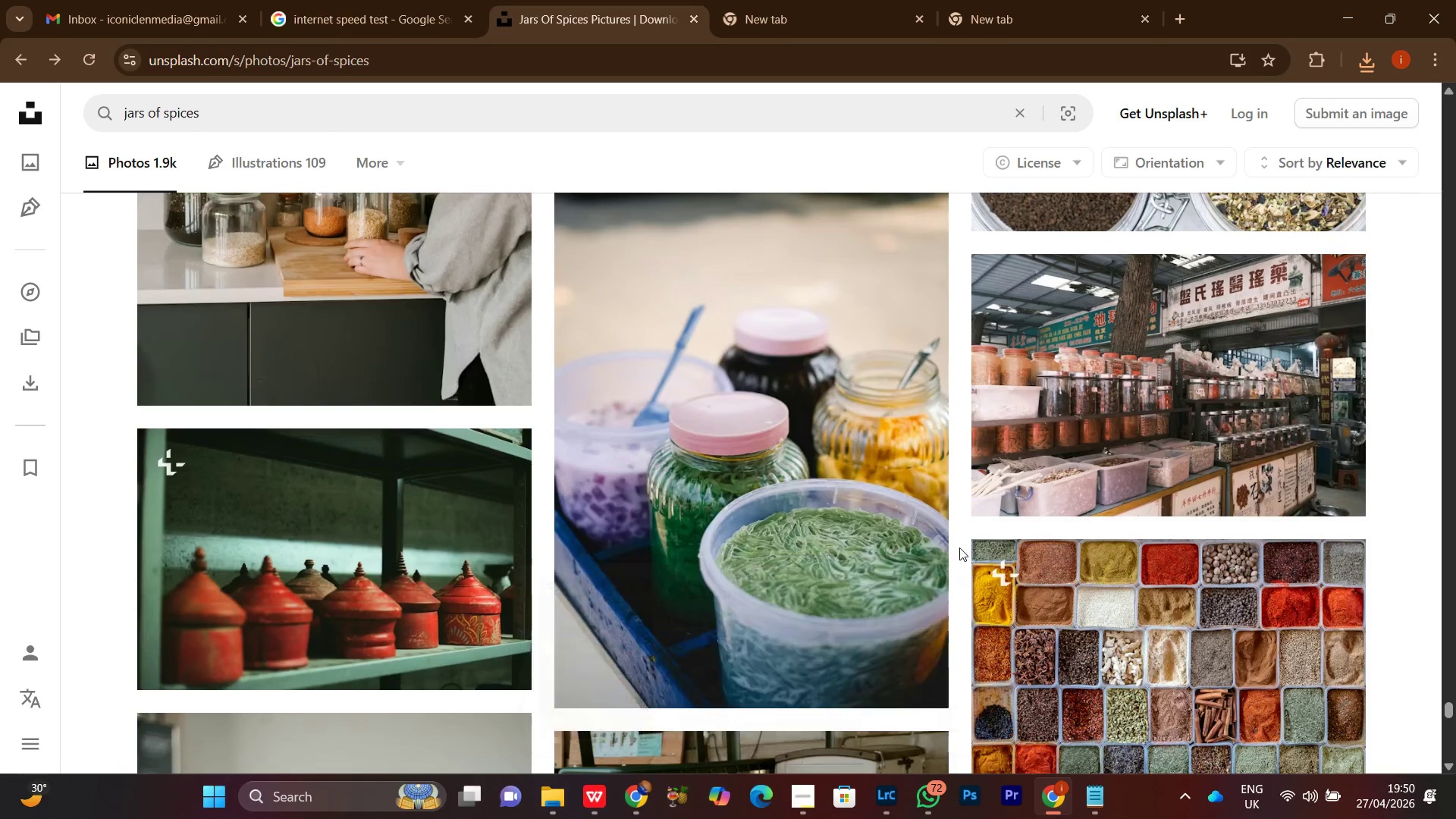 
scroll: coordinate [968, 541], scroll_direction: down, amount: 9.0
 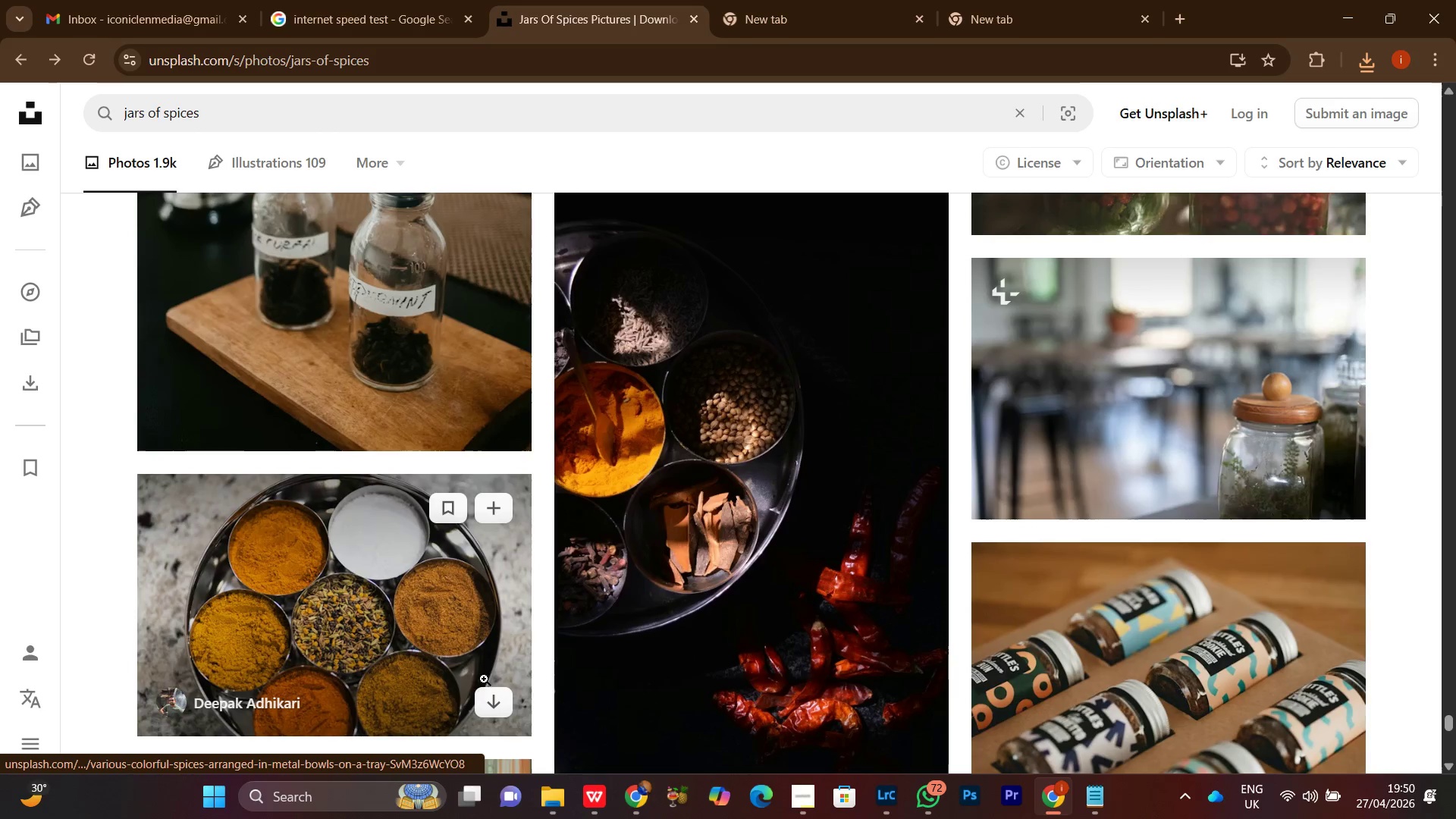 
left_click([500, 704])
 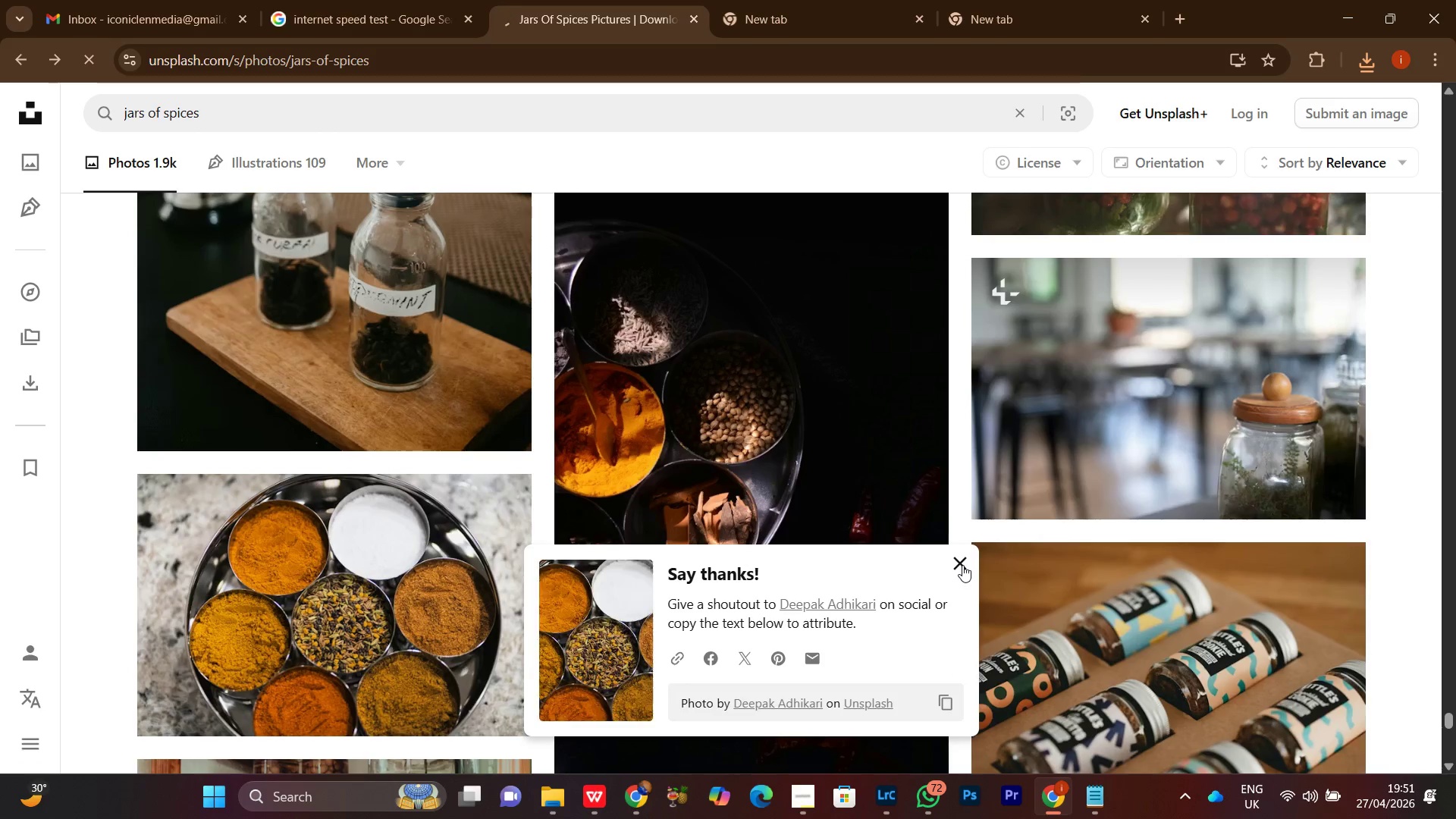 
scroll: coordinate [949, 565], scroll_direction: down, amount: 4.0